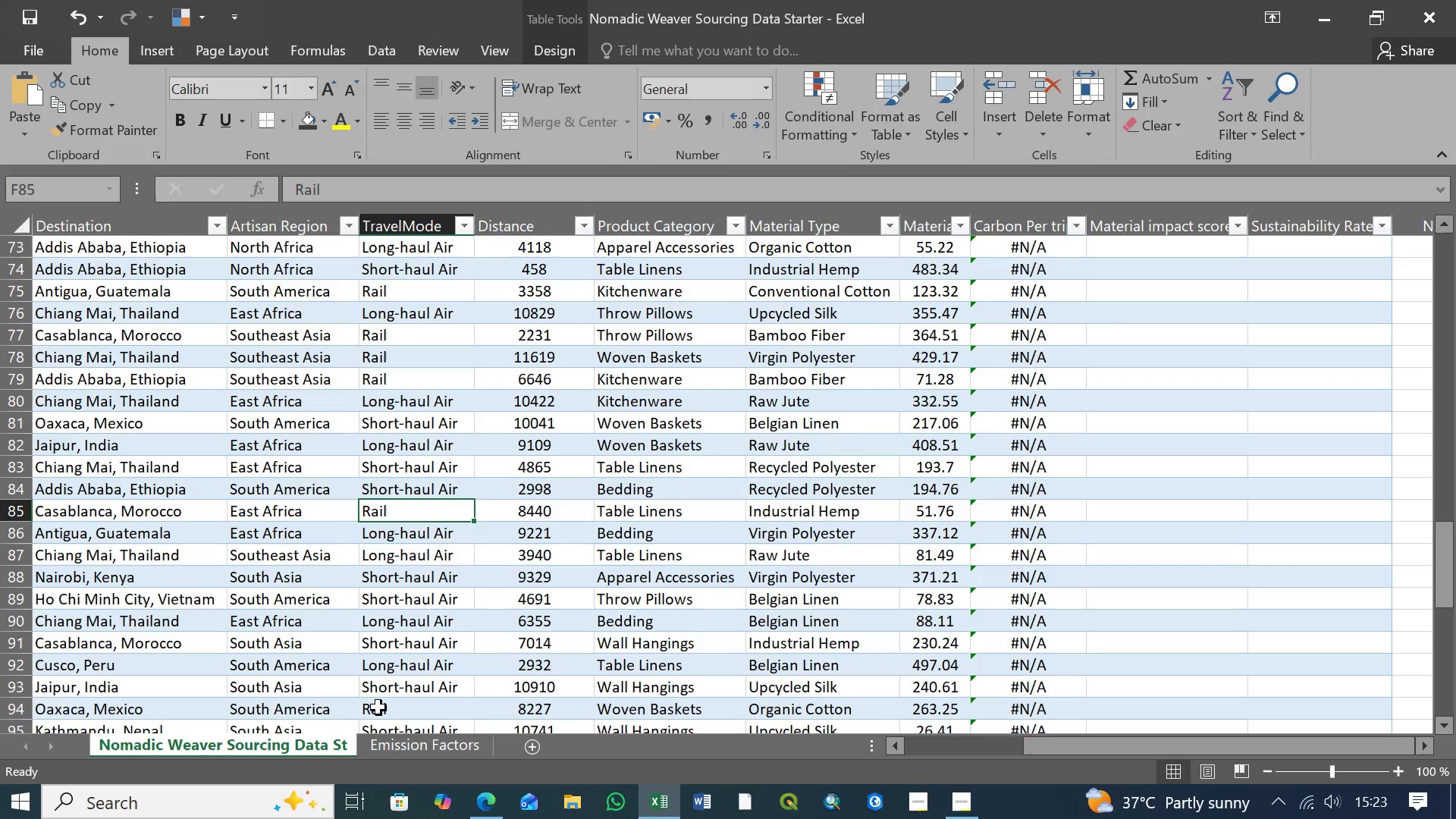 
left_click([378, 708])
 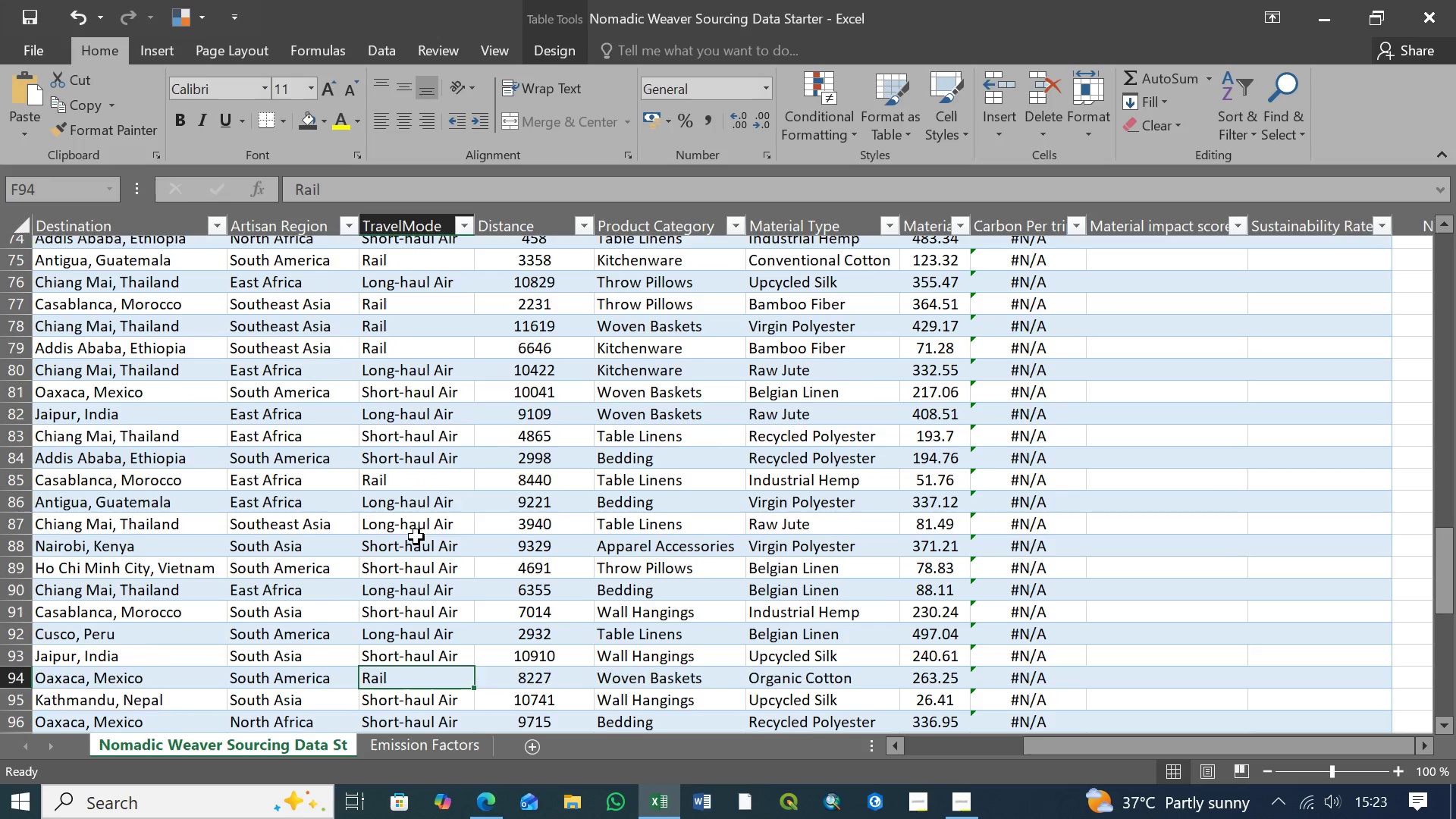 
scroll: coordinate [416, 537], scroll_direction: down, amount: 1.0
 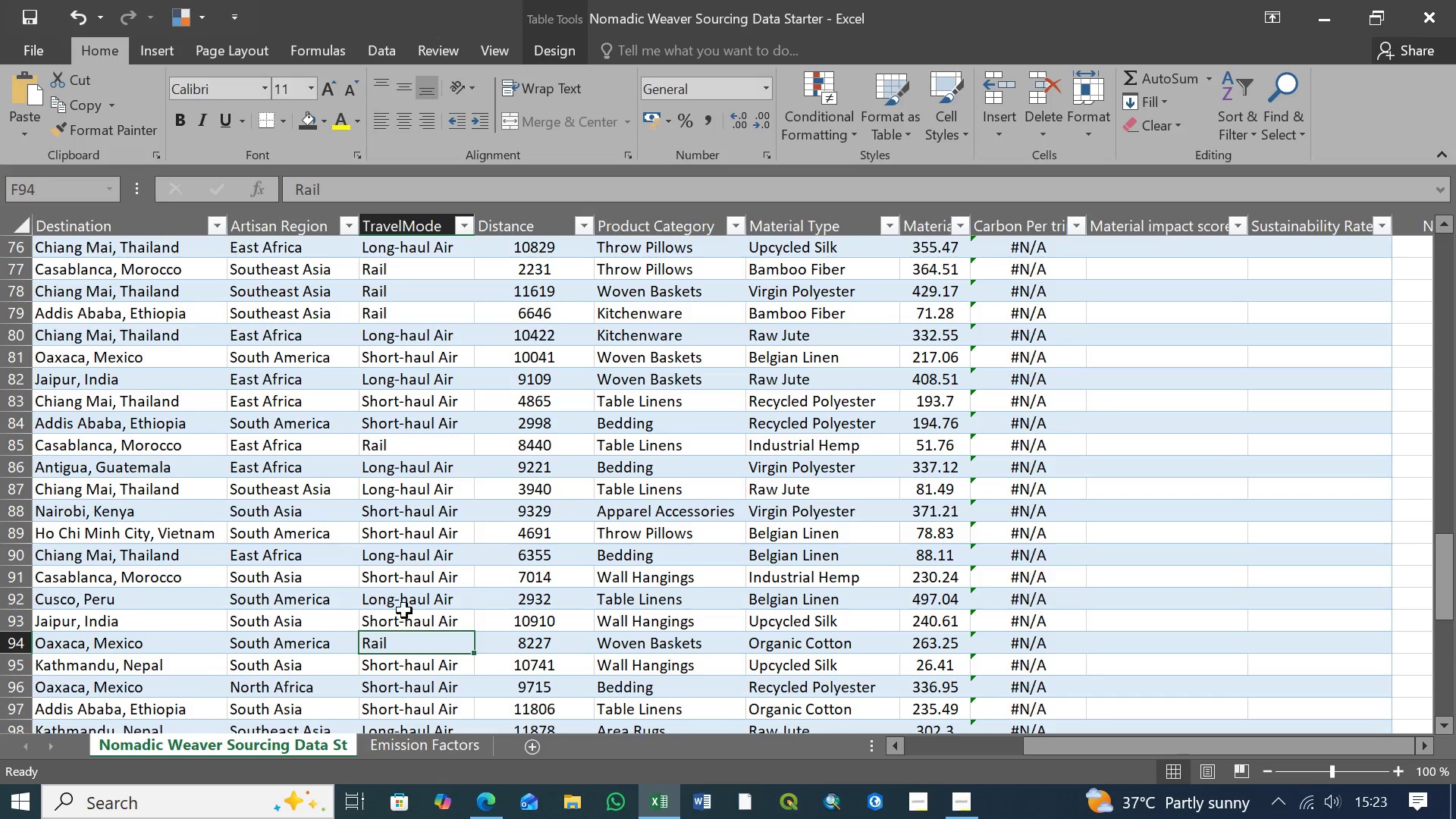 
key(Delete)
 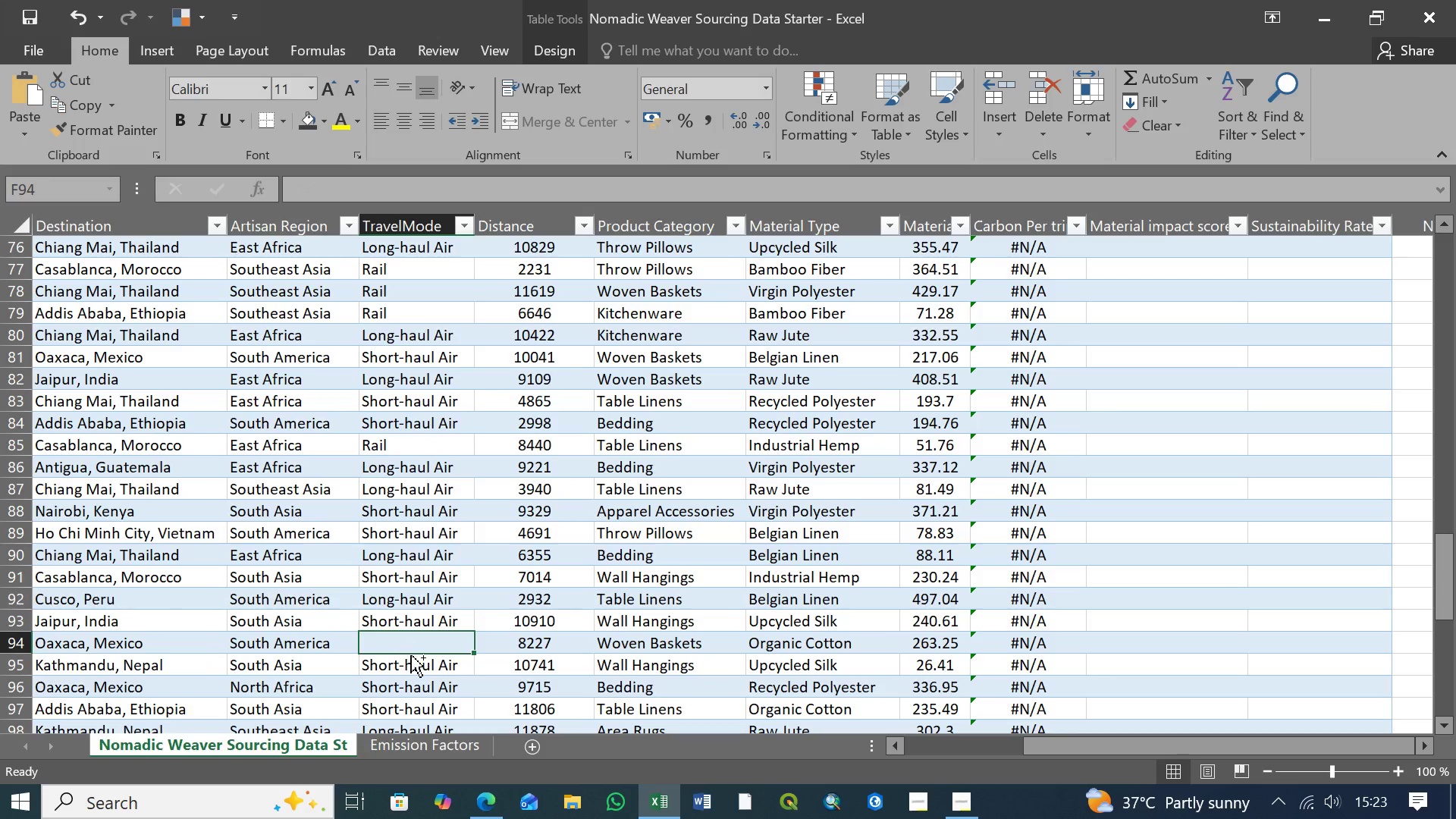 
key(Control+V)
 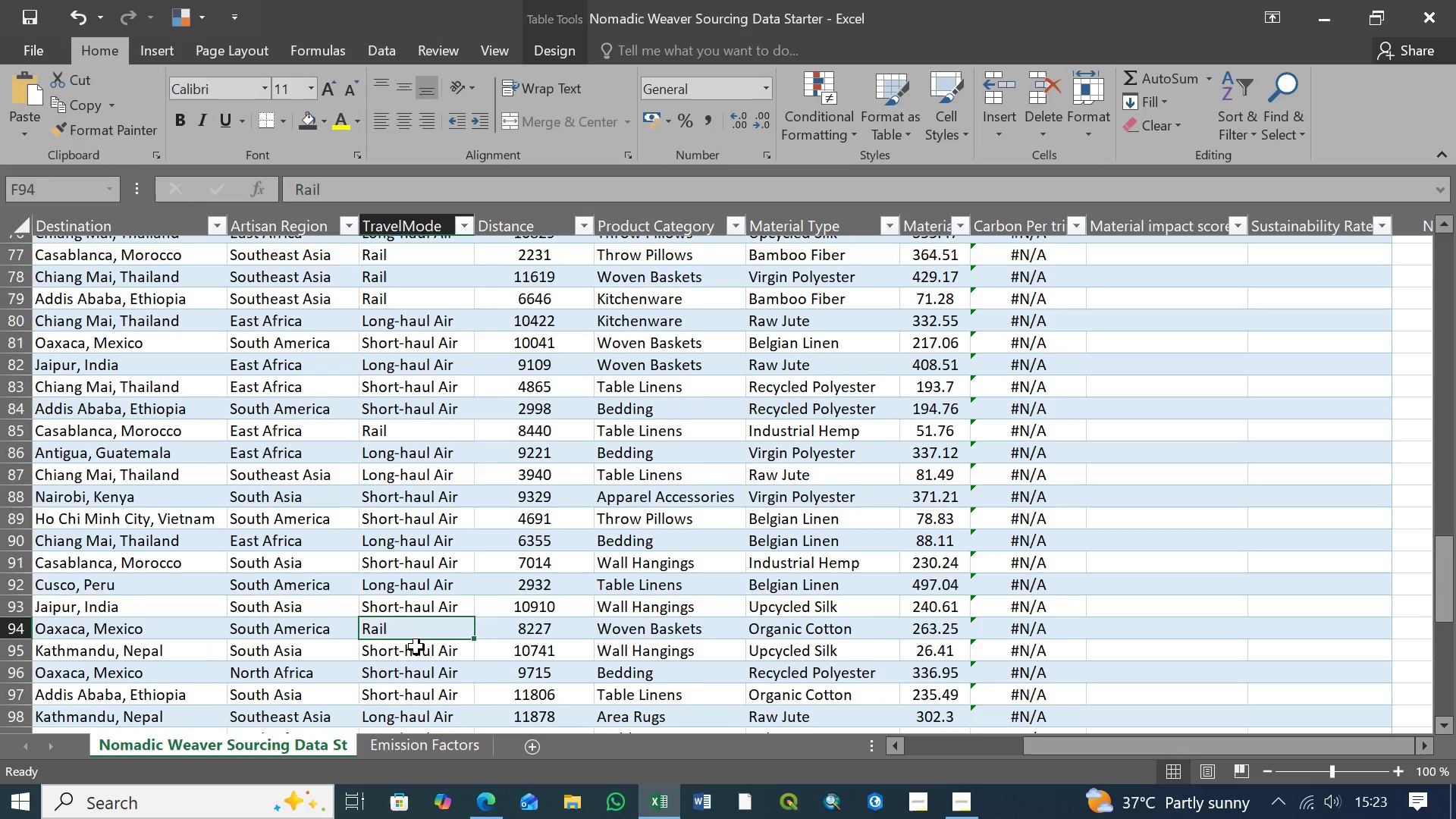 
scroll: coordinate [416, 647], scroll_direction: down, amount: 3.0
 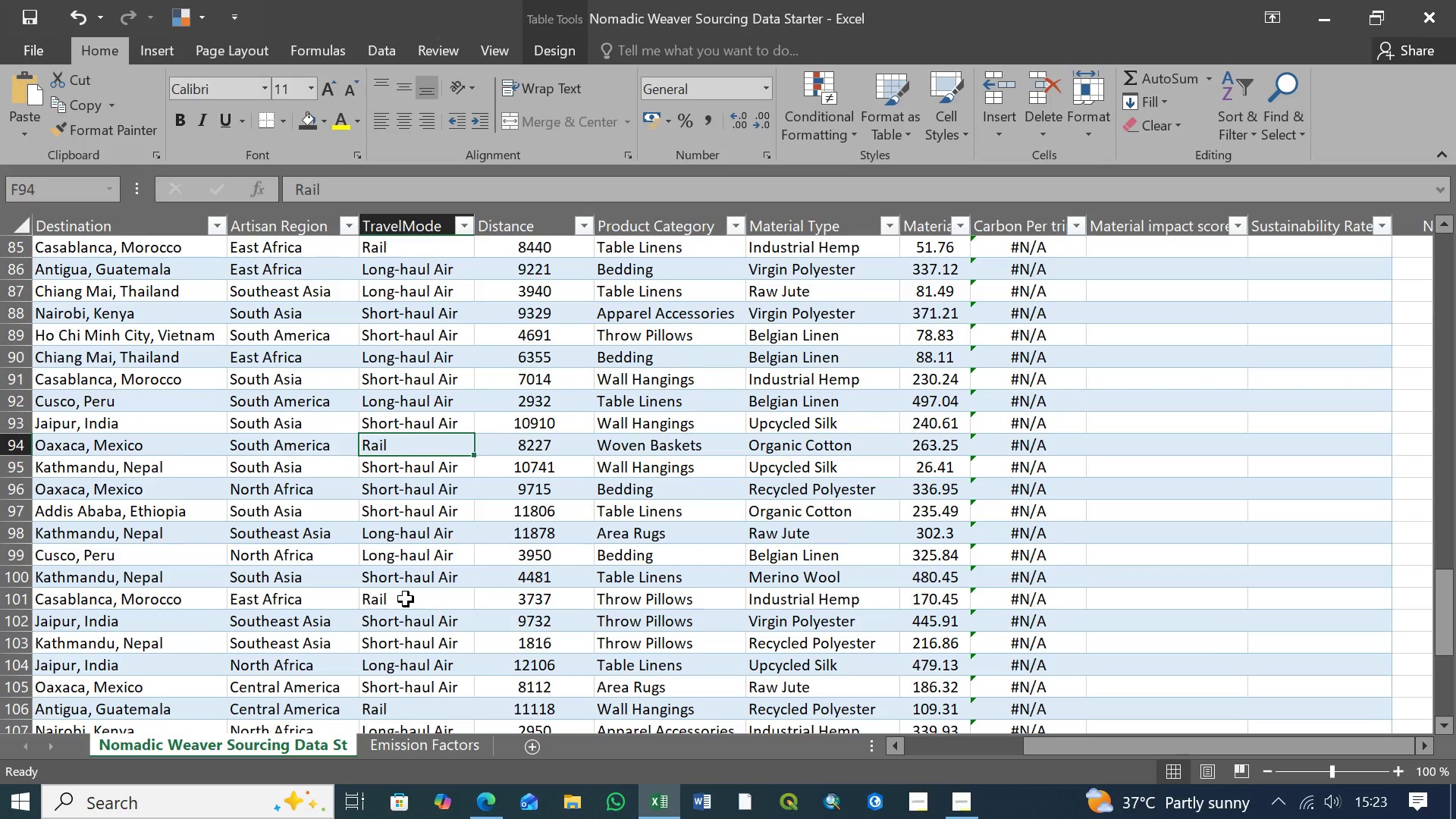 
left_click([406, 595])
 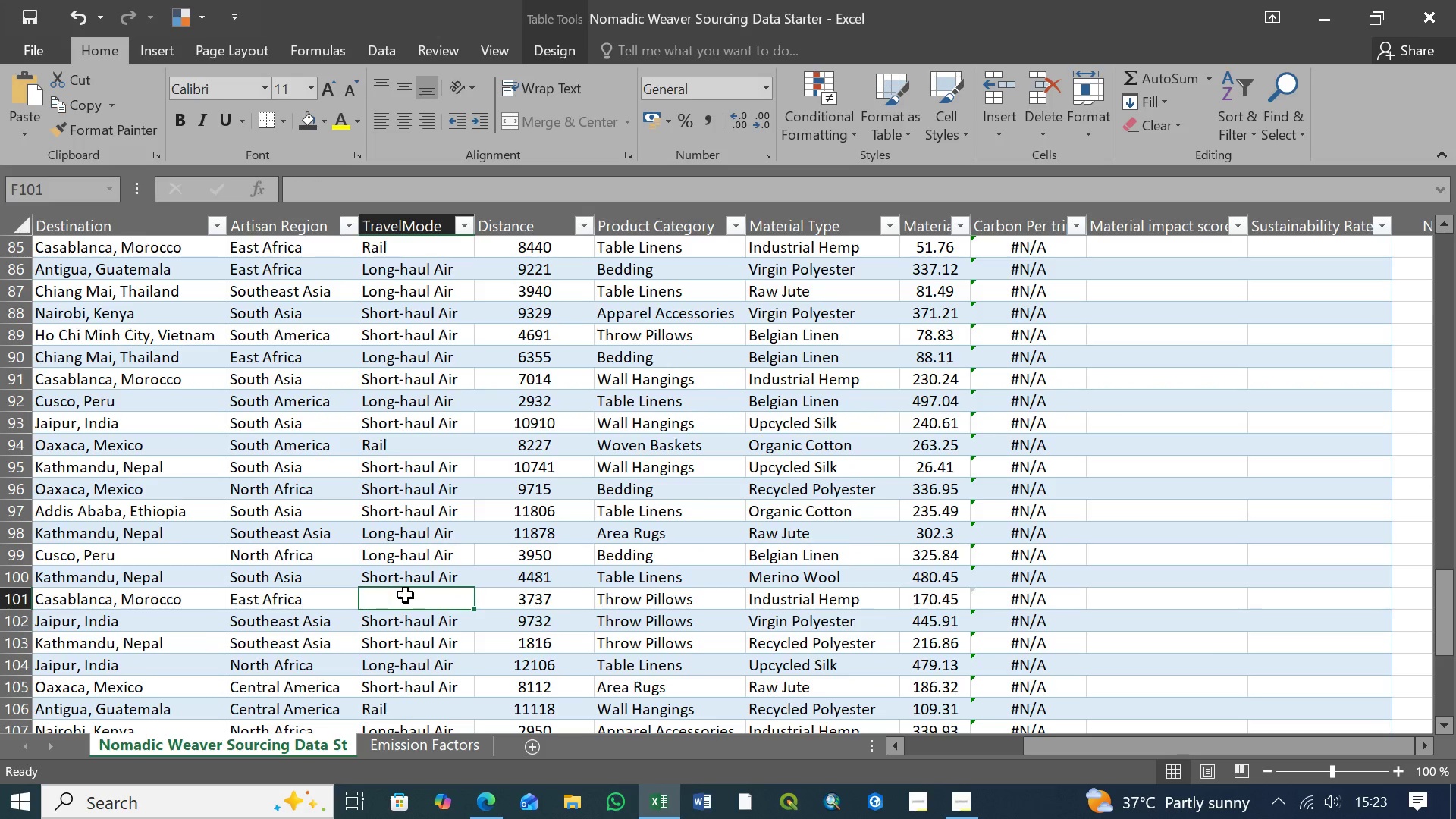 
key(Delete)
 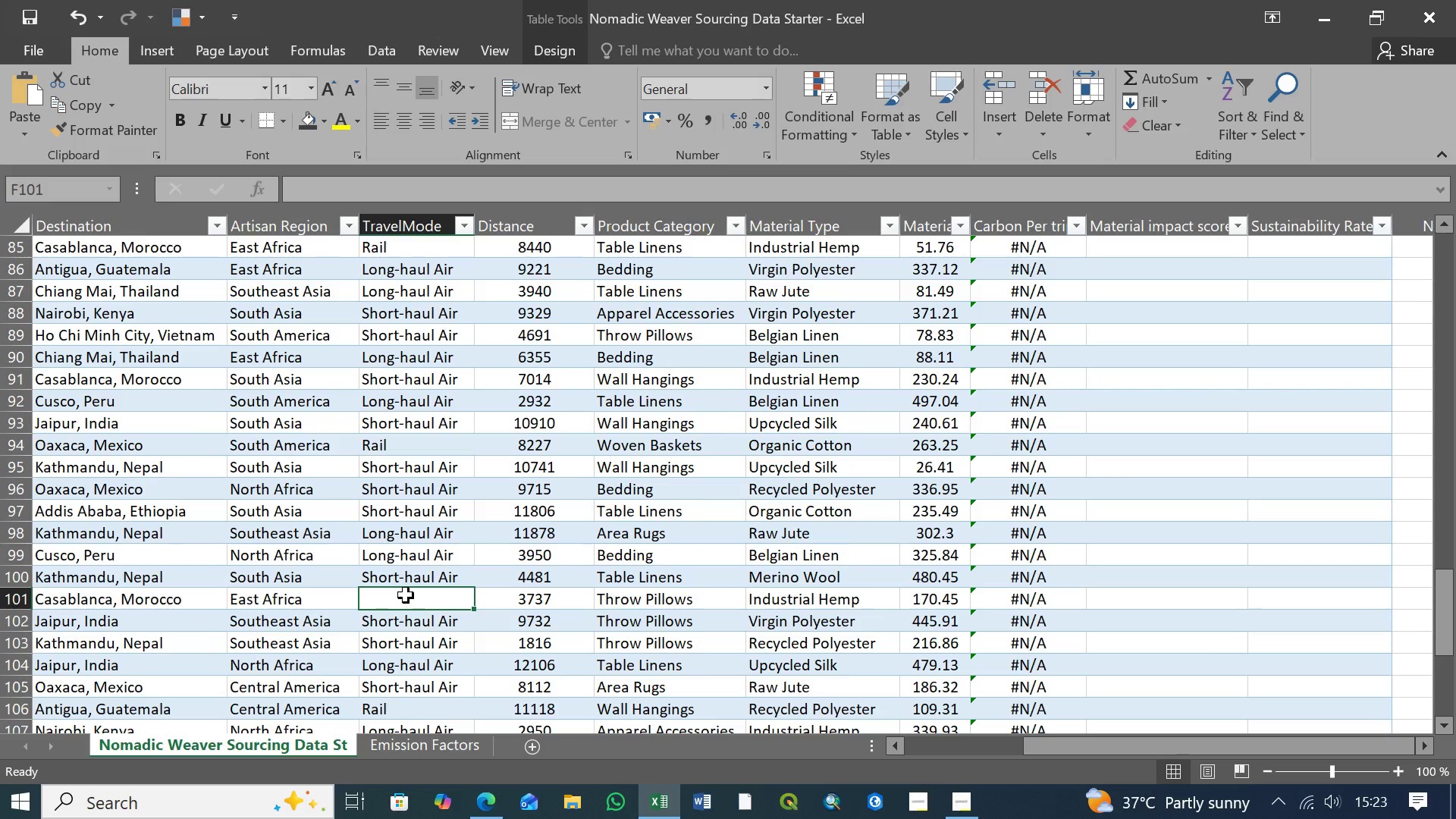 
key(Control+V)
 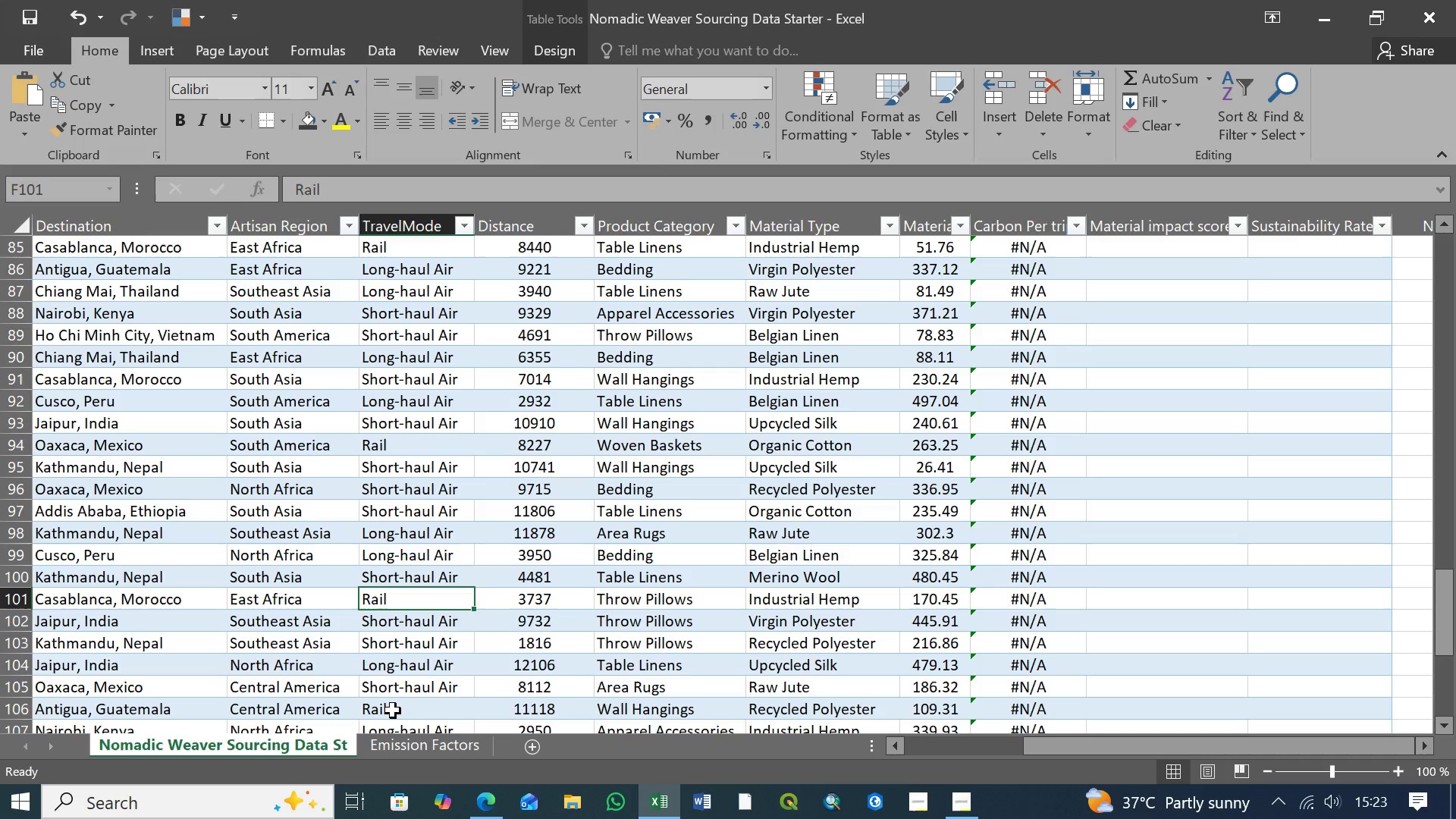 
left_click([393, 711])
 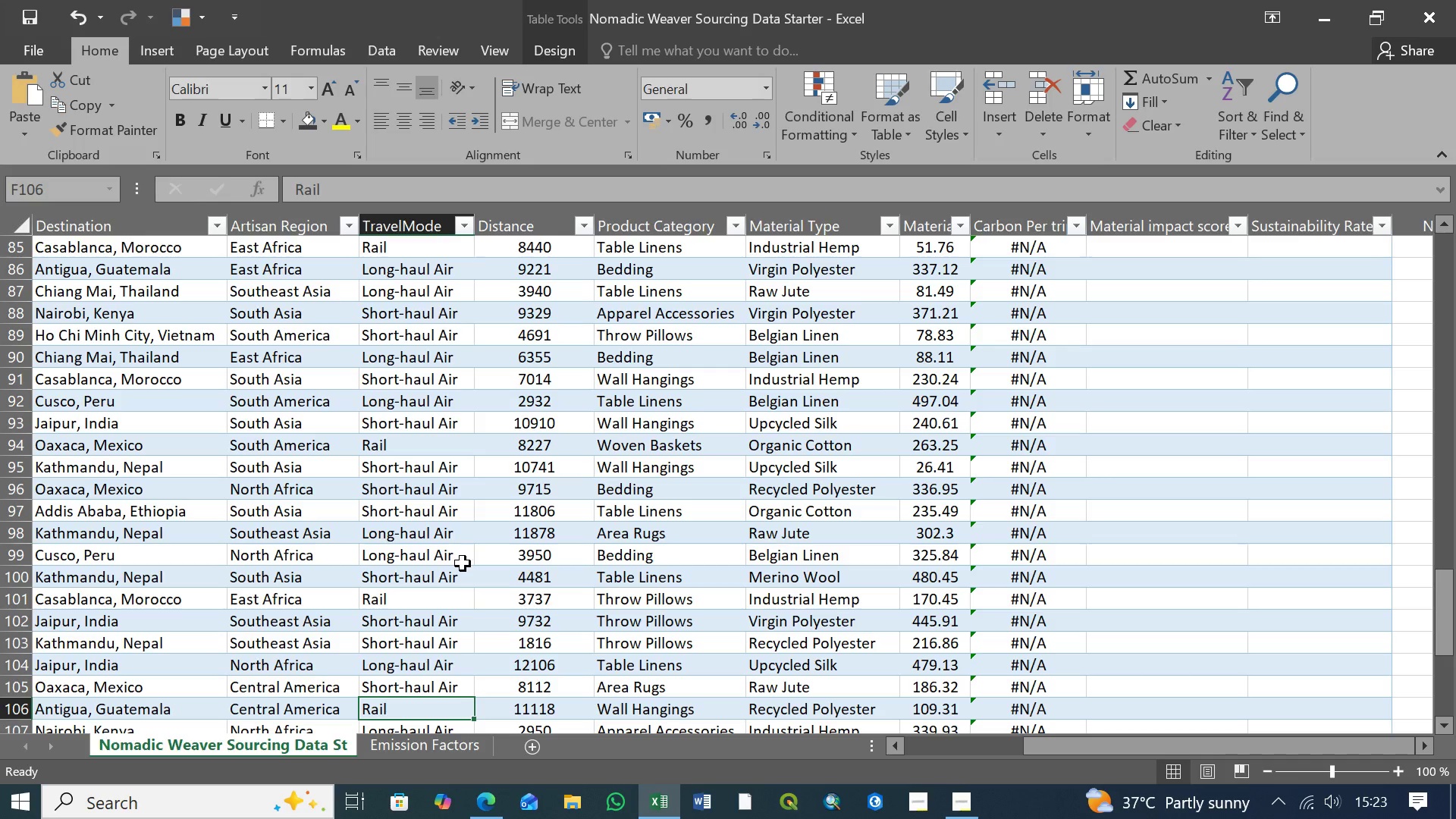 
key(Delete)
 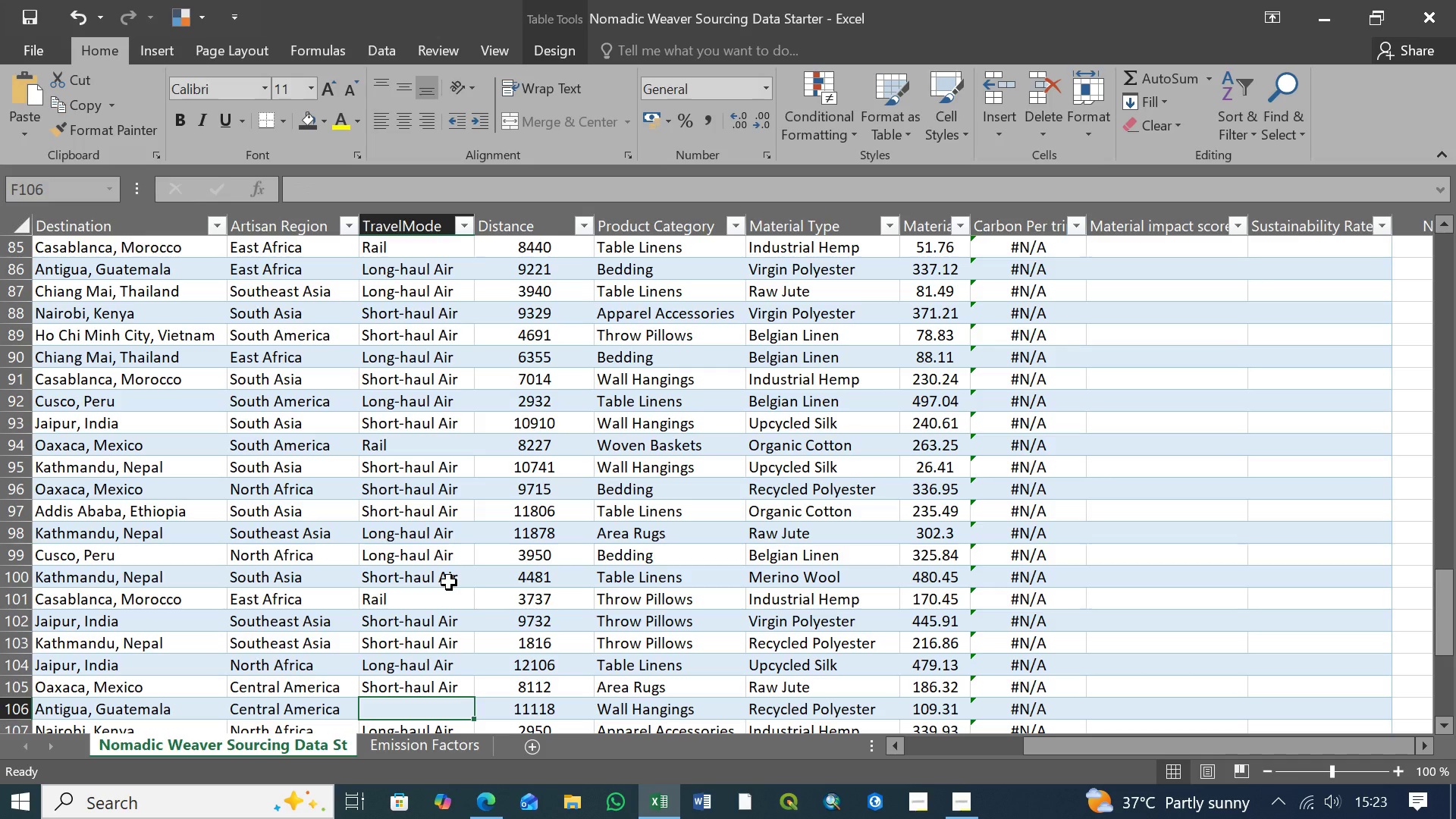 
key(Control+V)
 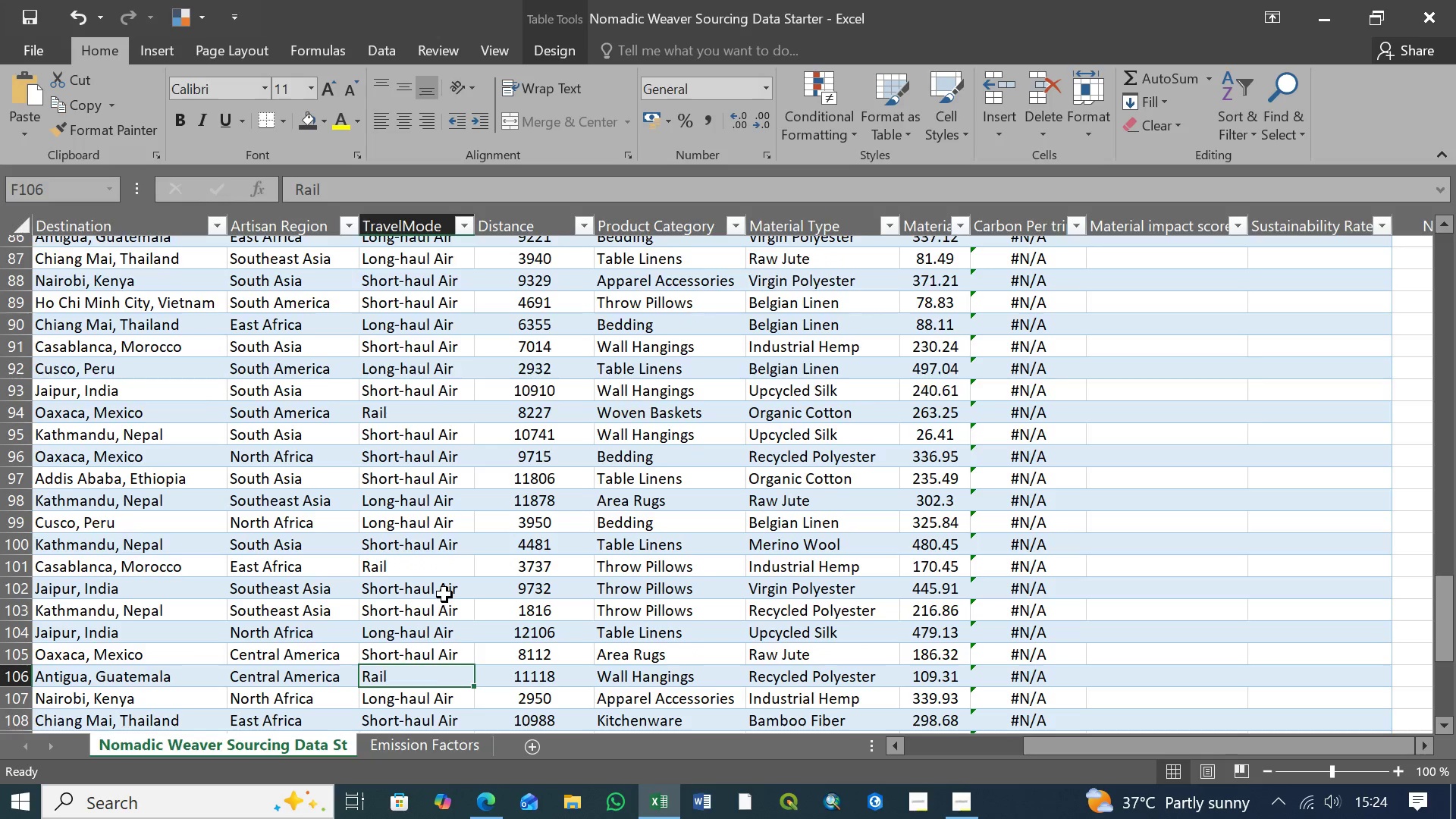 
scroll: coordinate [444, 595], scroll_direction: down, amount: 4.0
 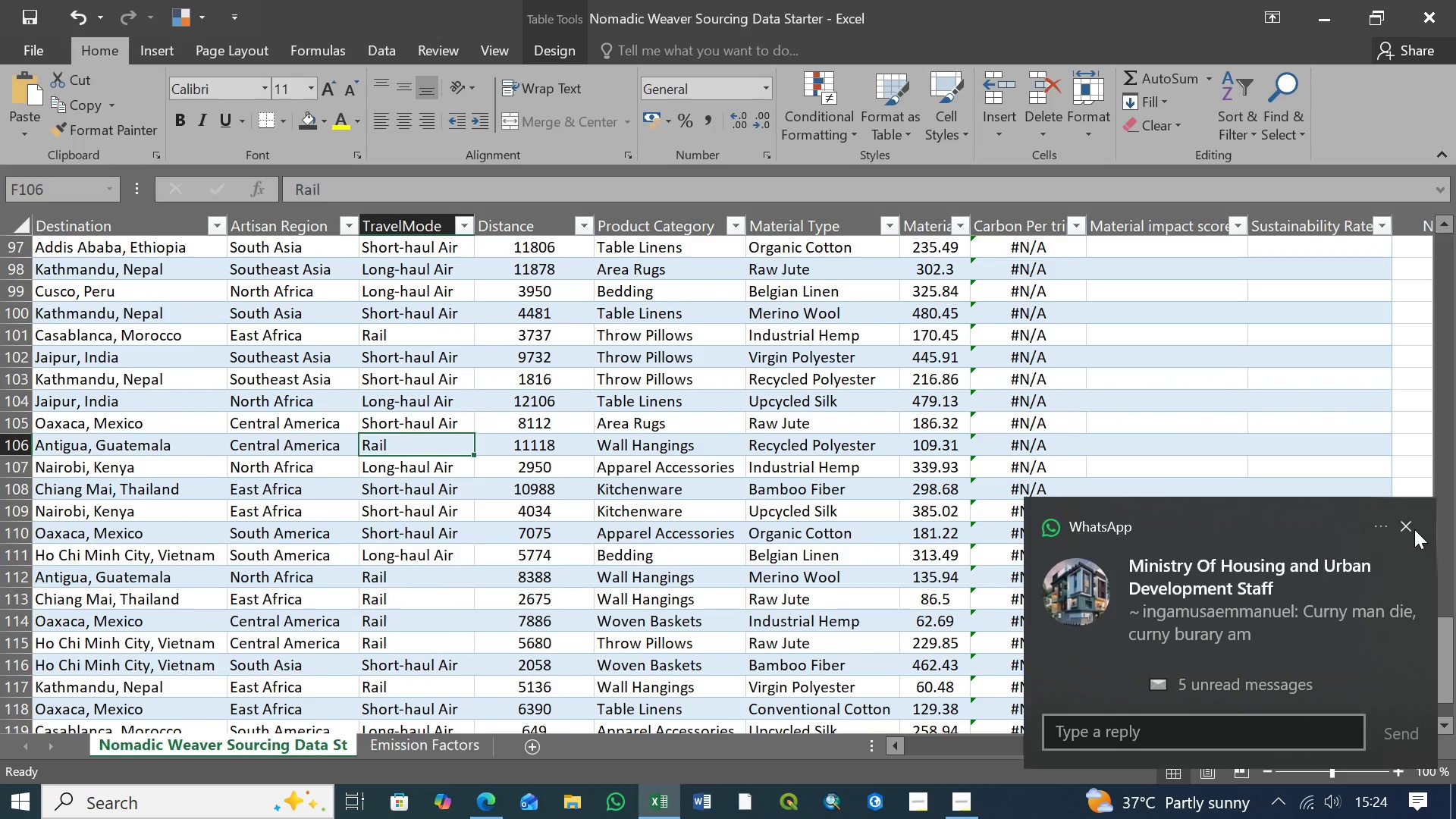 
left_click([1411, 529])
 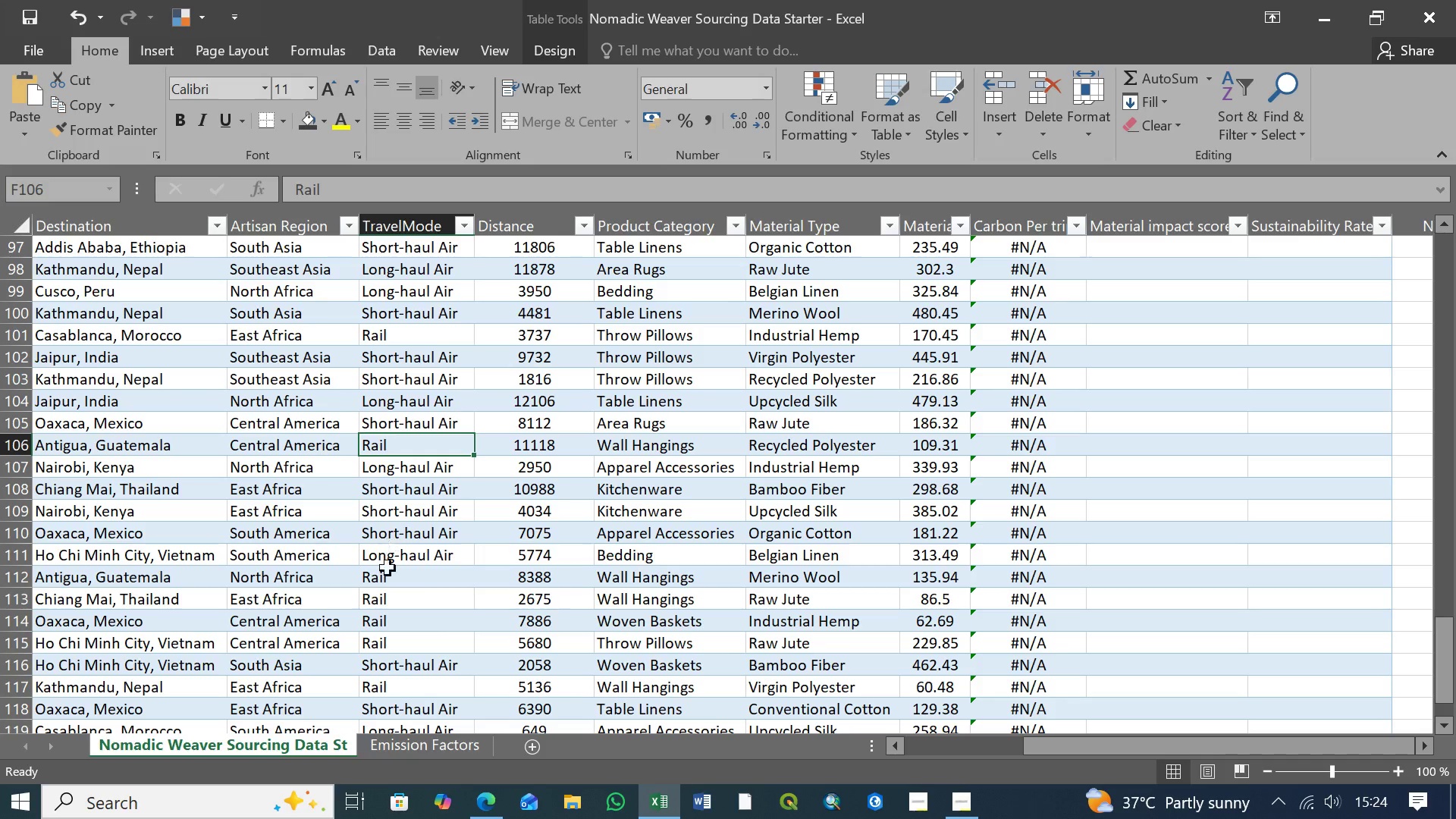 
left_click([387, 576])
 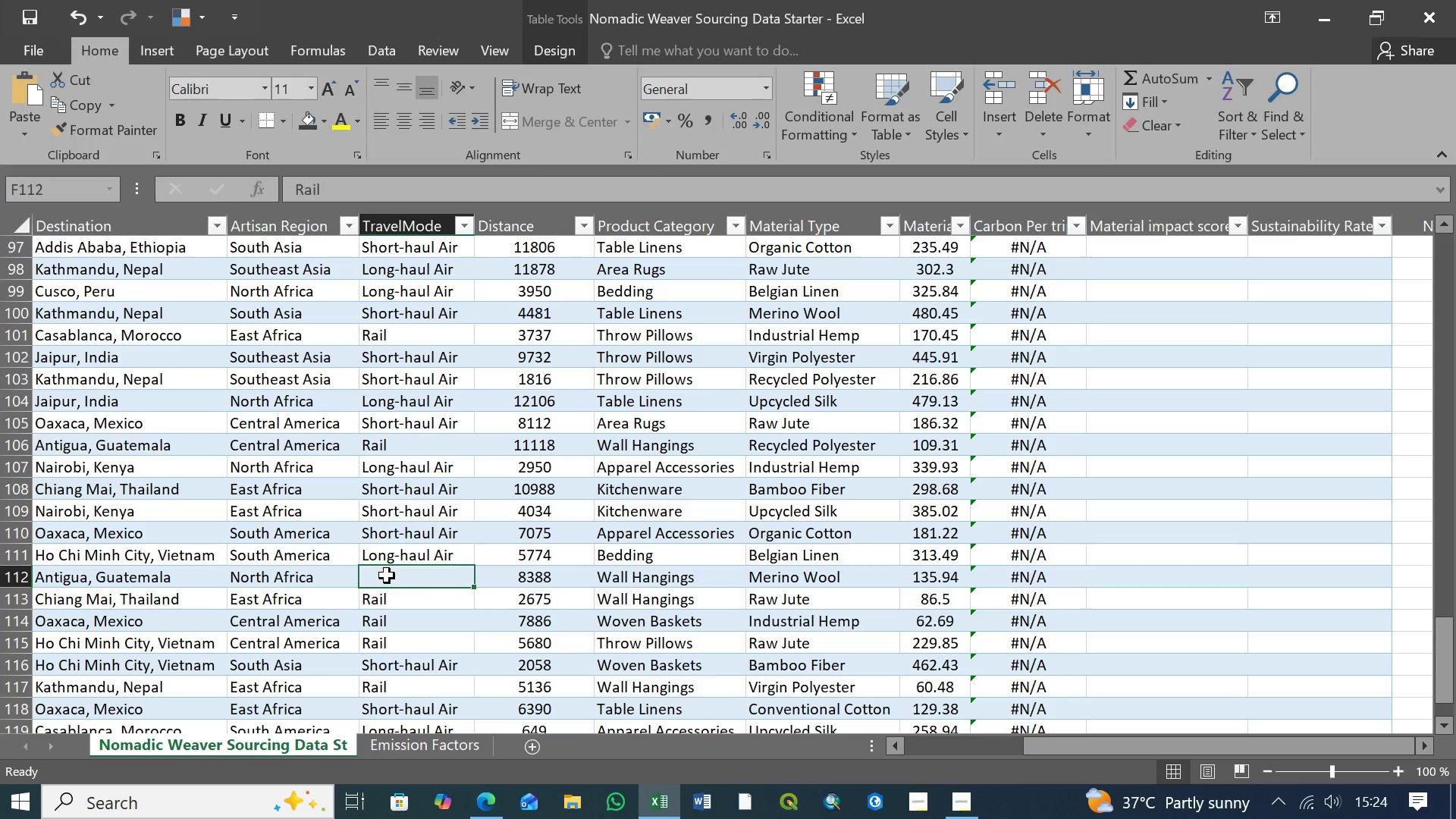 
key(Delete)
 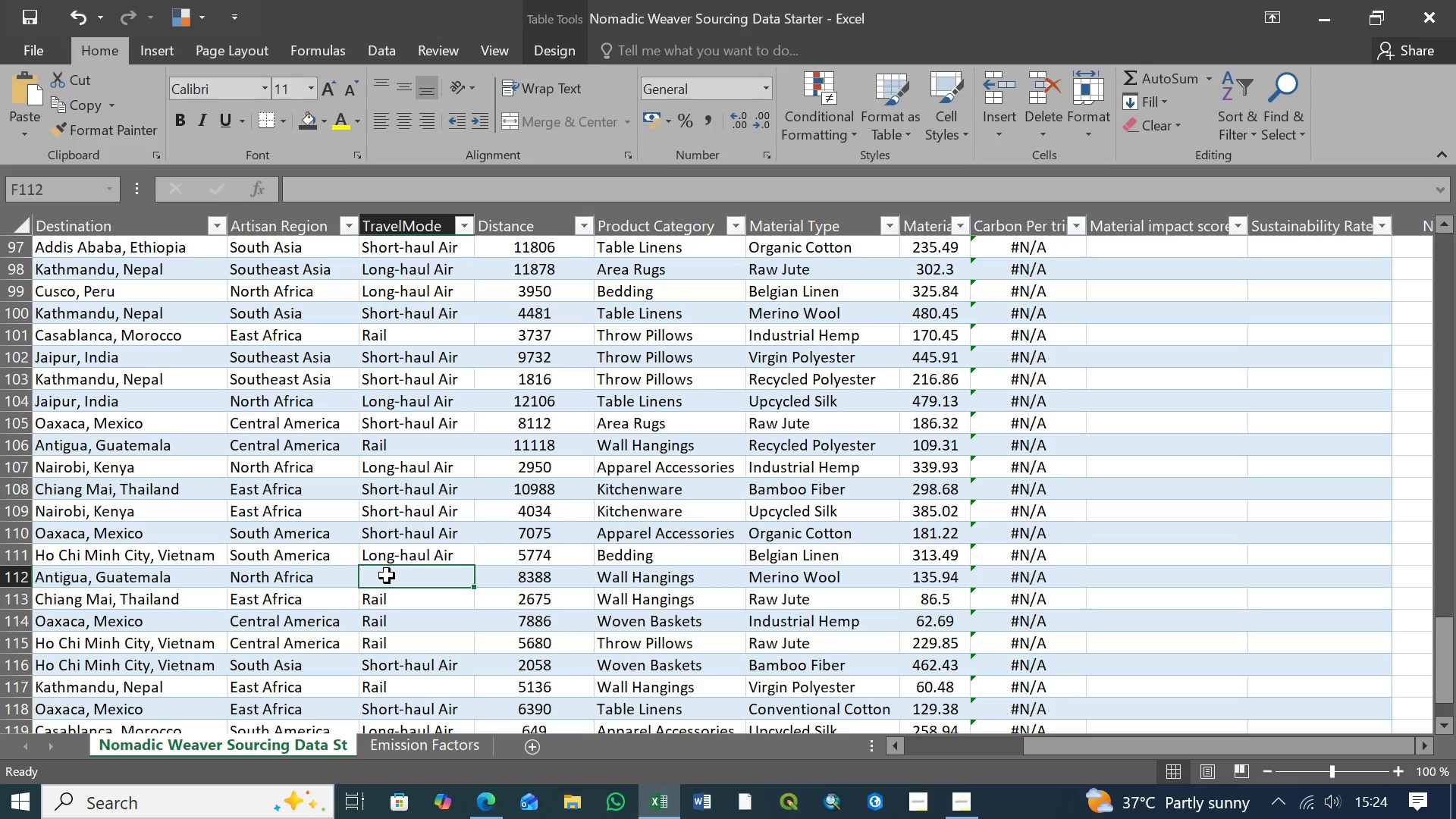 
key(Control+V)
 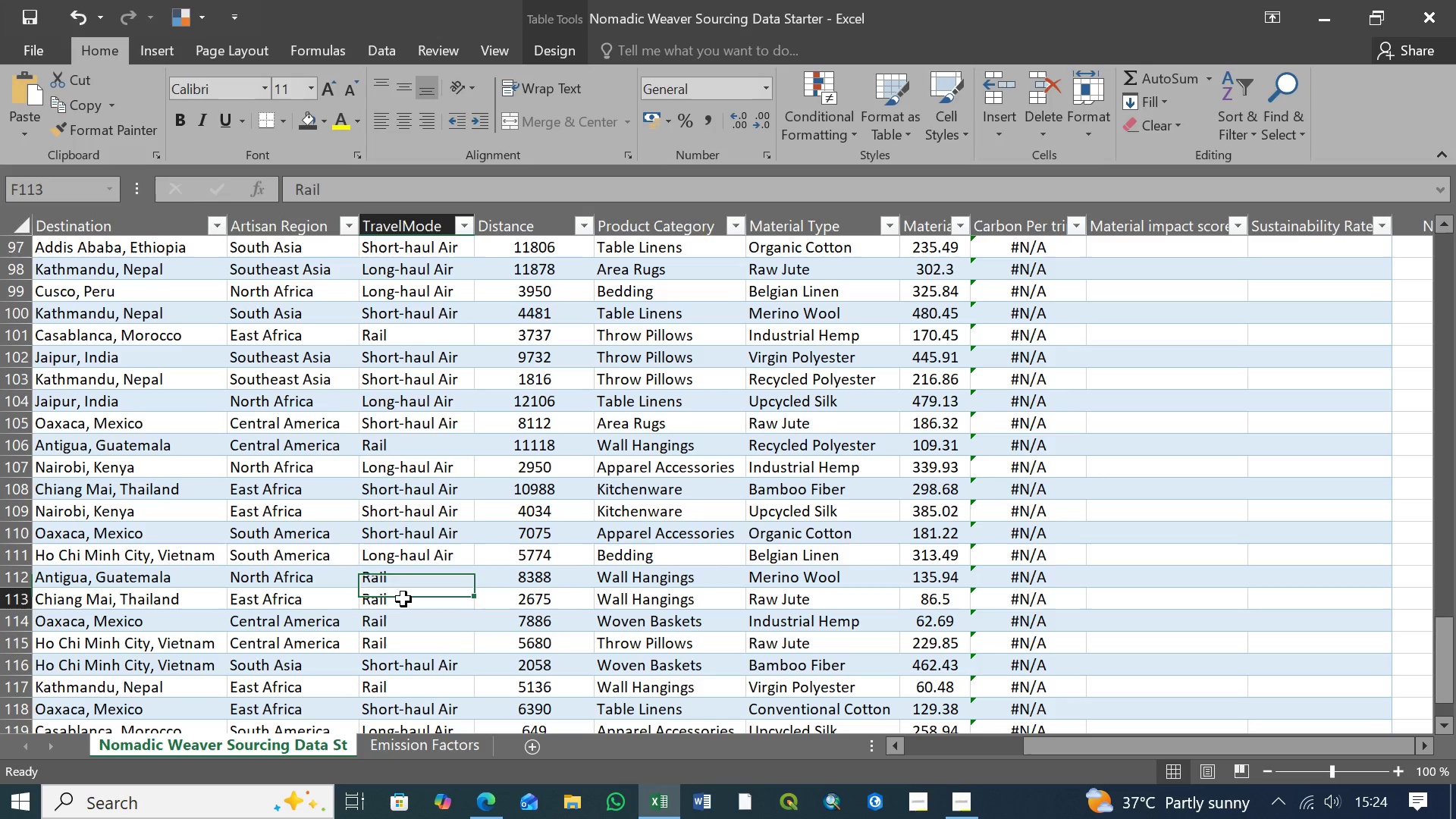 
left_click([403, 599])
 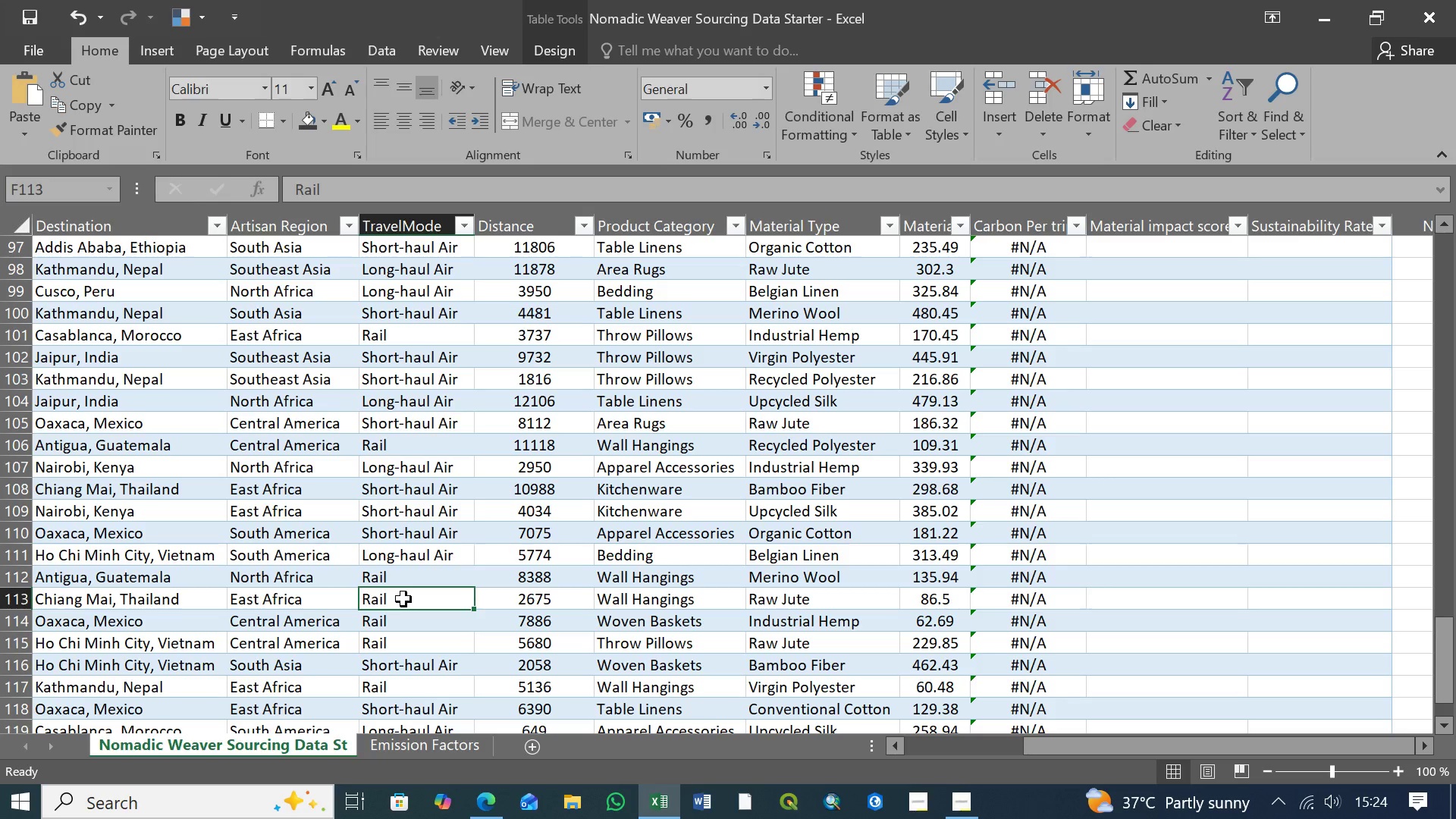 
key(Delete)
 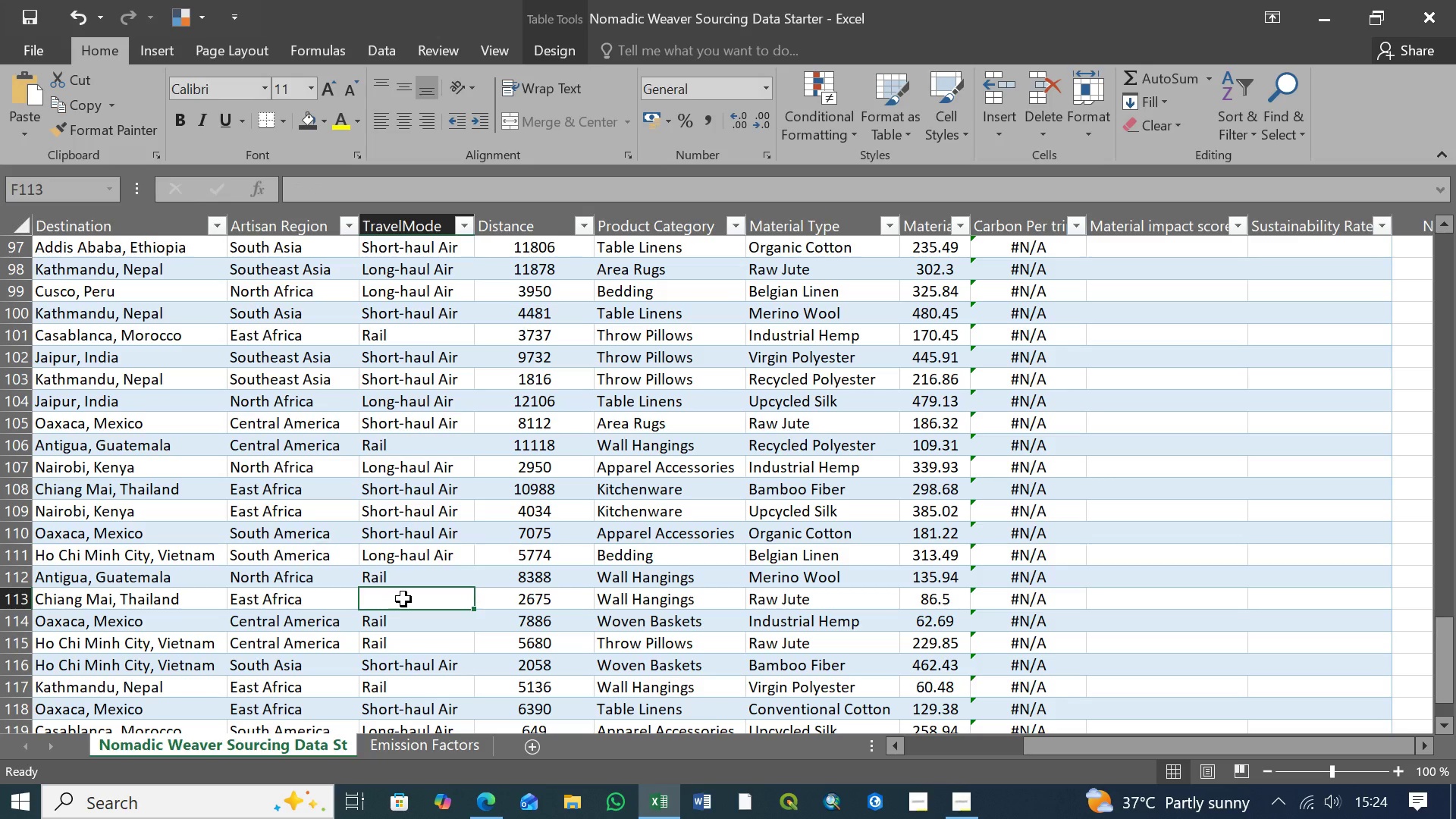 
key(Control+V)
 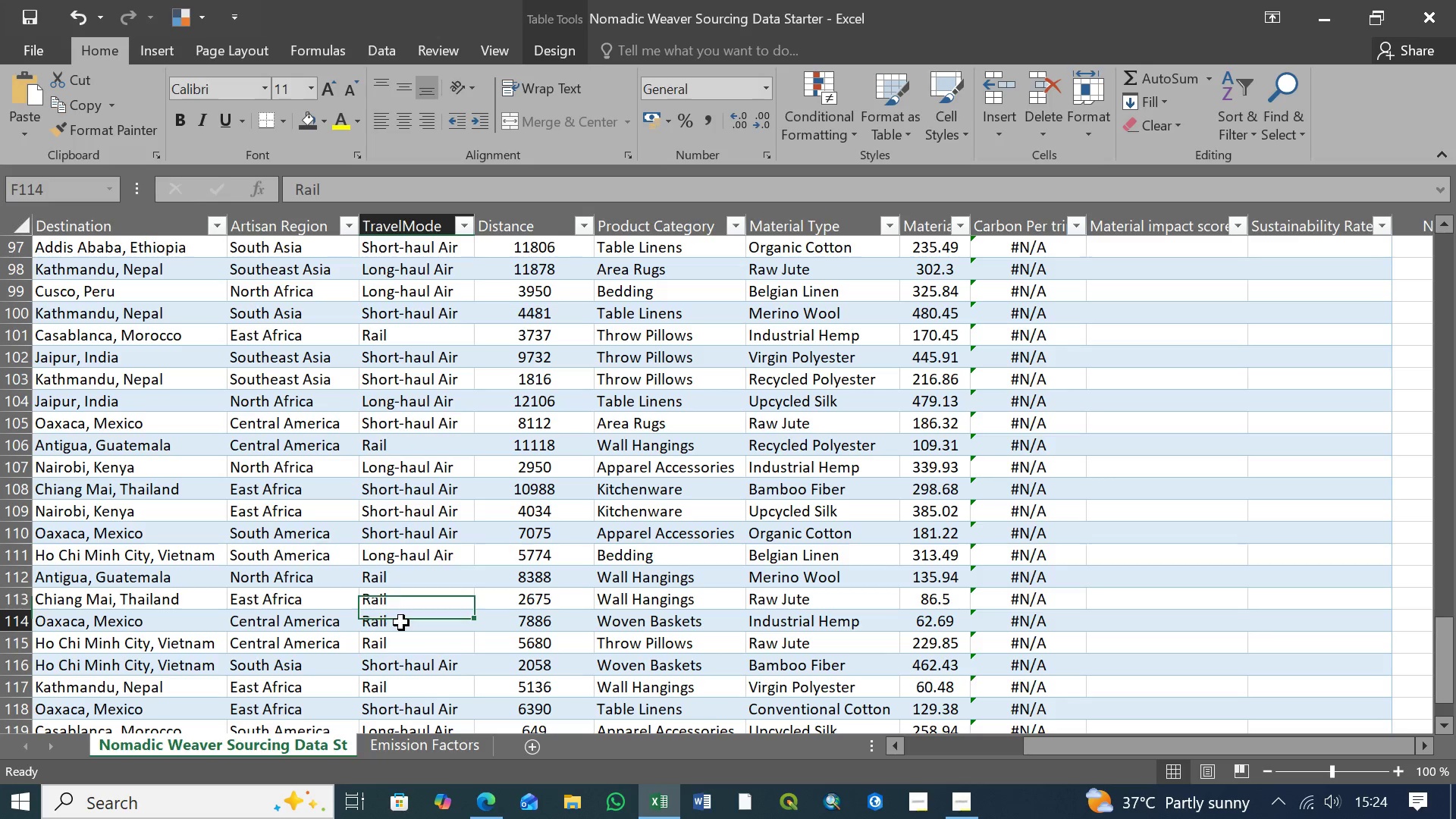 
left_click([401, 623])
 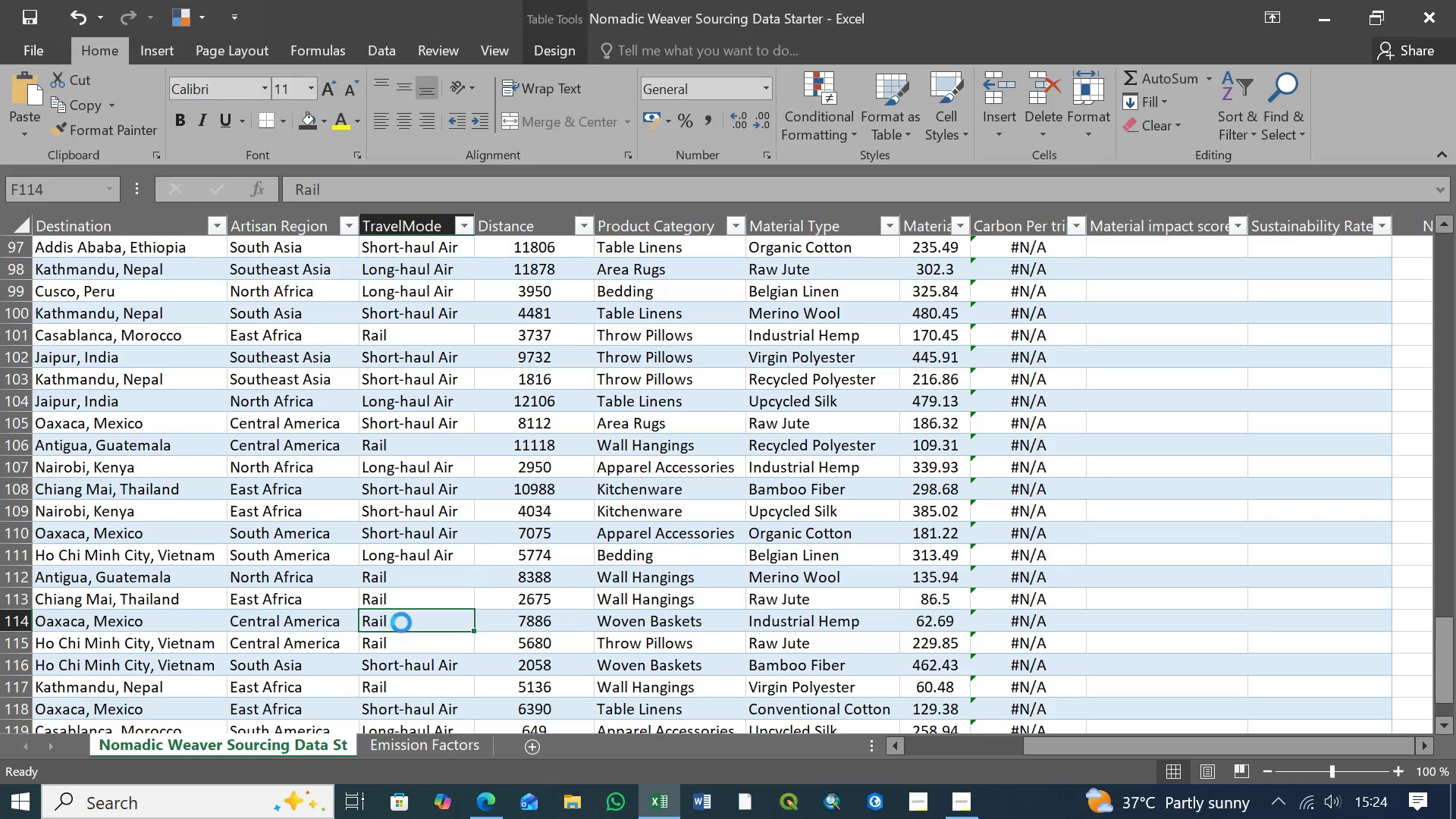 
key(Delete)
 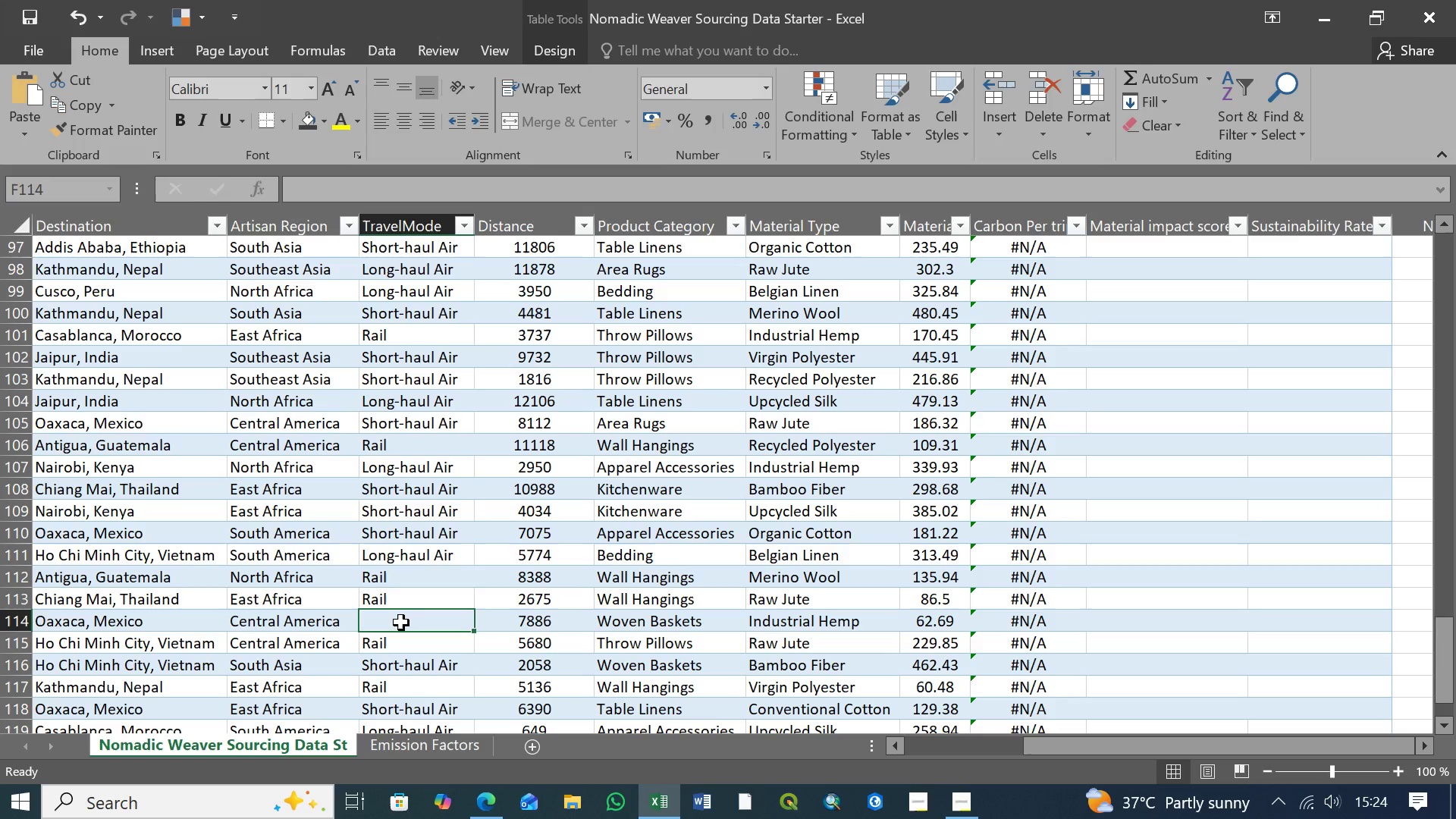 
key(Control+V)
 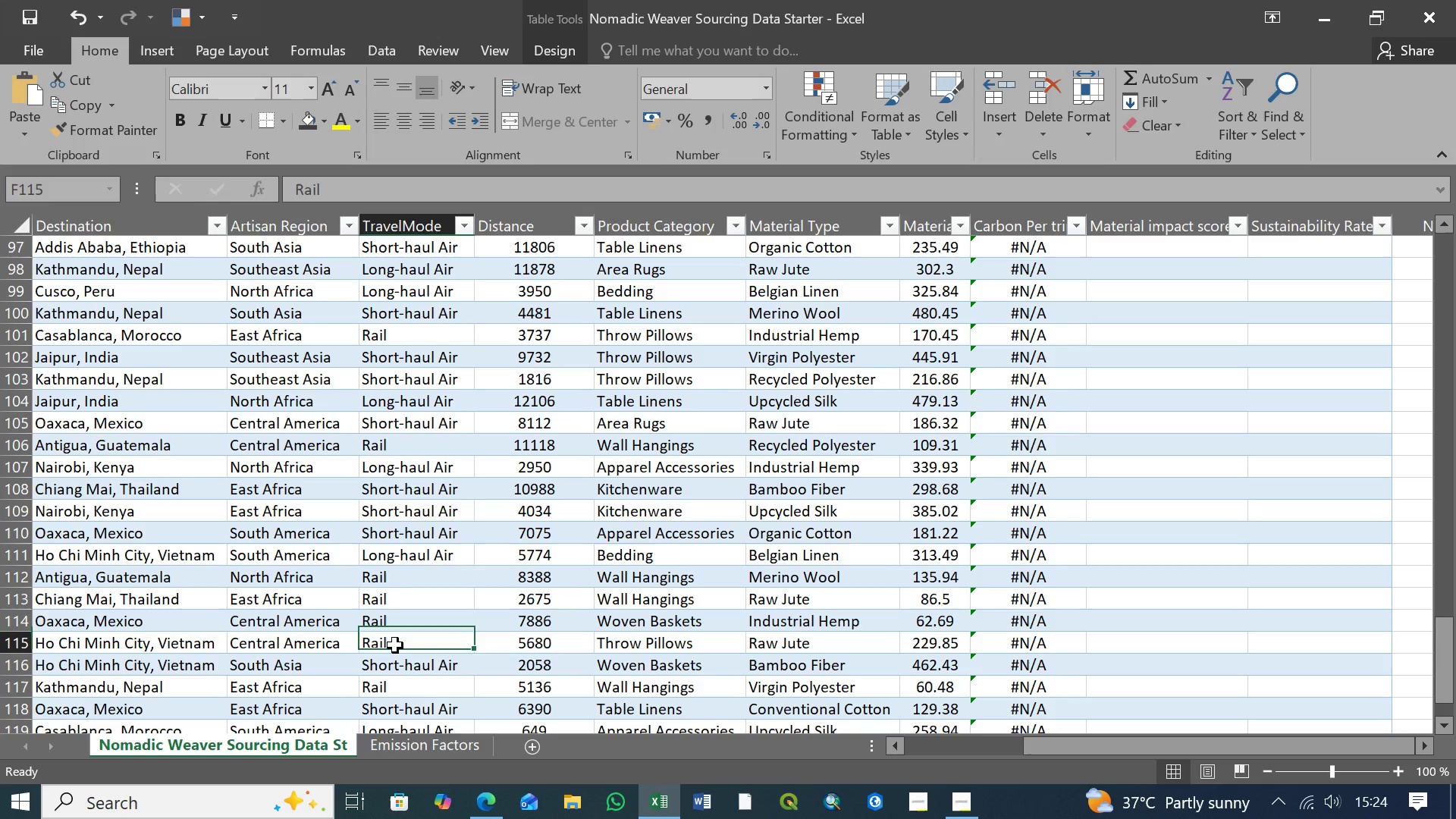 
left_click([395, 645])
 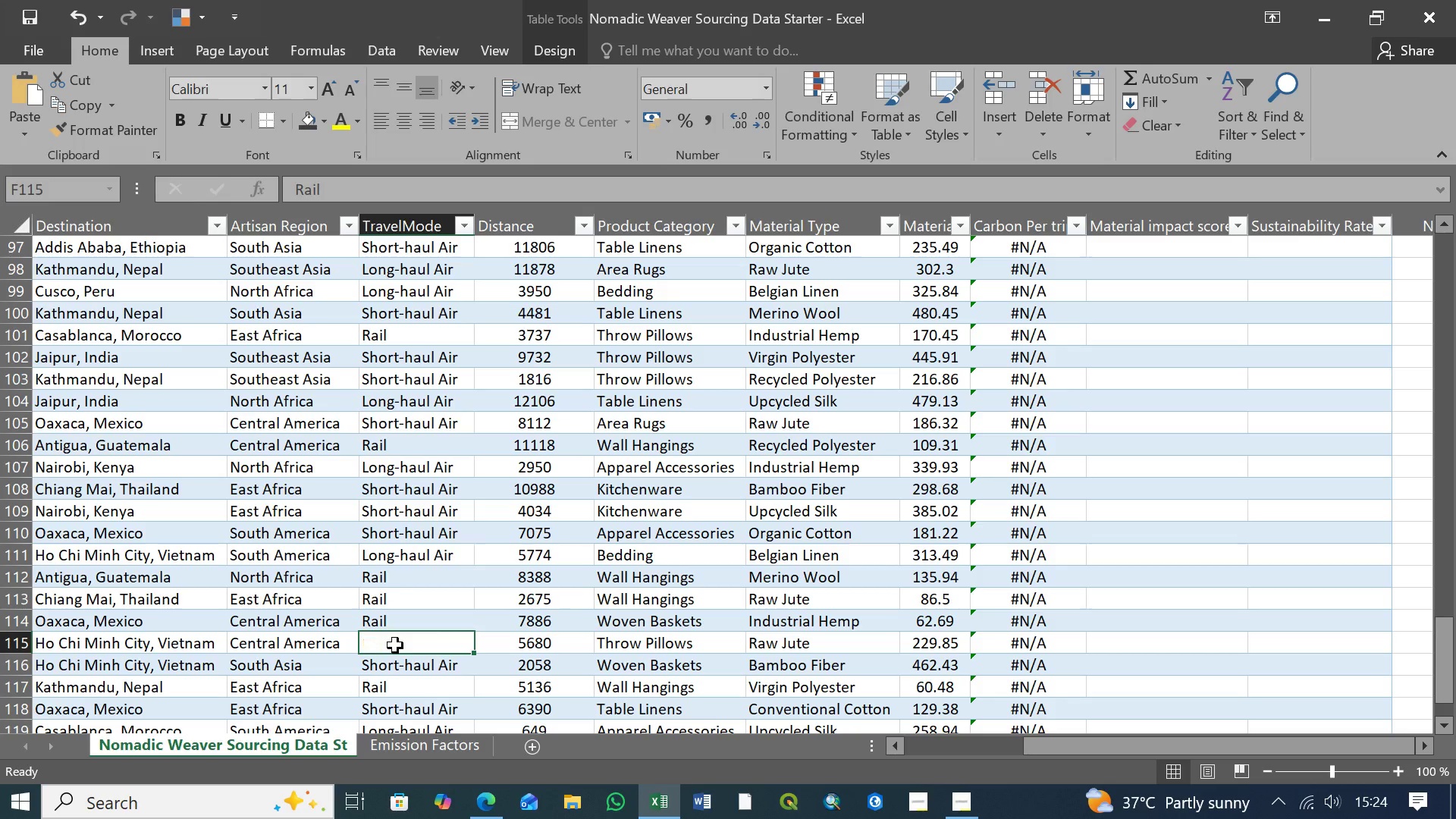 
key(Delete)
 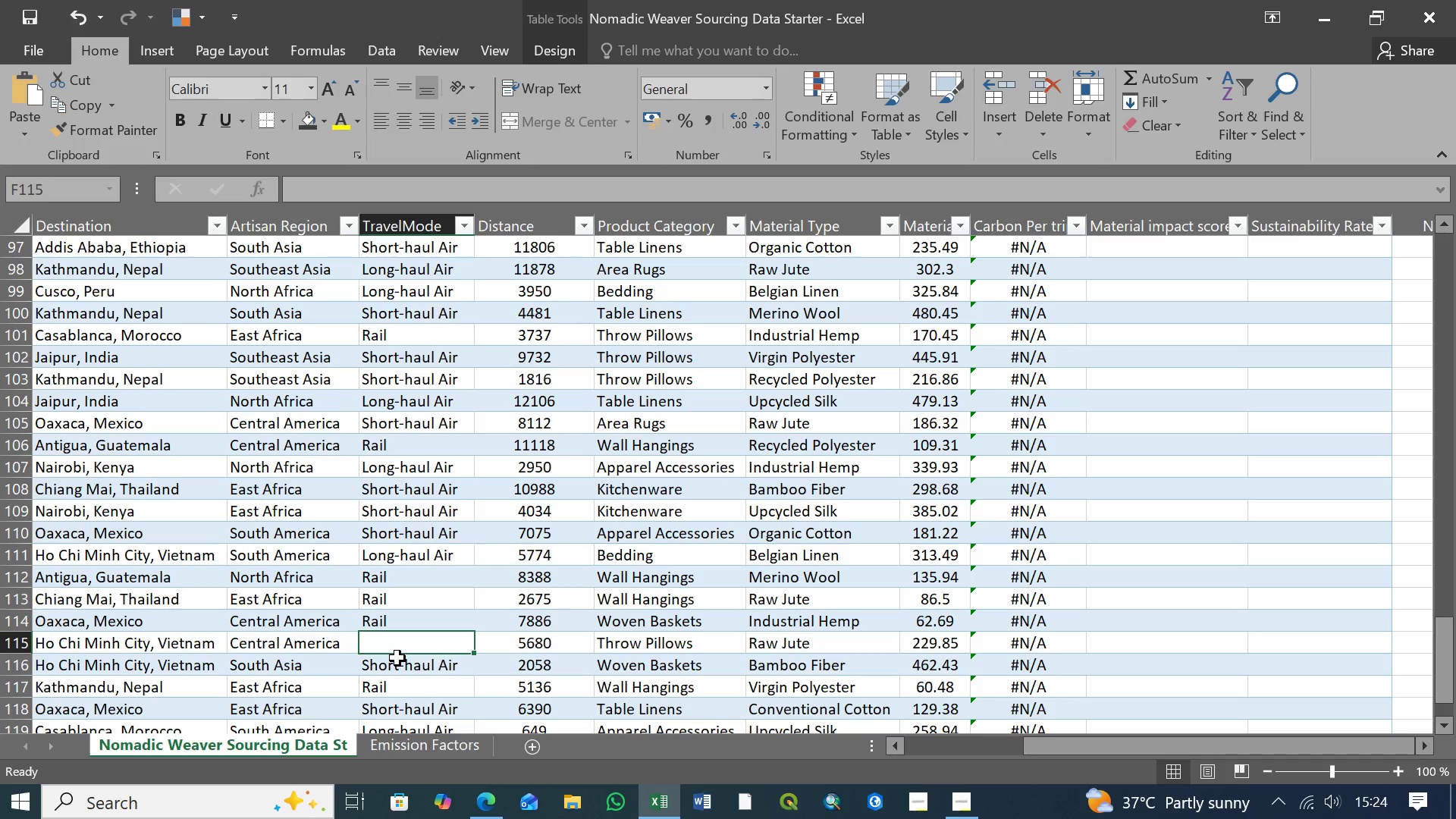 
key(Control+V)
 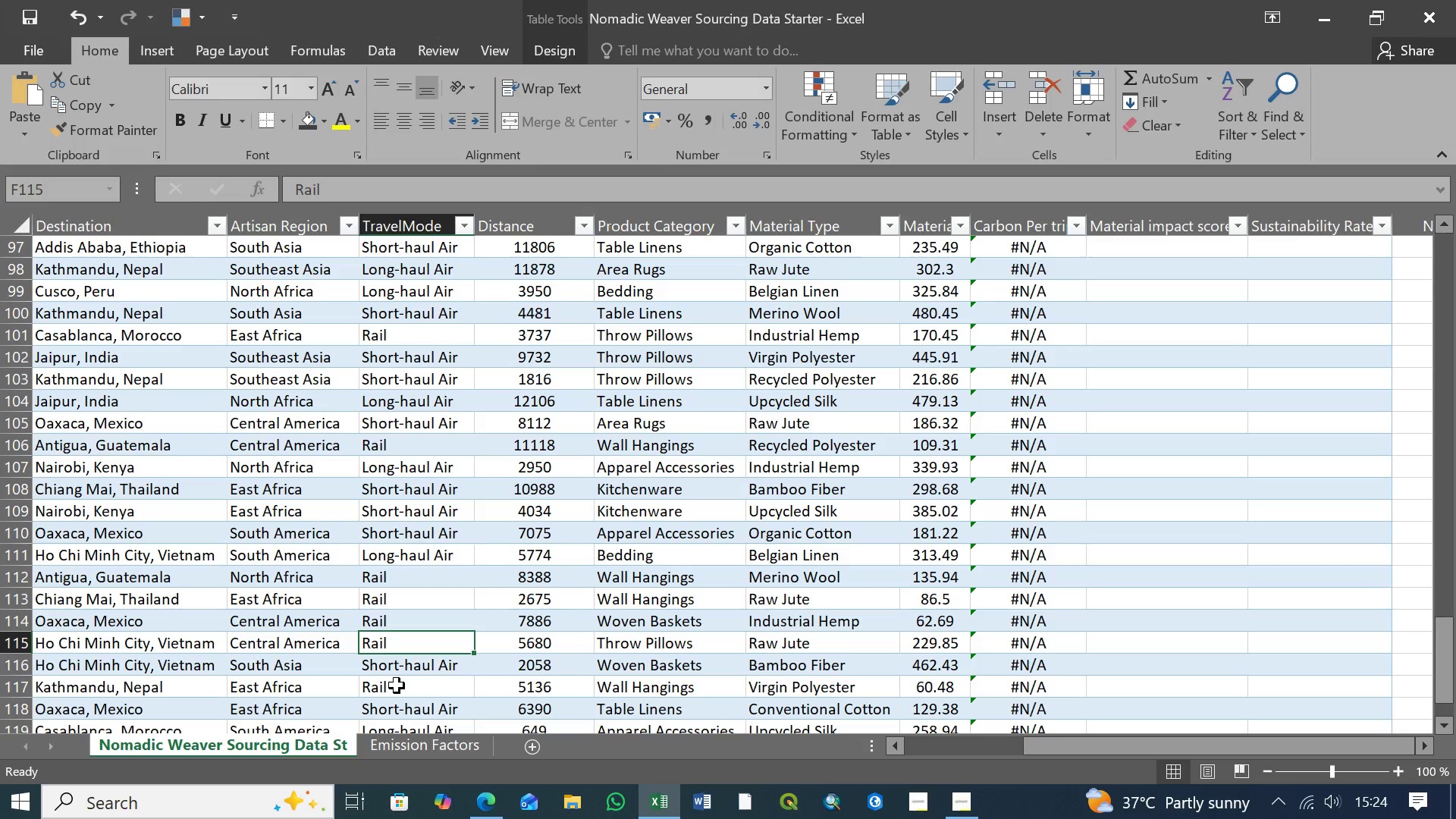 
left_click([396, 686])
 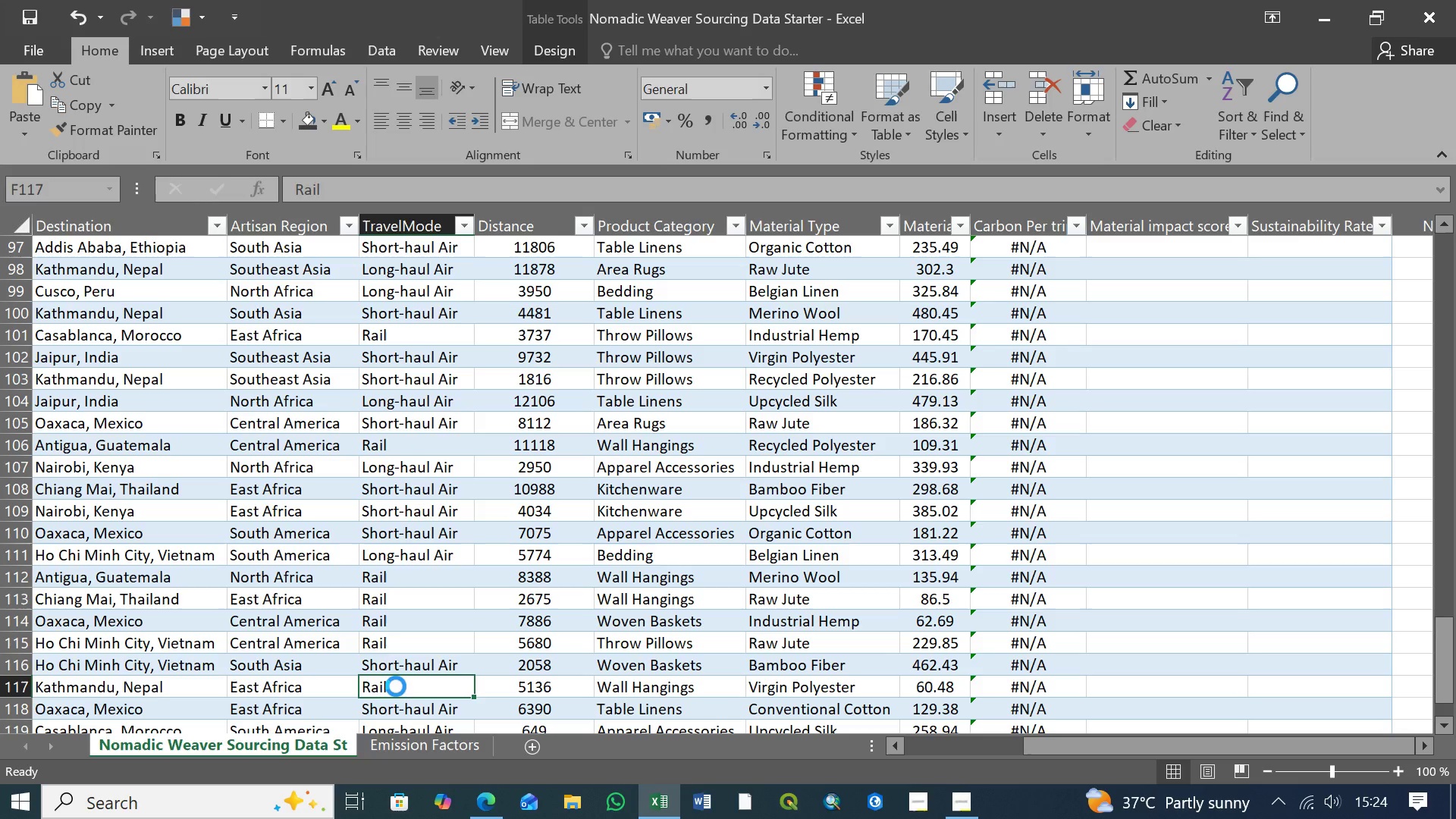 
key(Delete)
 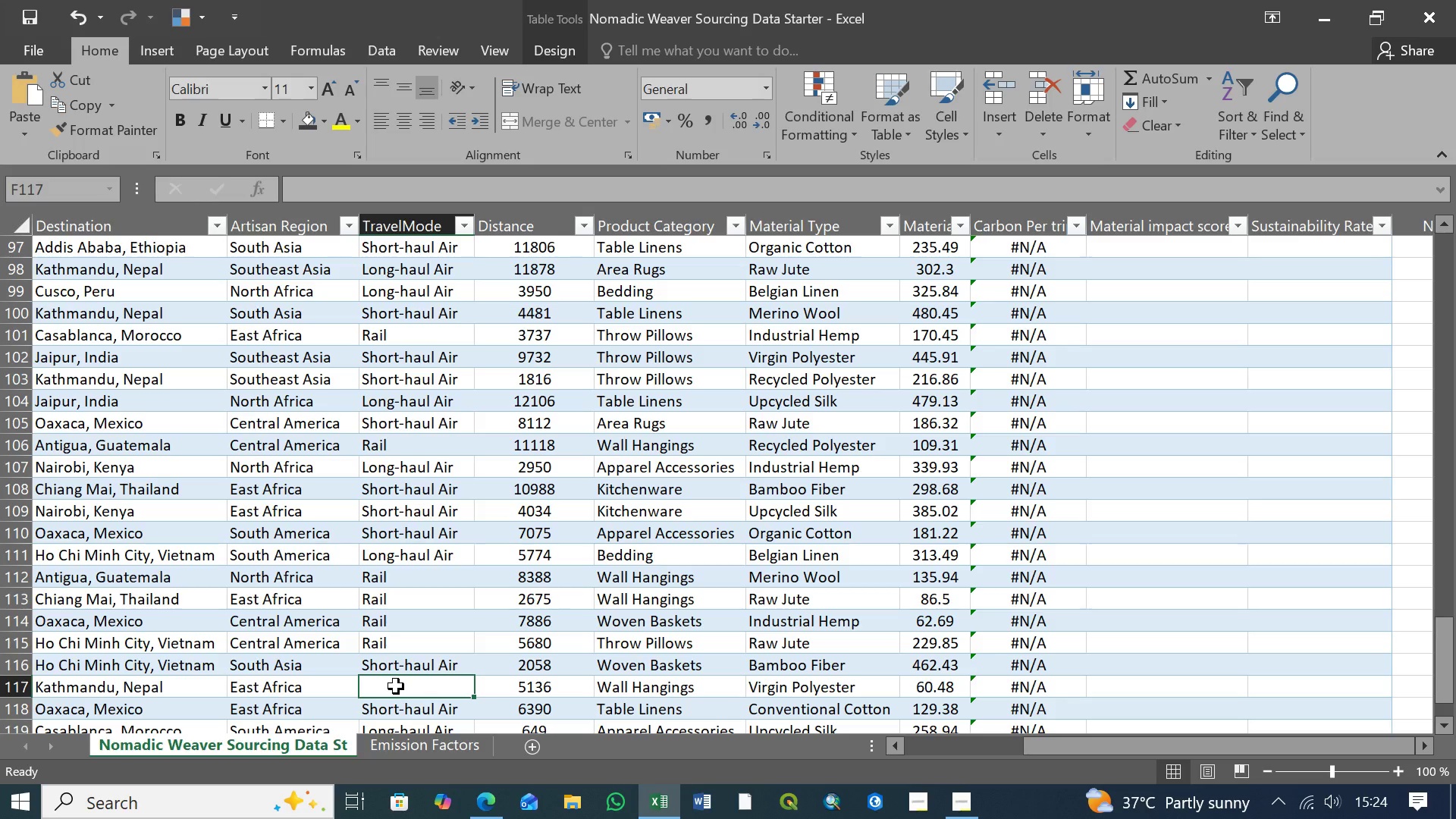 
key(Control+V)
 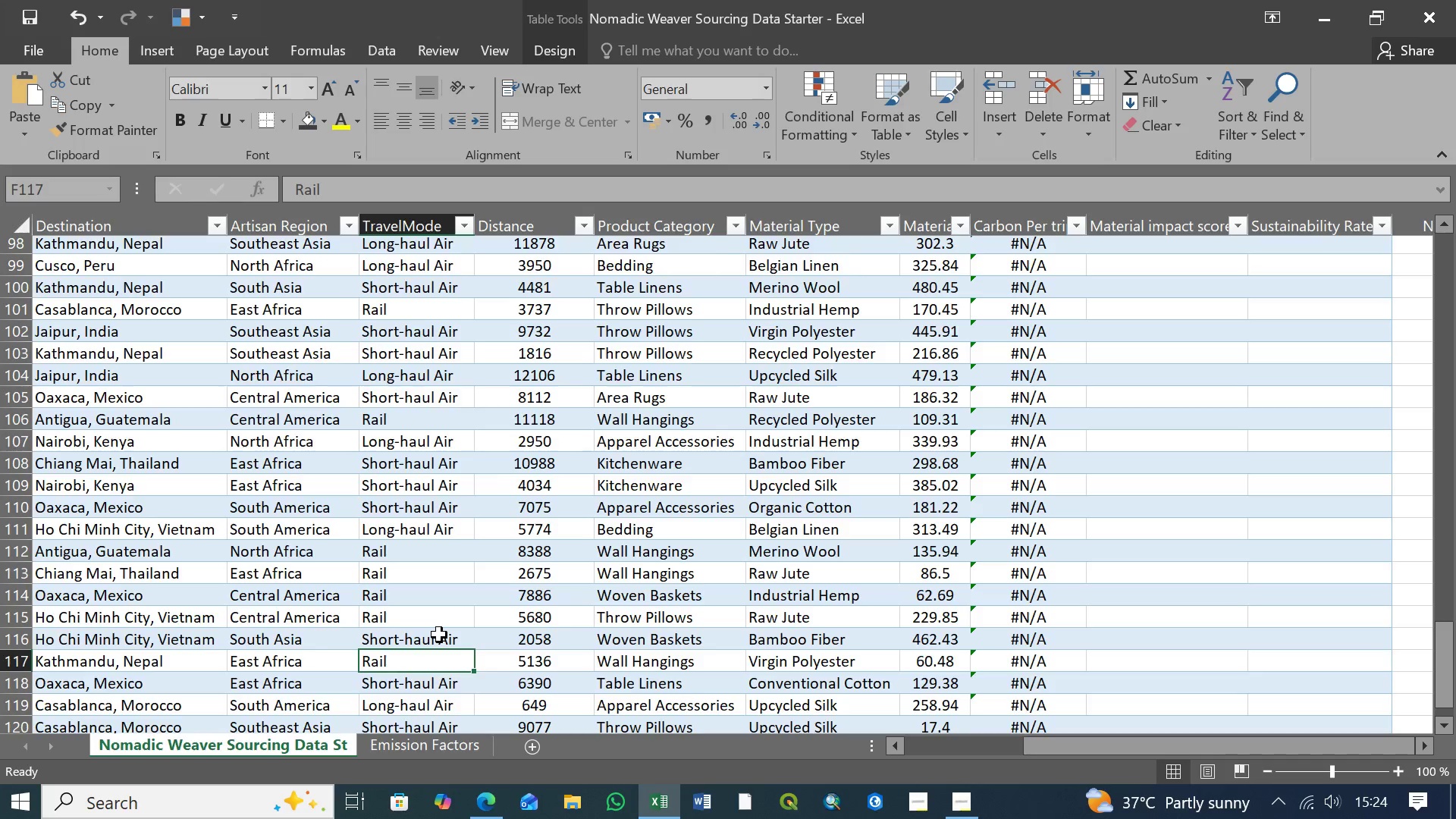 
scroll: coordinate [439, 635], scroll_direction: down, amount: 2.0
 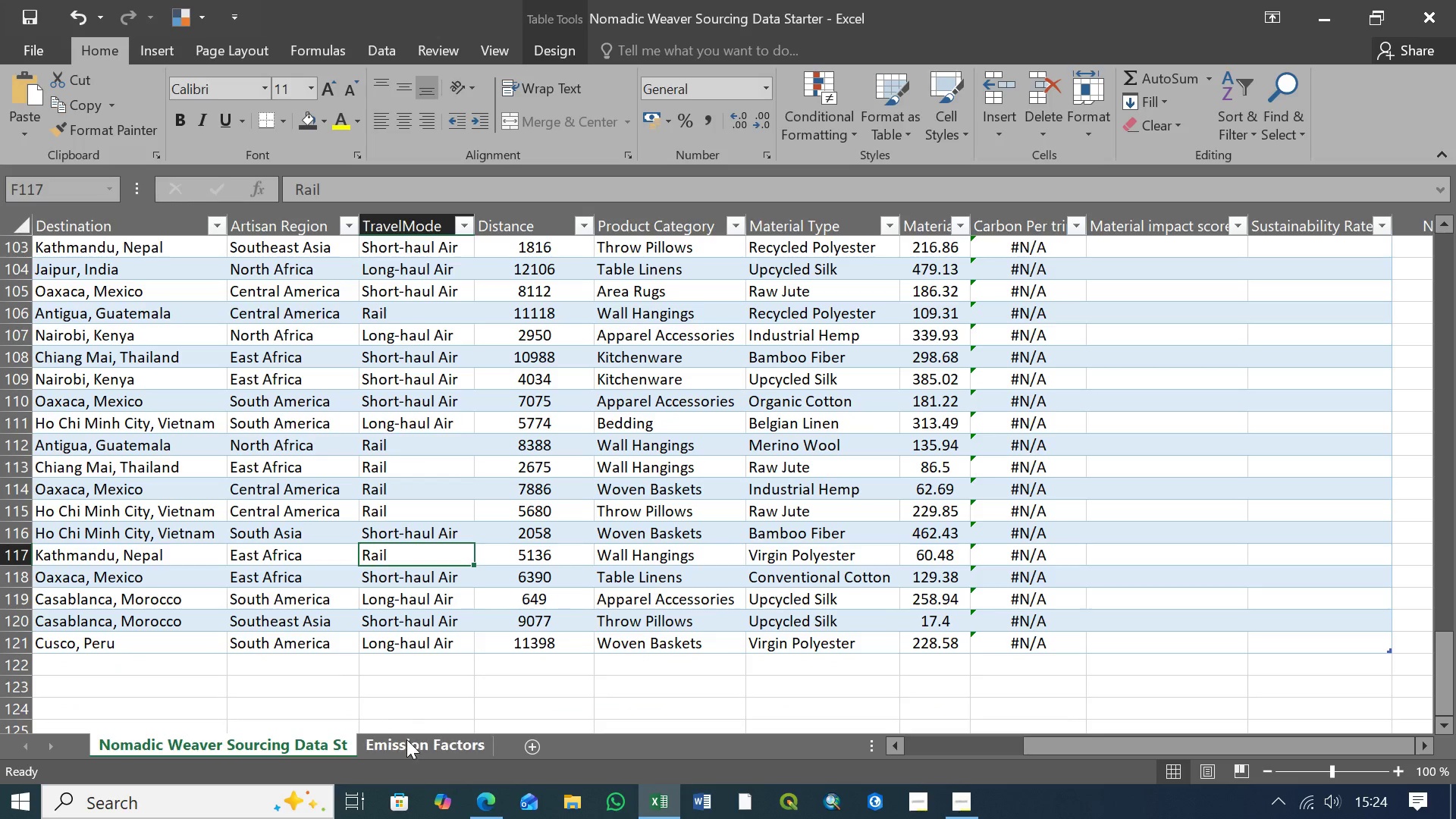 
left_click([408, 740])
 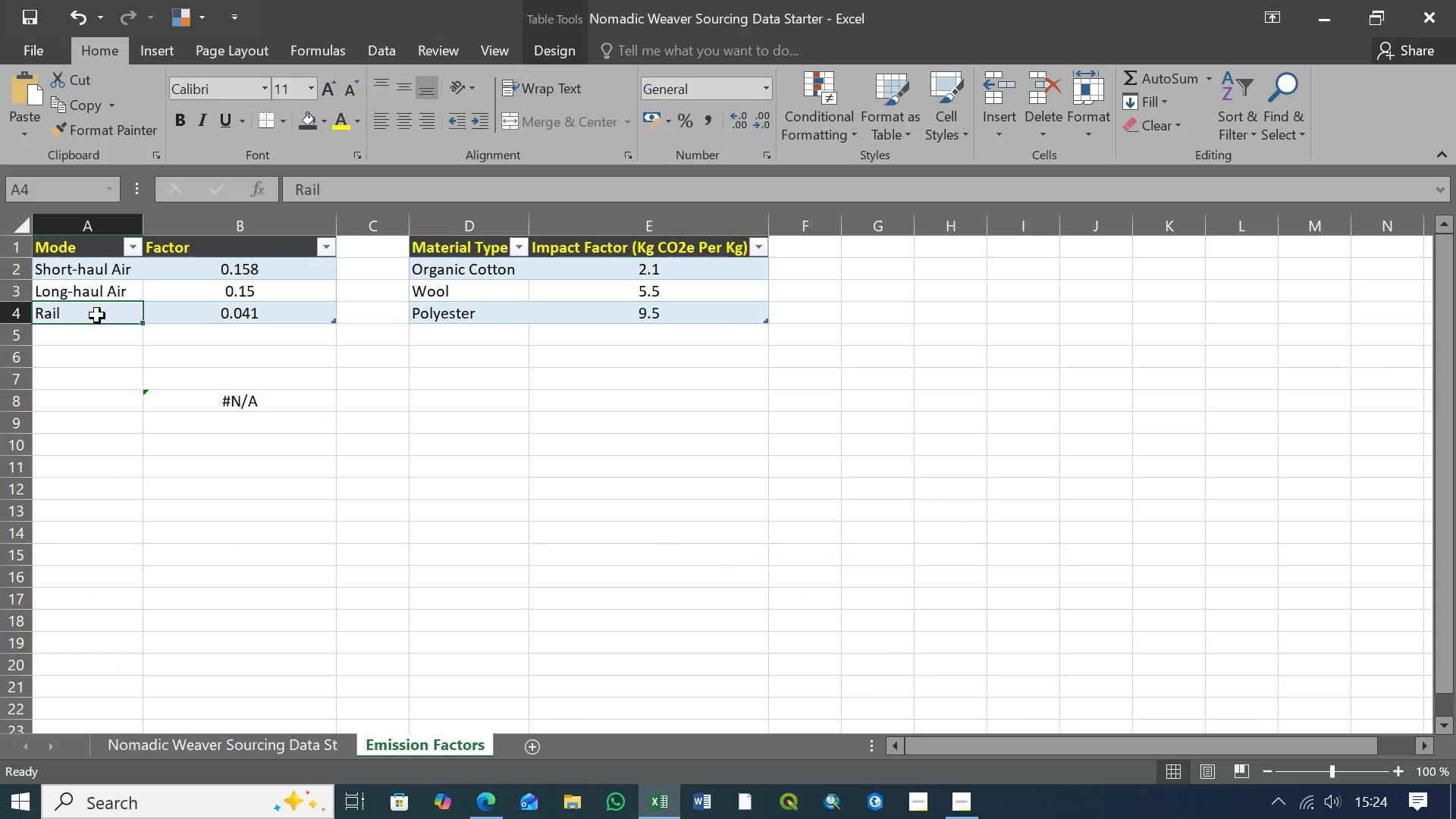 
left_click([97, 315])
 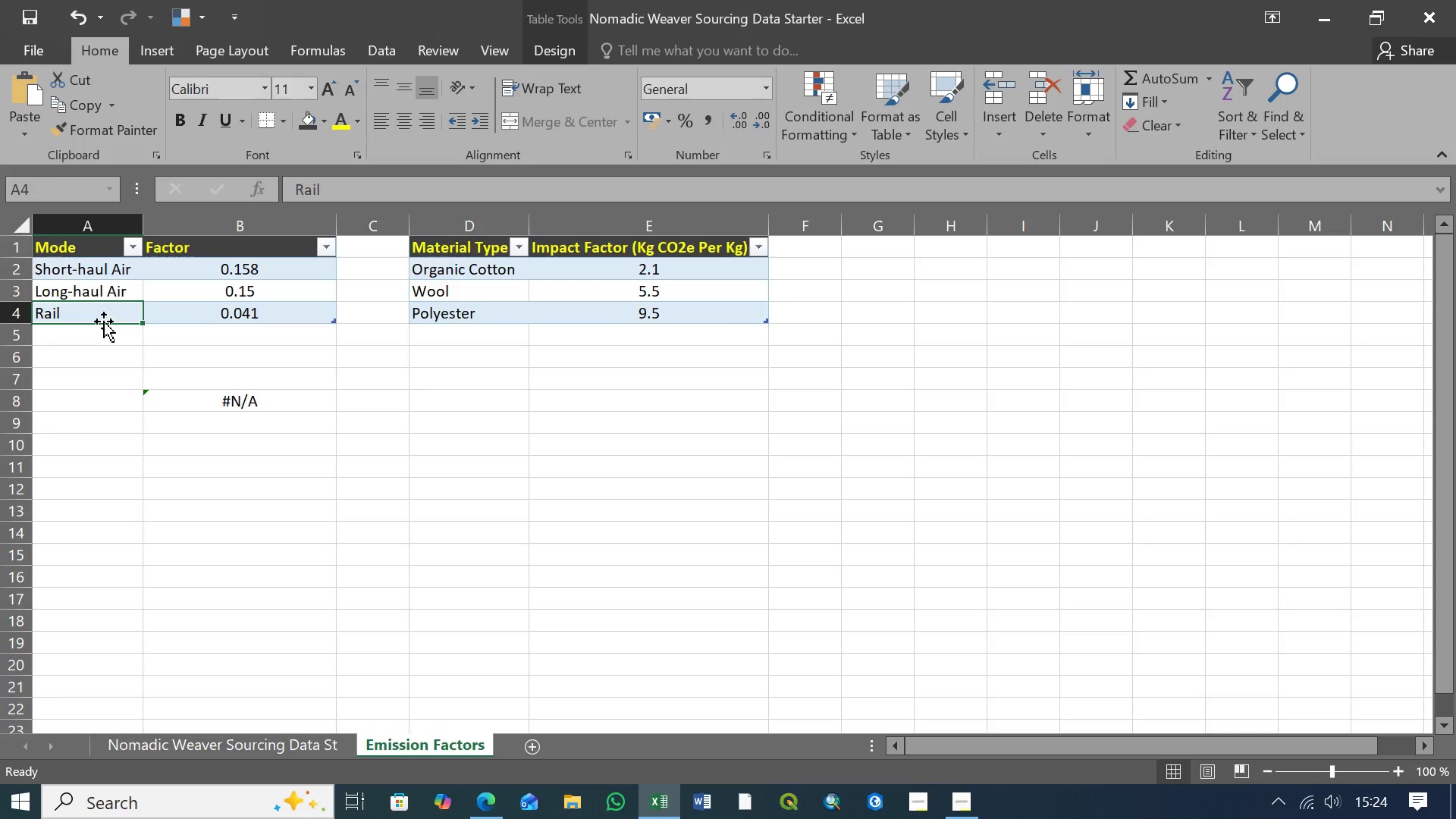 
key(Control+S)
 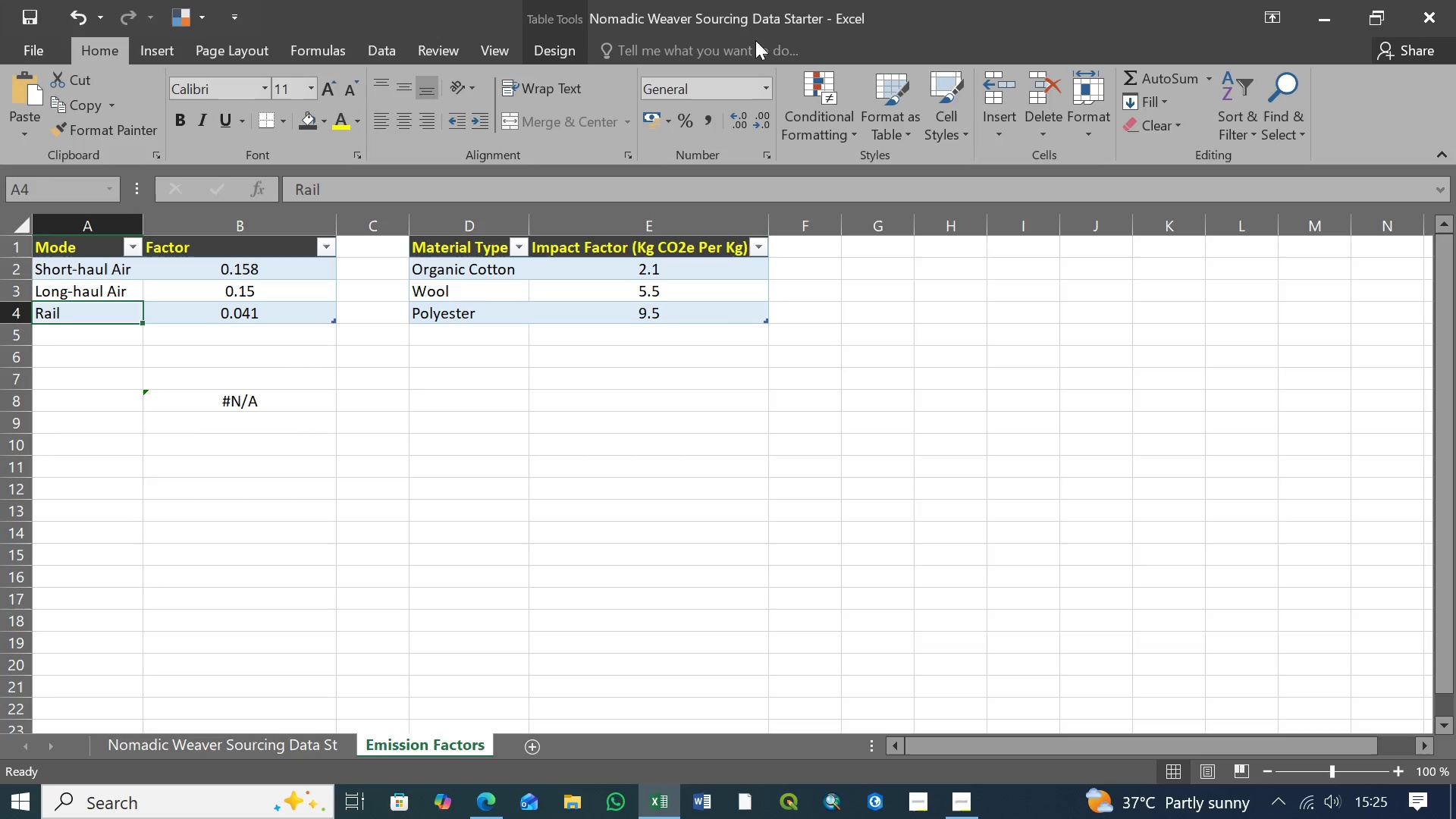 
wait(37.16)
 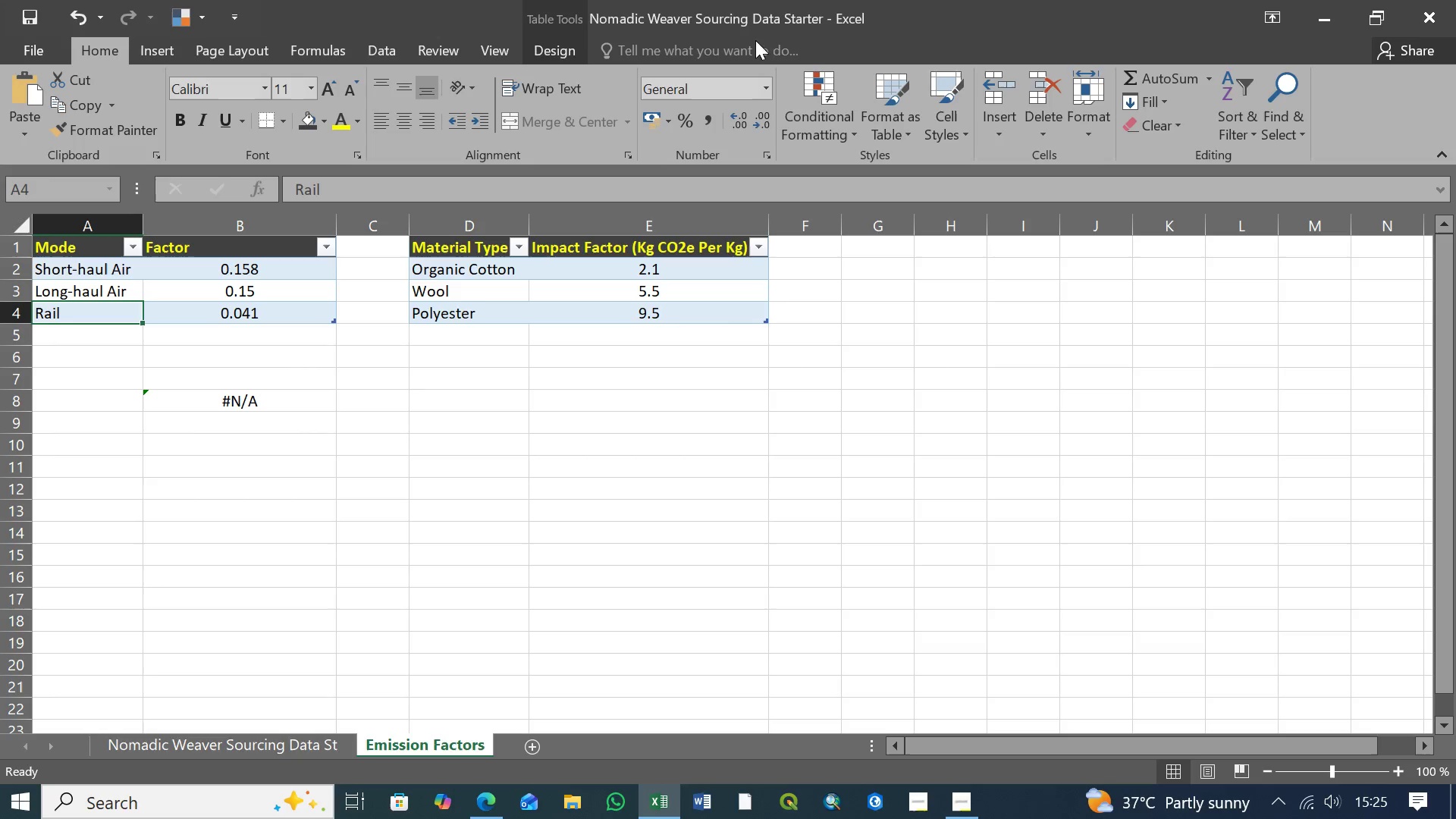 
left_click([103, 314])
 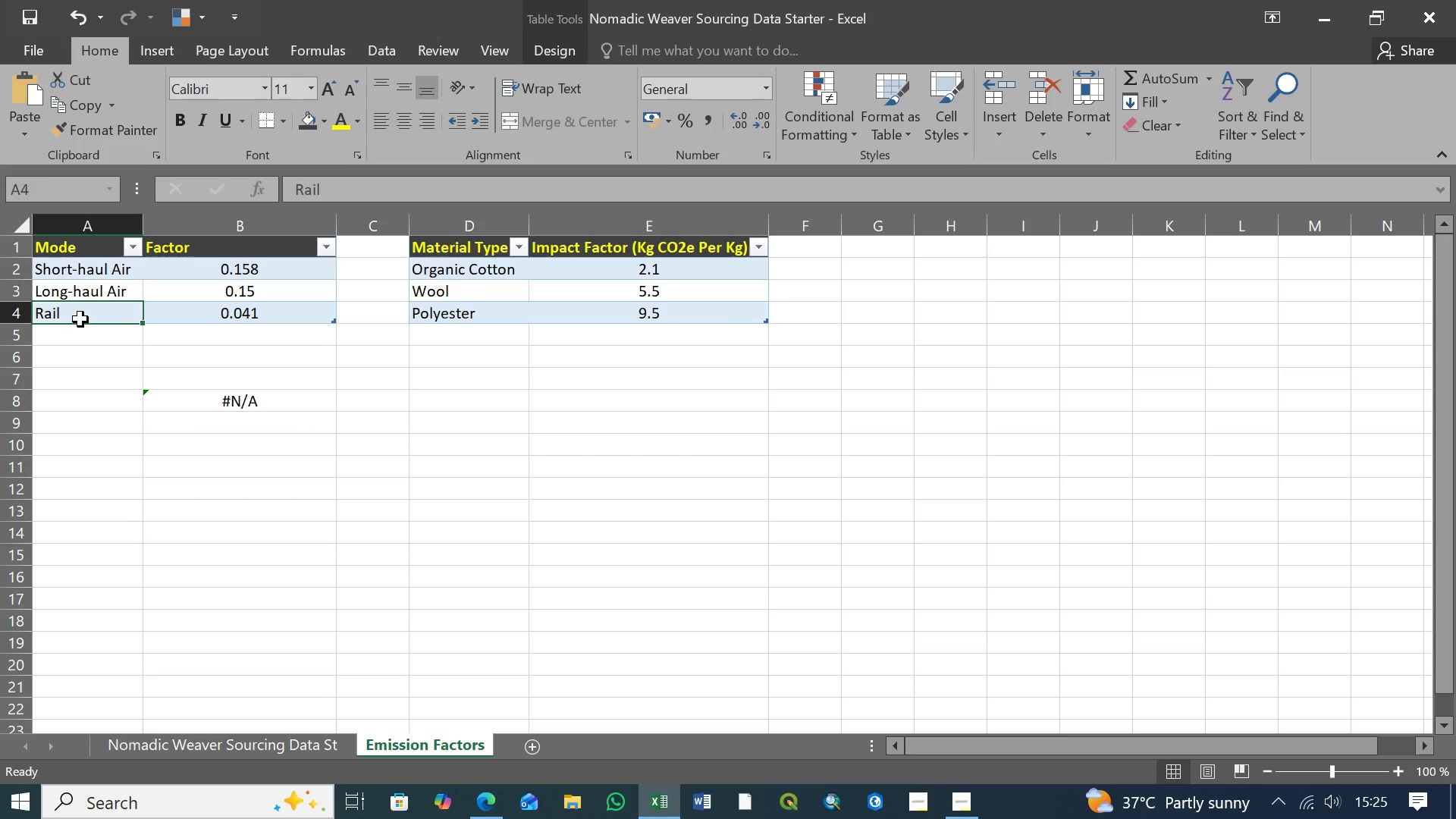 
left_click([78, 313])
 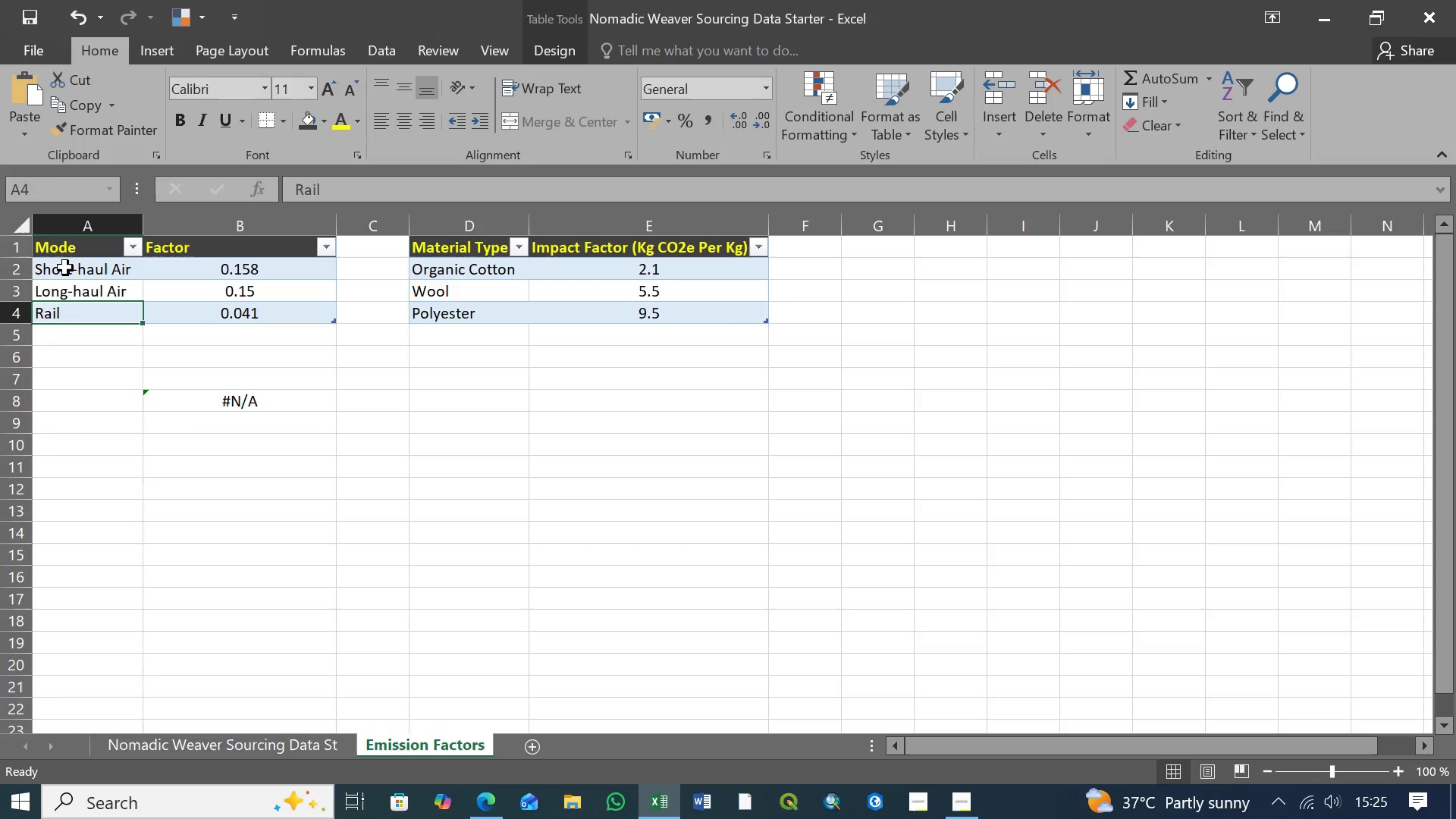 
left_click([65, 268])
 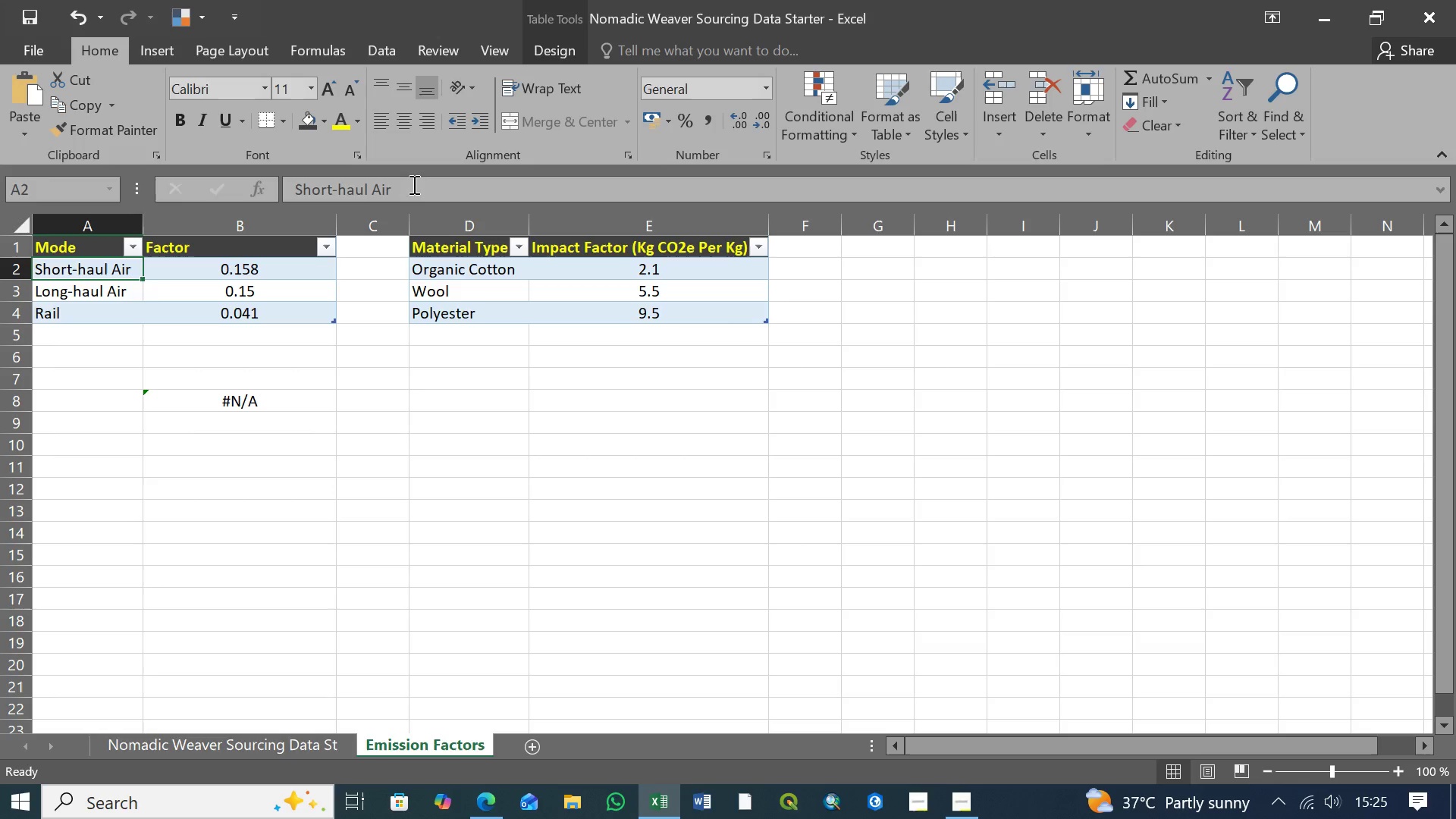 
left_click([413, 184])
 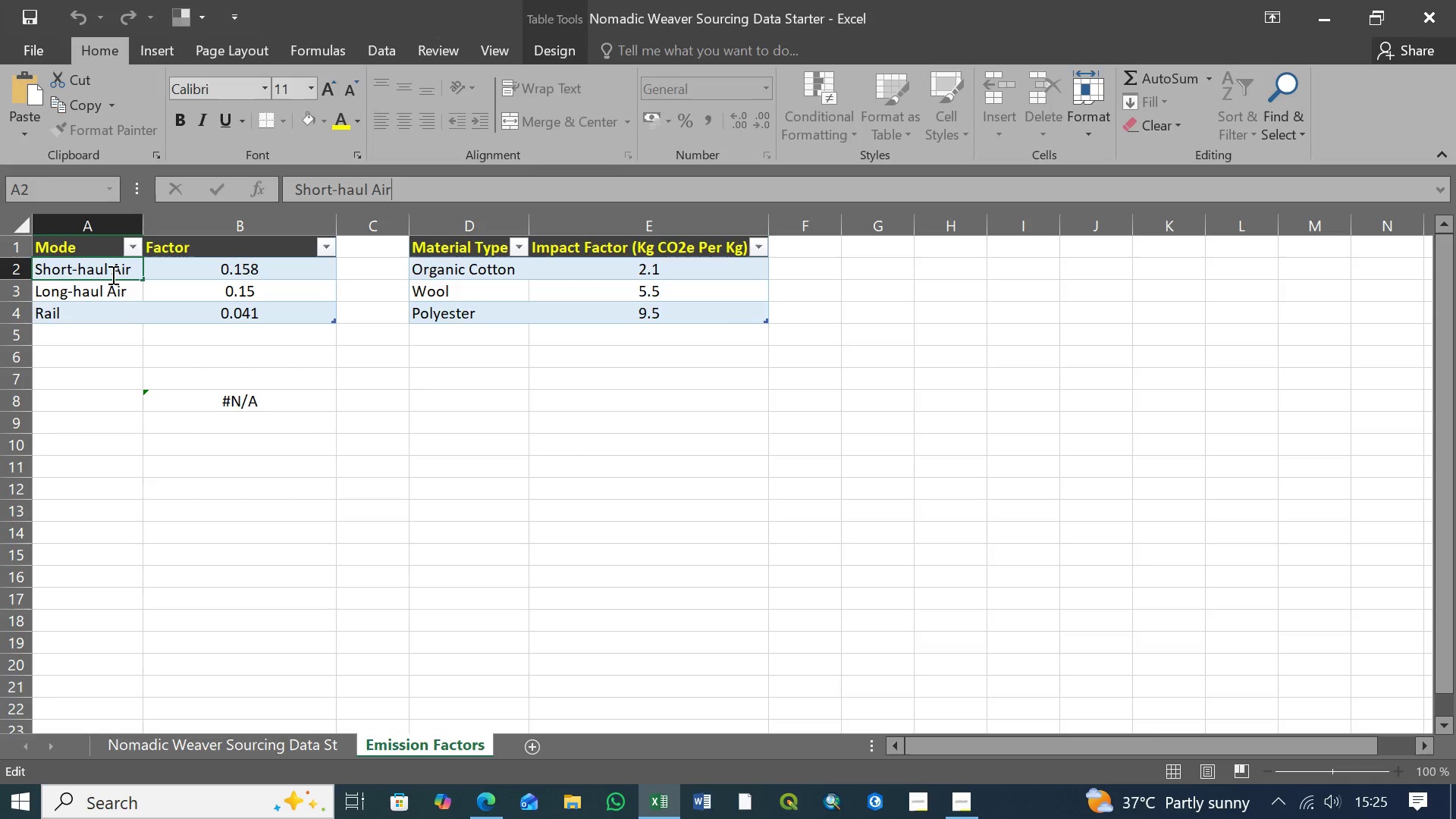 
left_click([111, 275])
 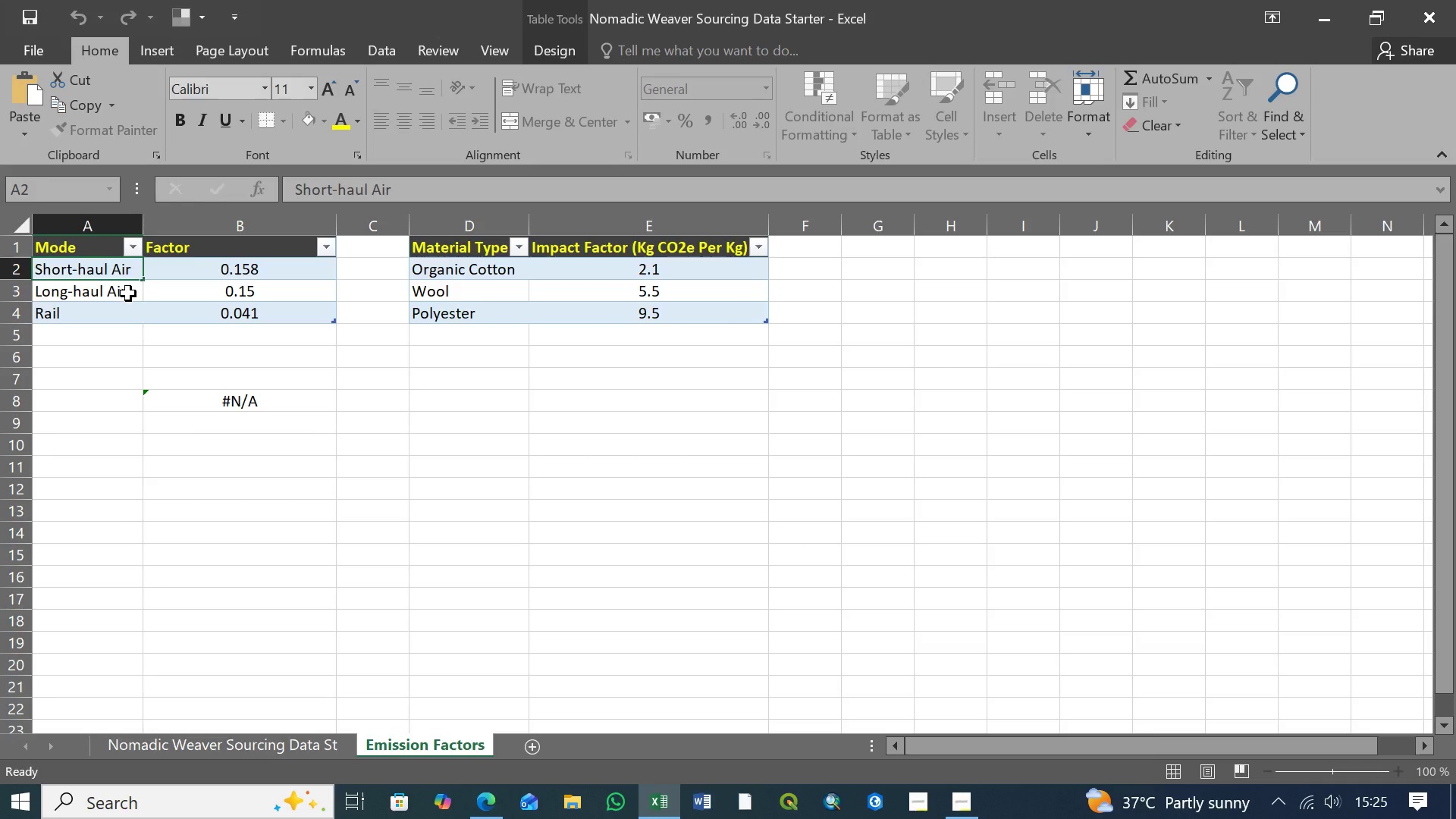 
left_click([128, 293])
 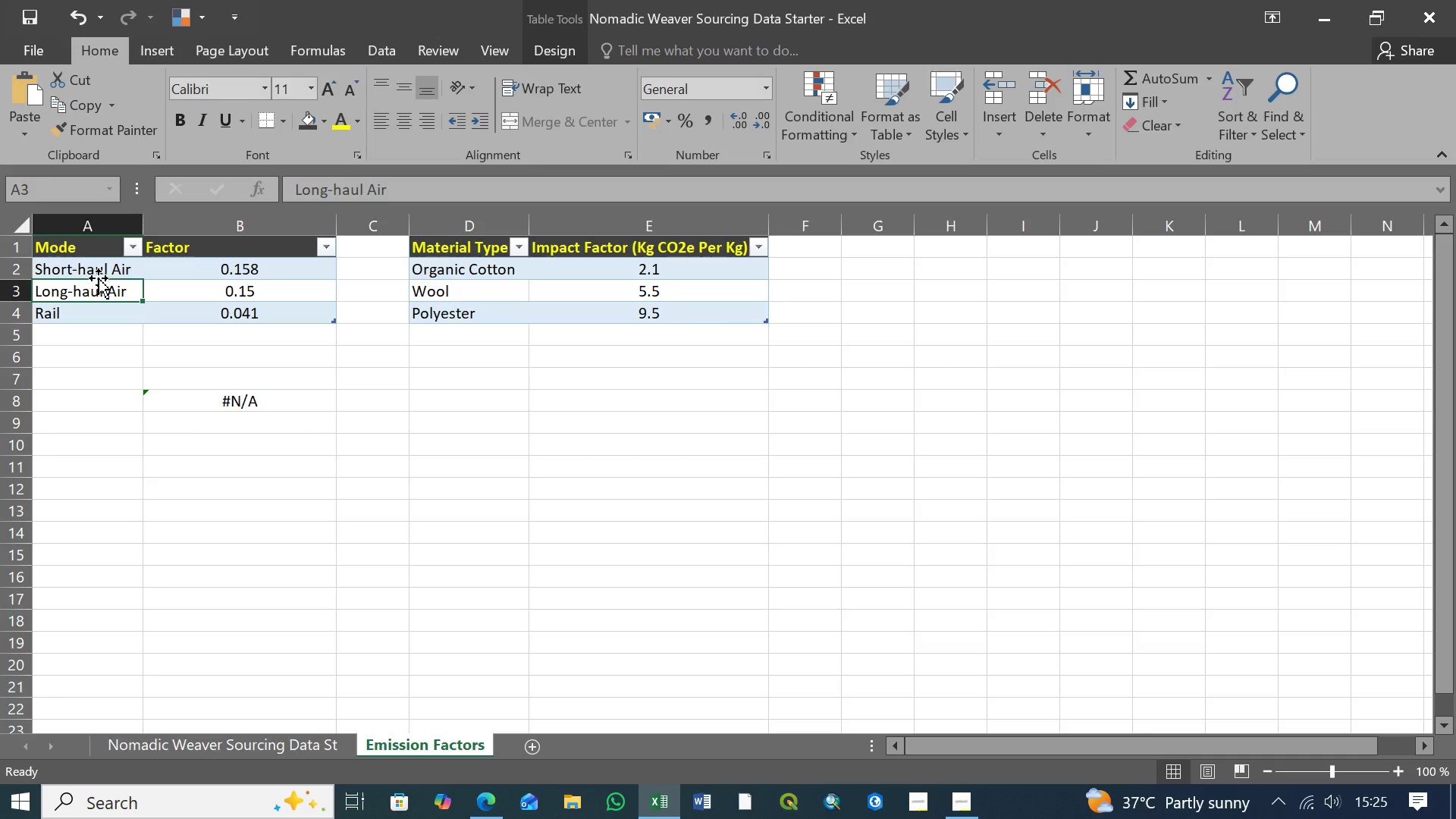 
left_click([102, 266])
 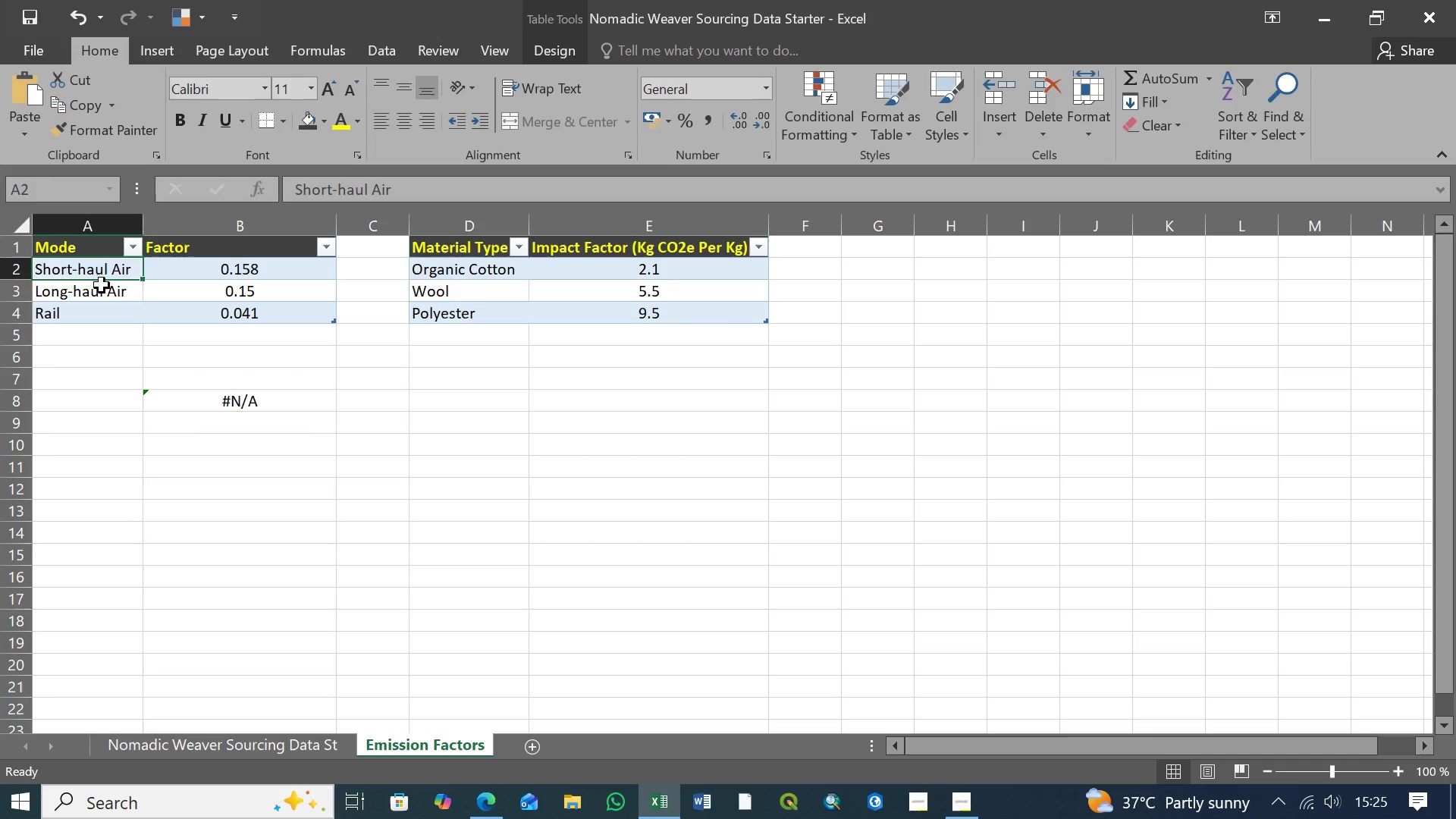 
left_click([101, 290])
 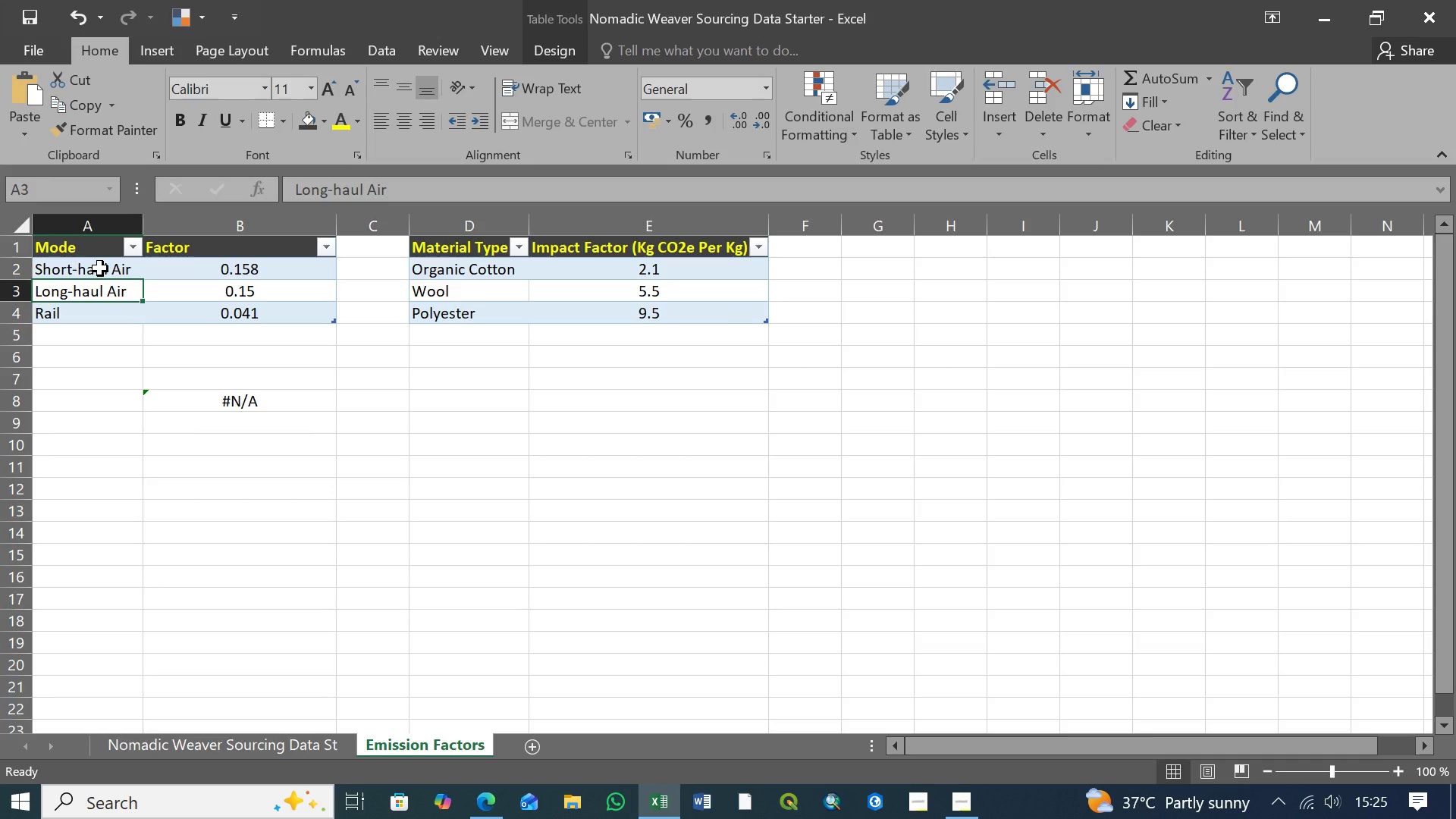 
left_click([100, 268])
 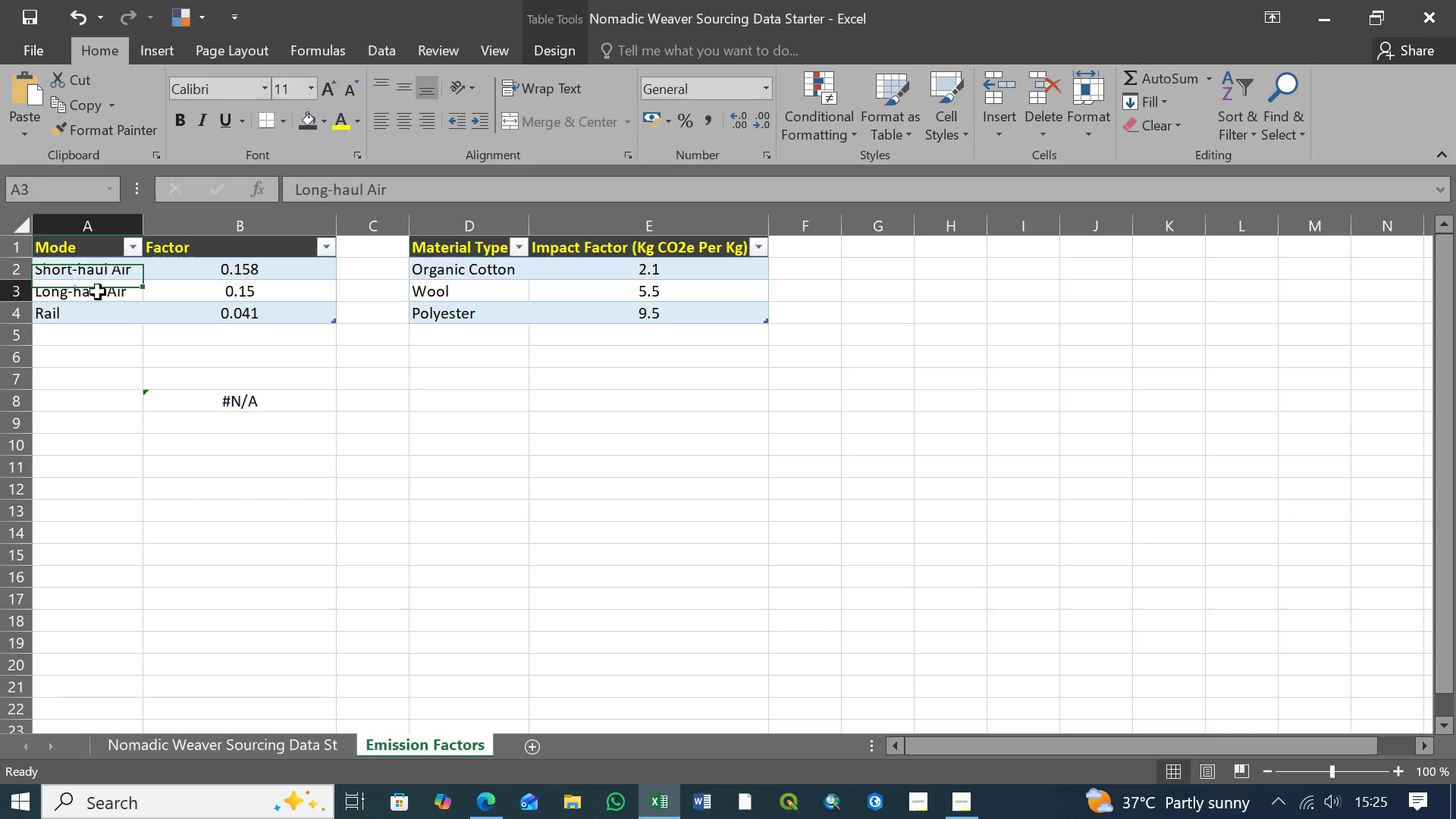 
left_click([98, 292])
 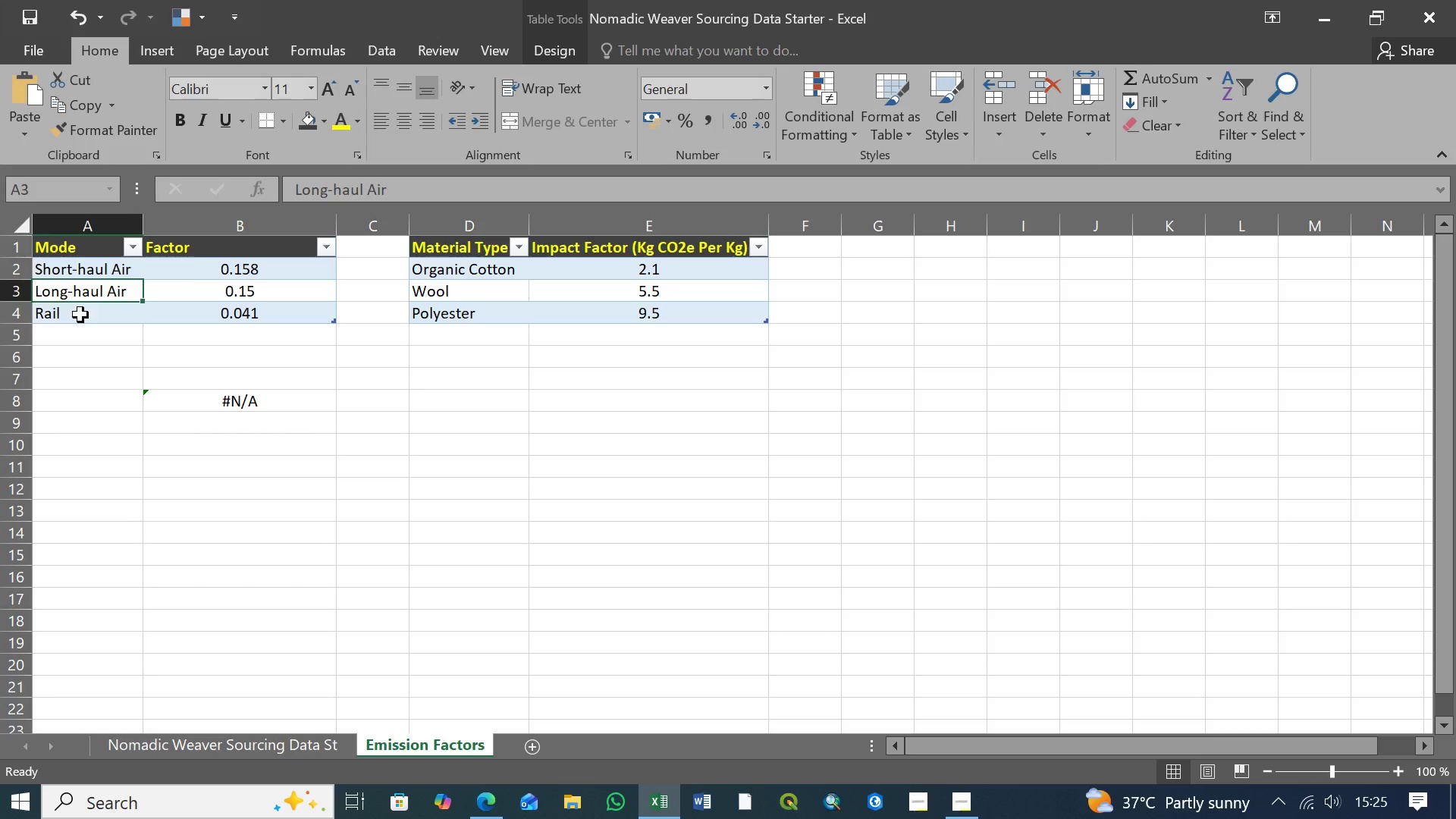 
left_click([80, 317])
 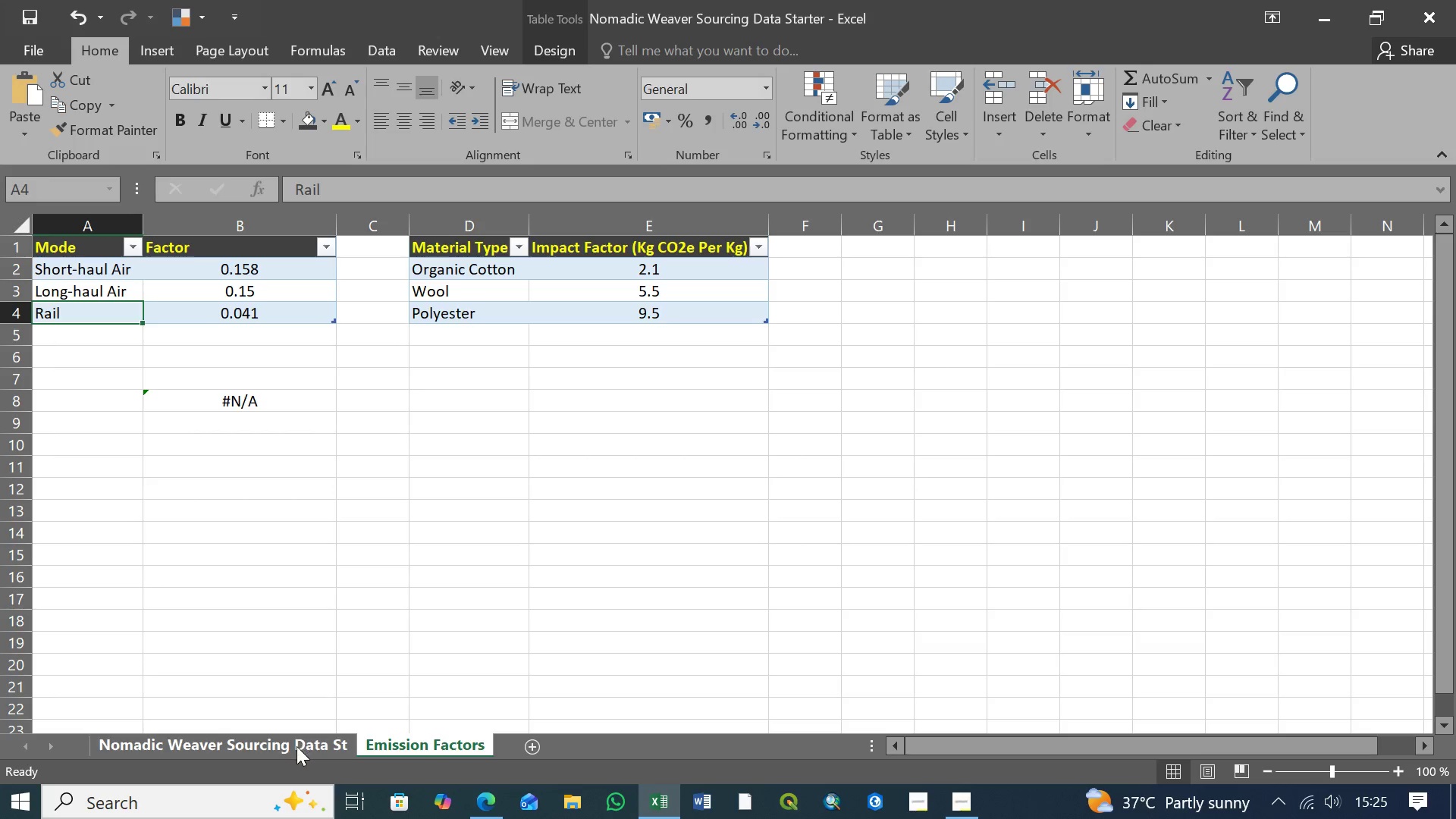 
left_click([297, 747])
 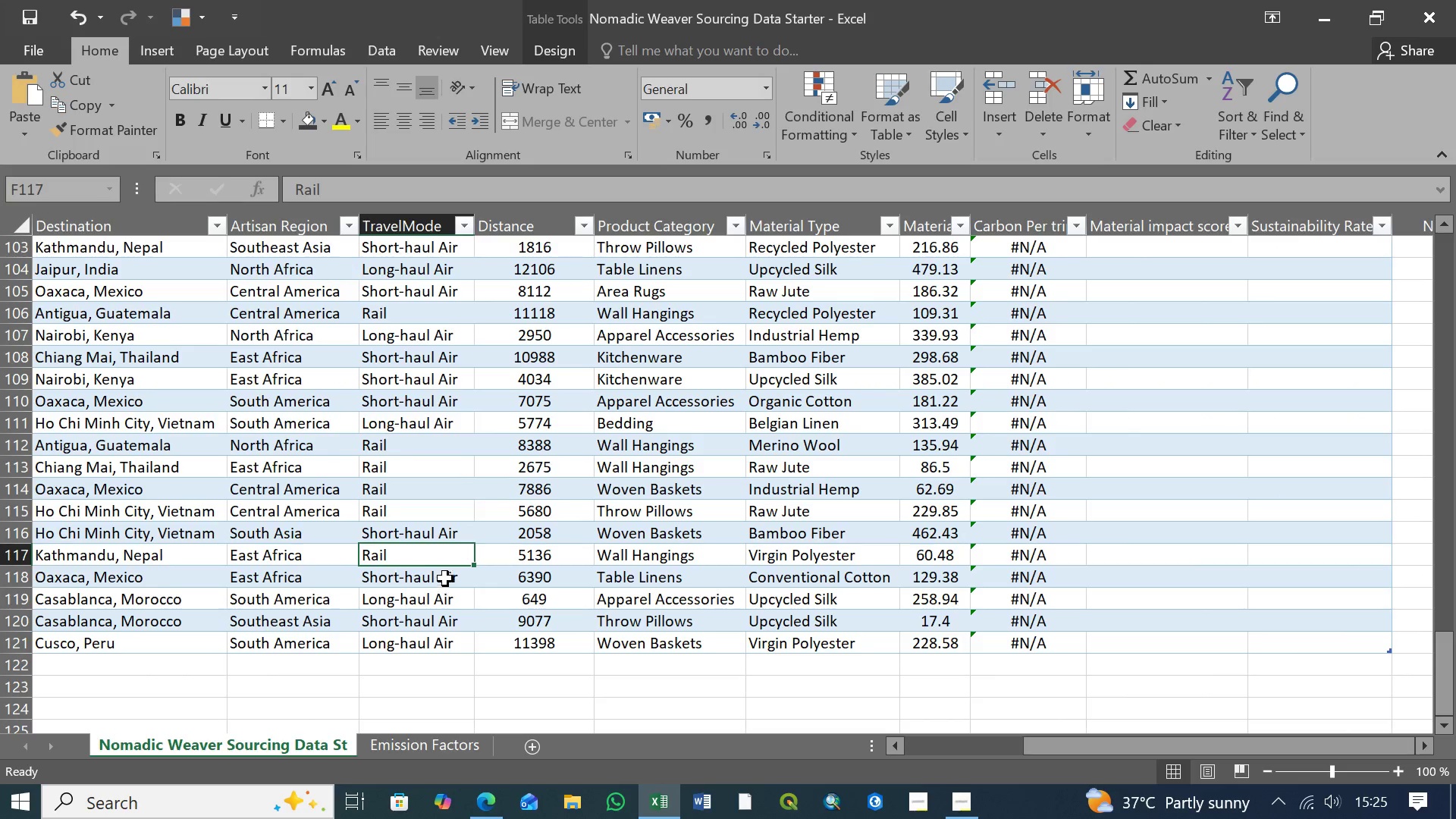 
scroll: coordinate [428, 453], scroll_direction: up, amount: 44.0
 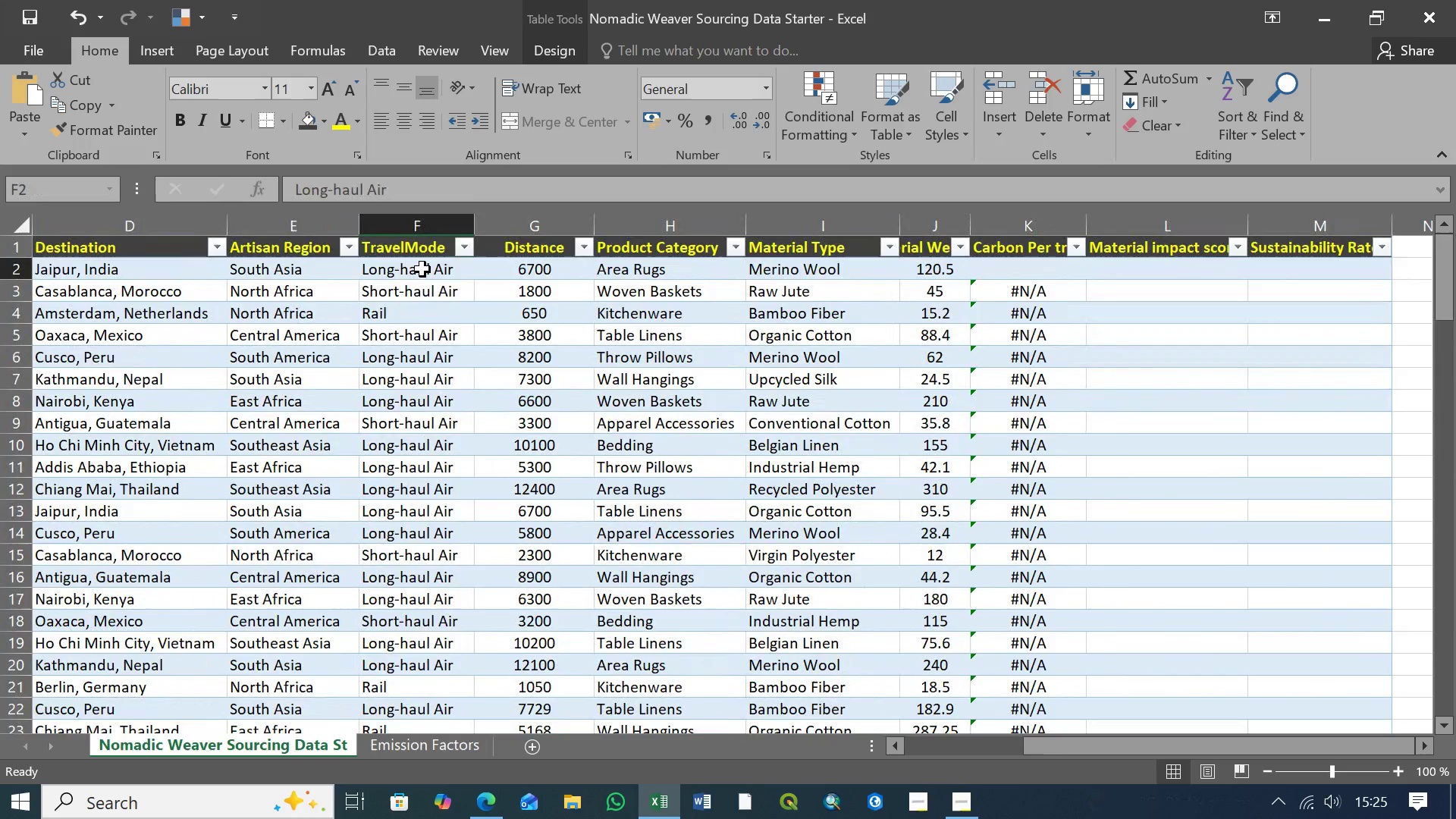 
left_click([422, 269])
 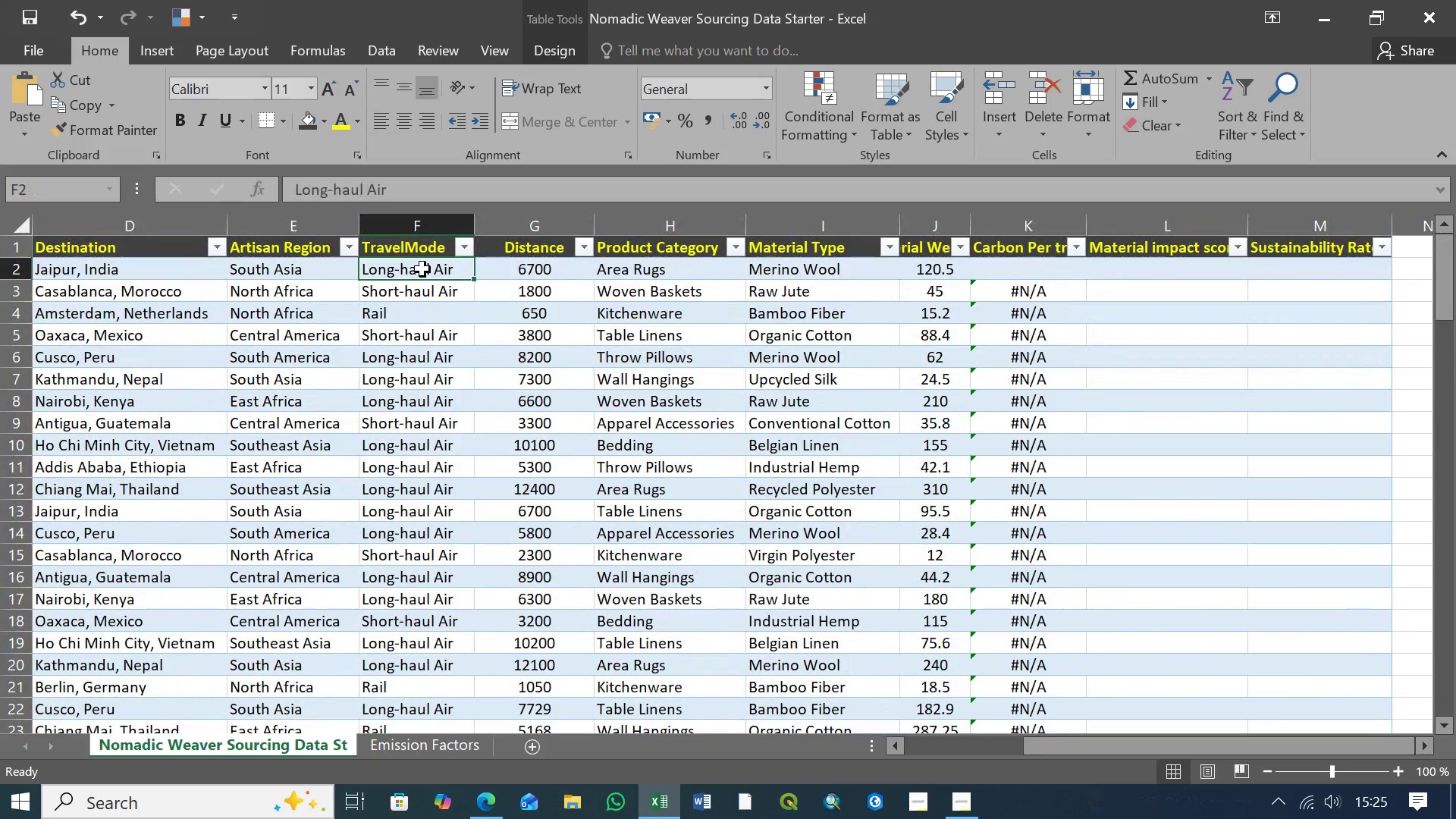 
key(ArrowDown)
 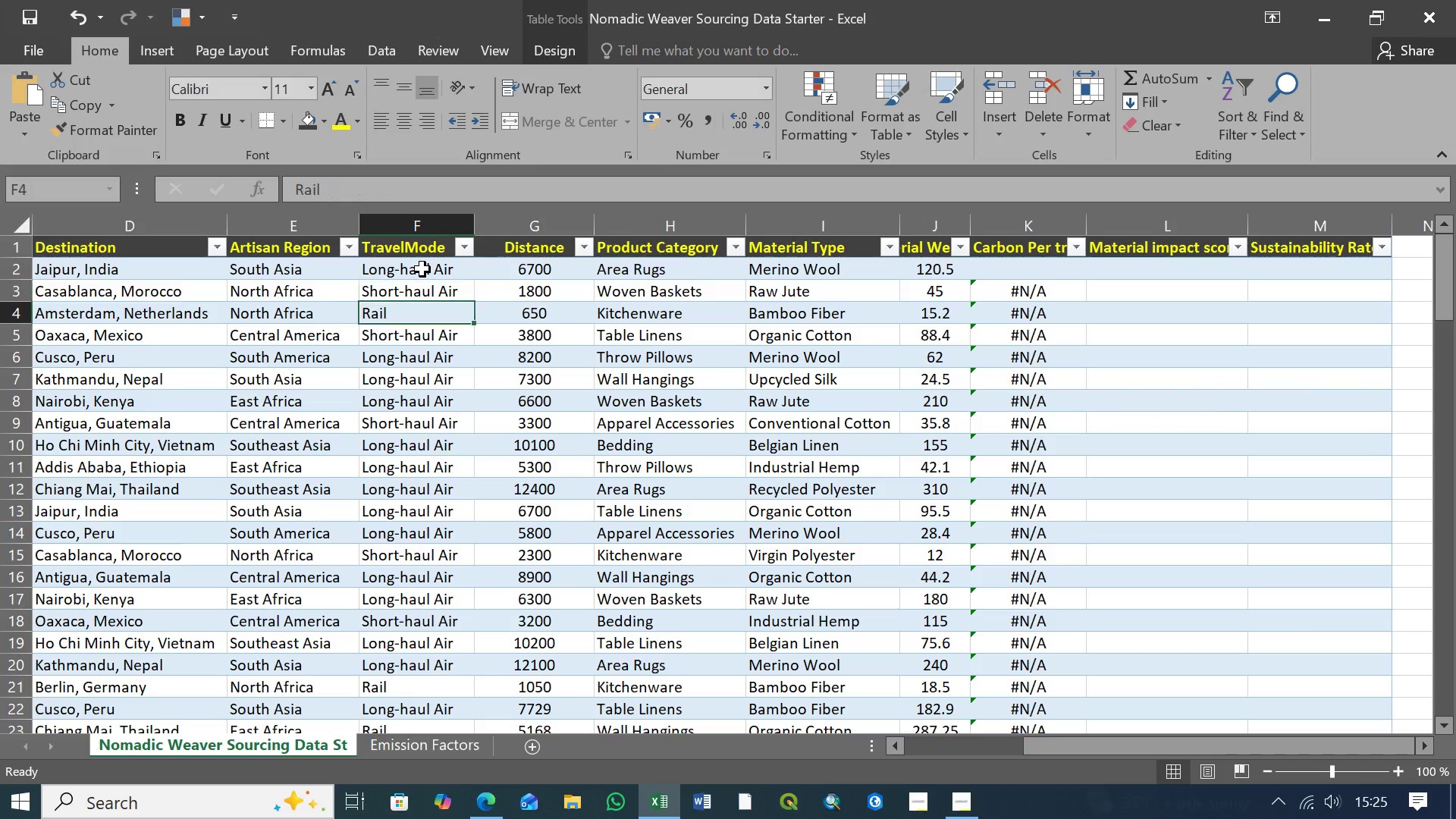 
key(ArrowDown)
 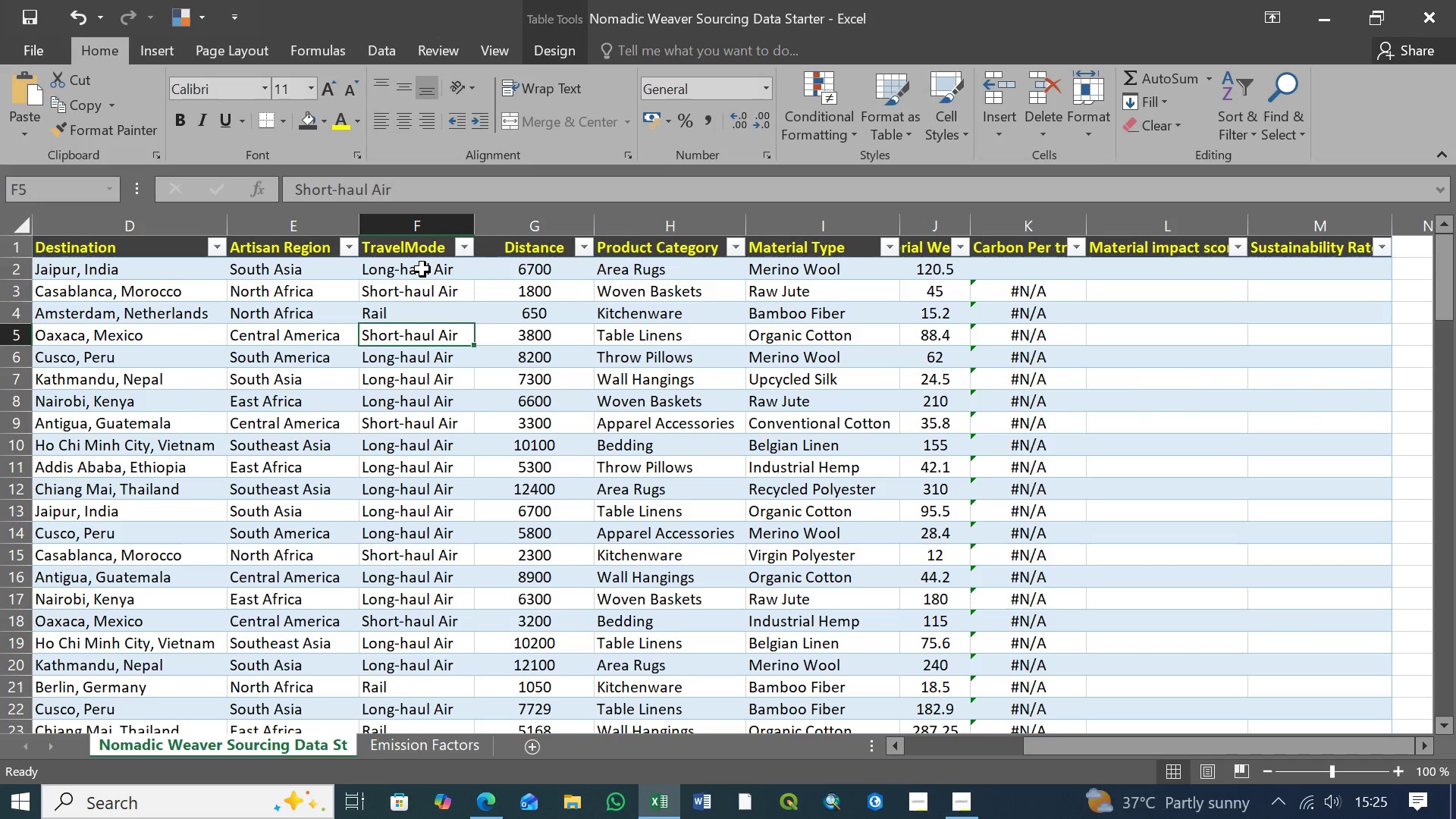 
key(ArrowDown)
 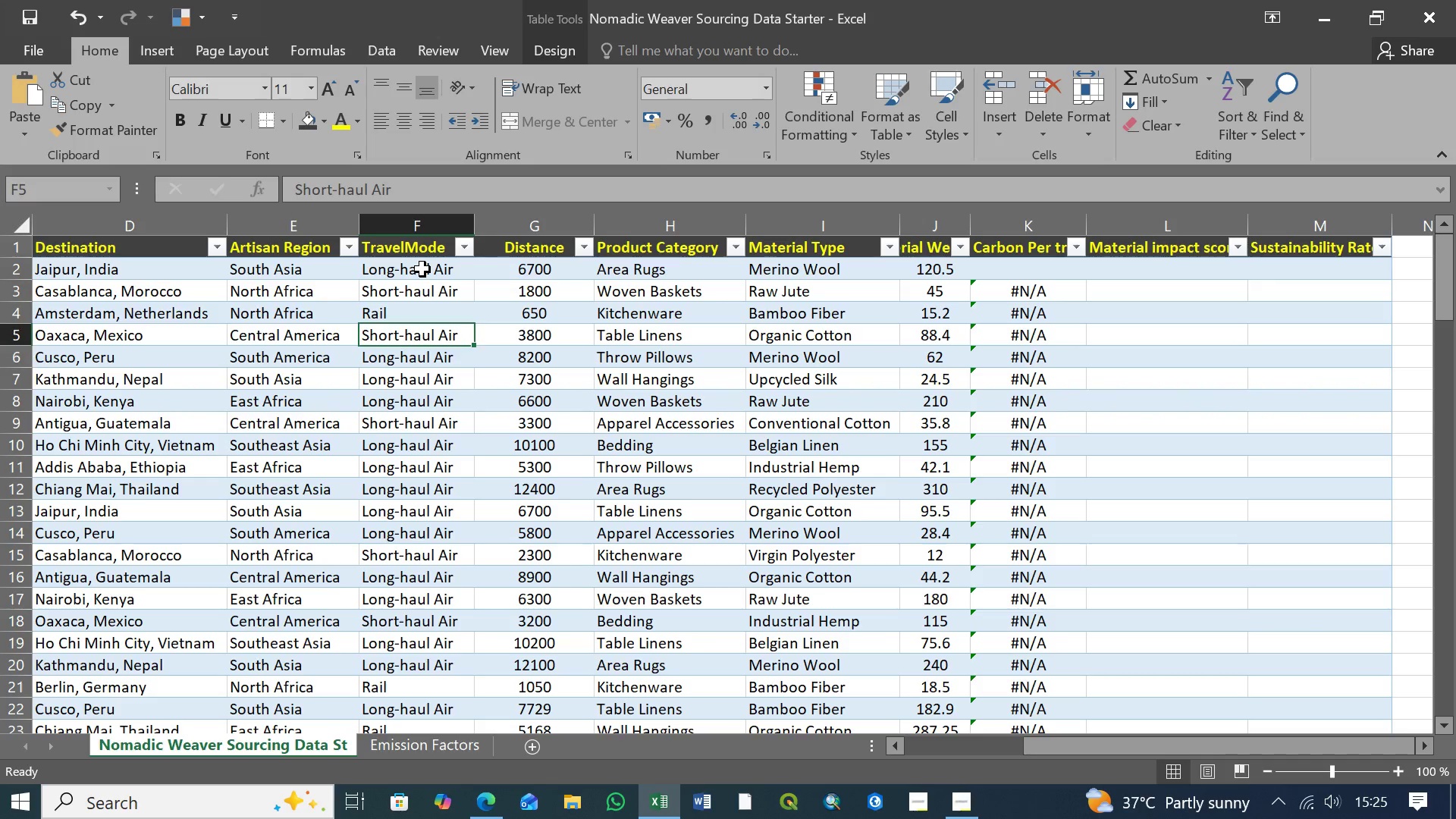 
key(ArrowDown)
 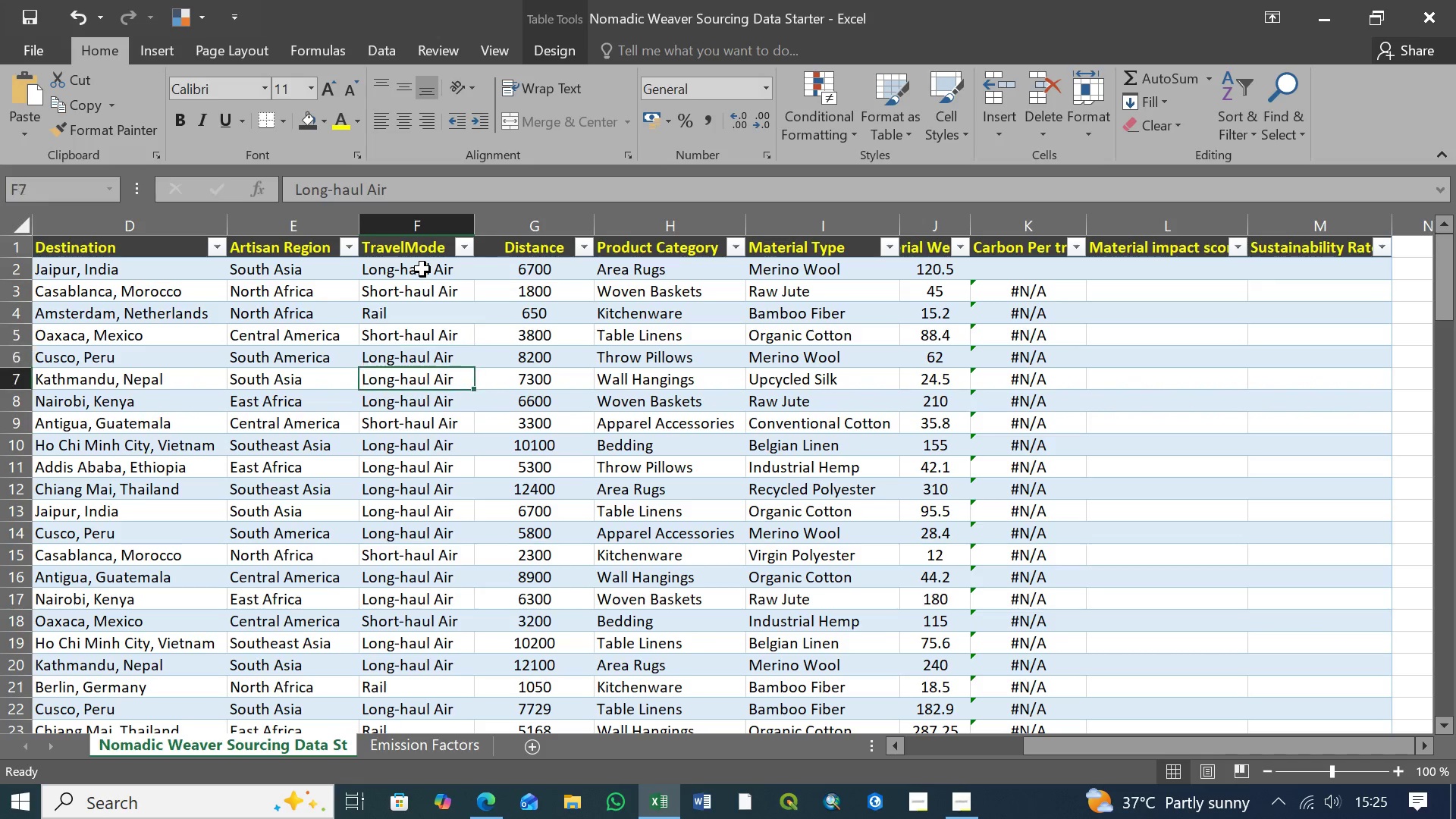 
key(ArrowDown)
 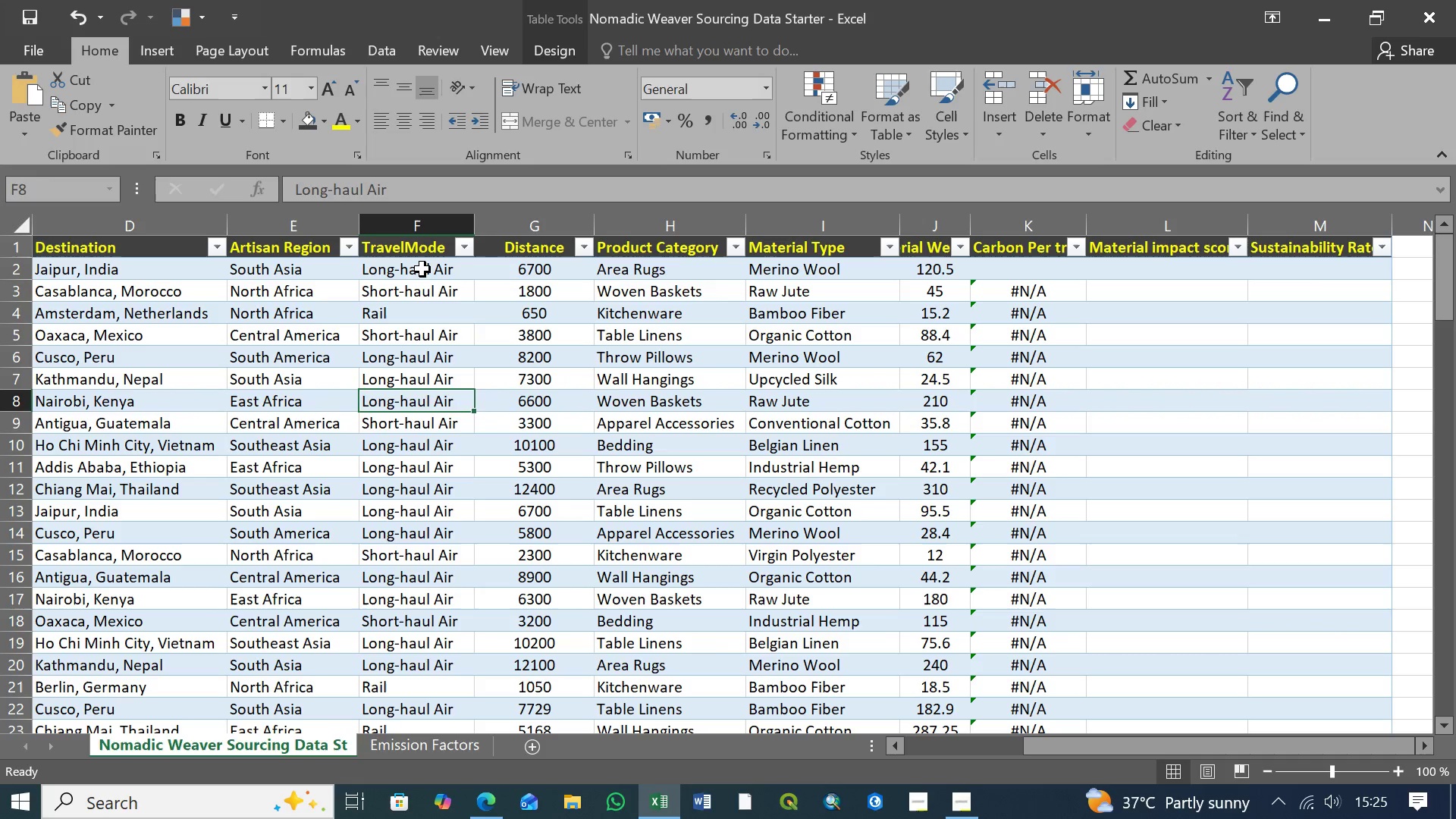 
key(ArrowDown)
 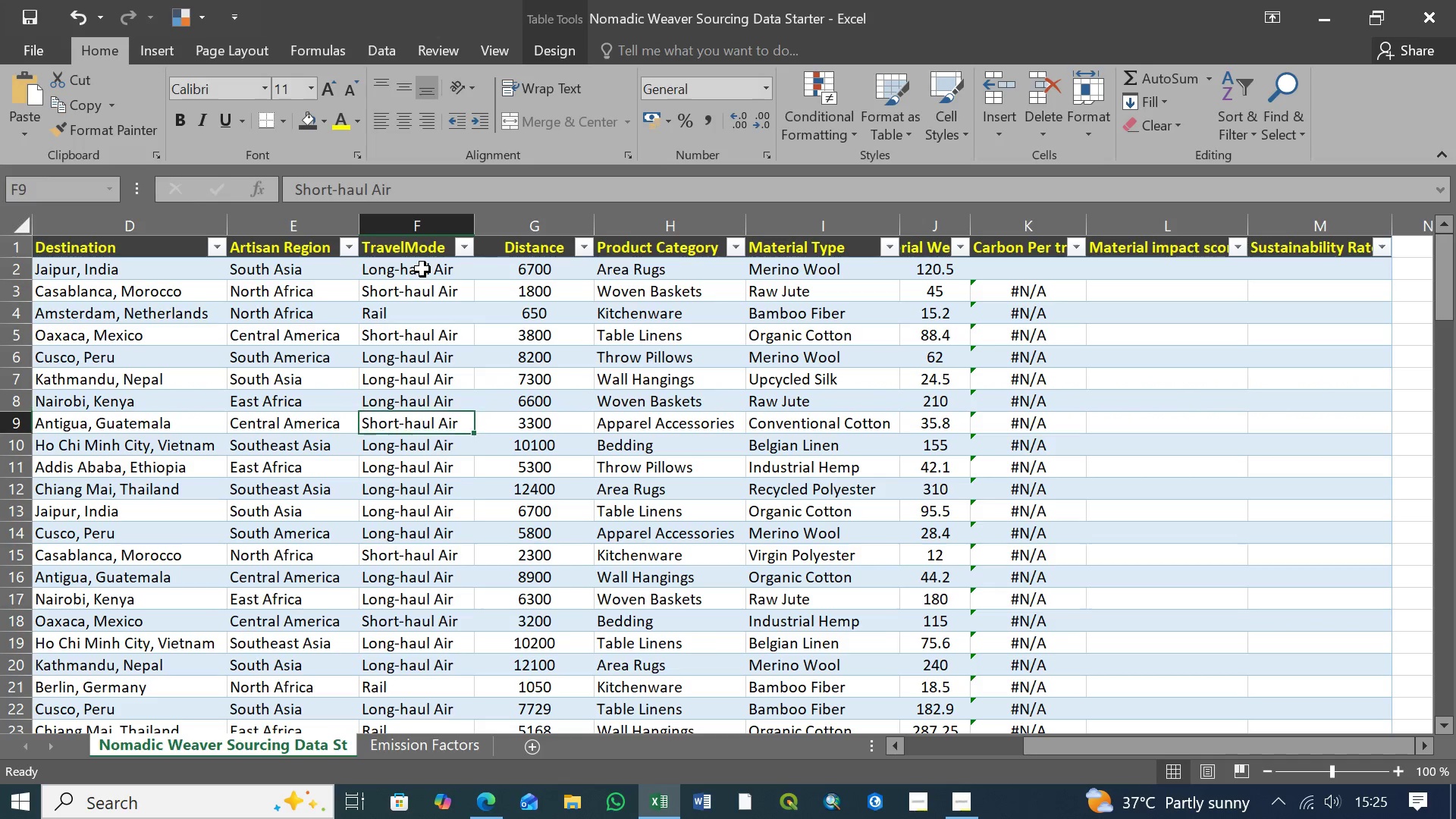 
key(ArrowDown)
 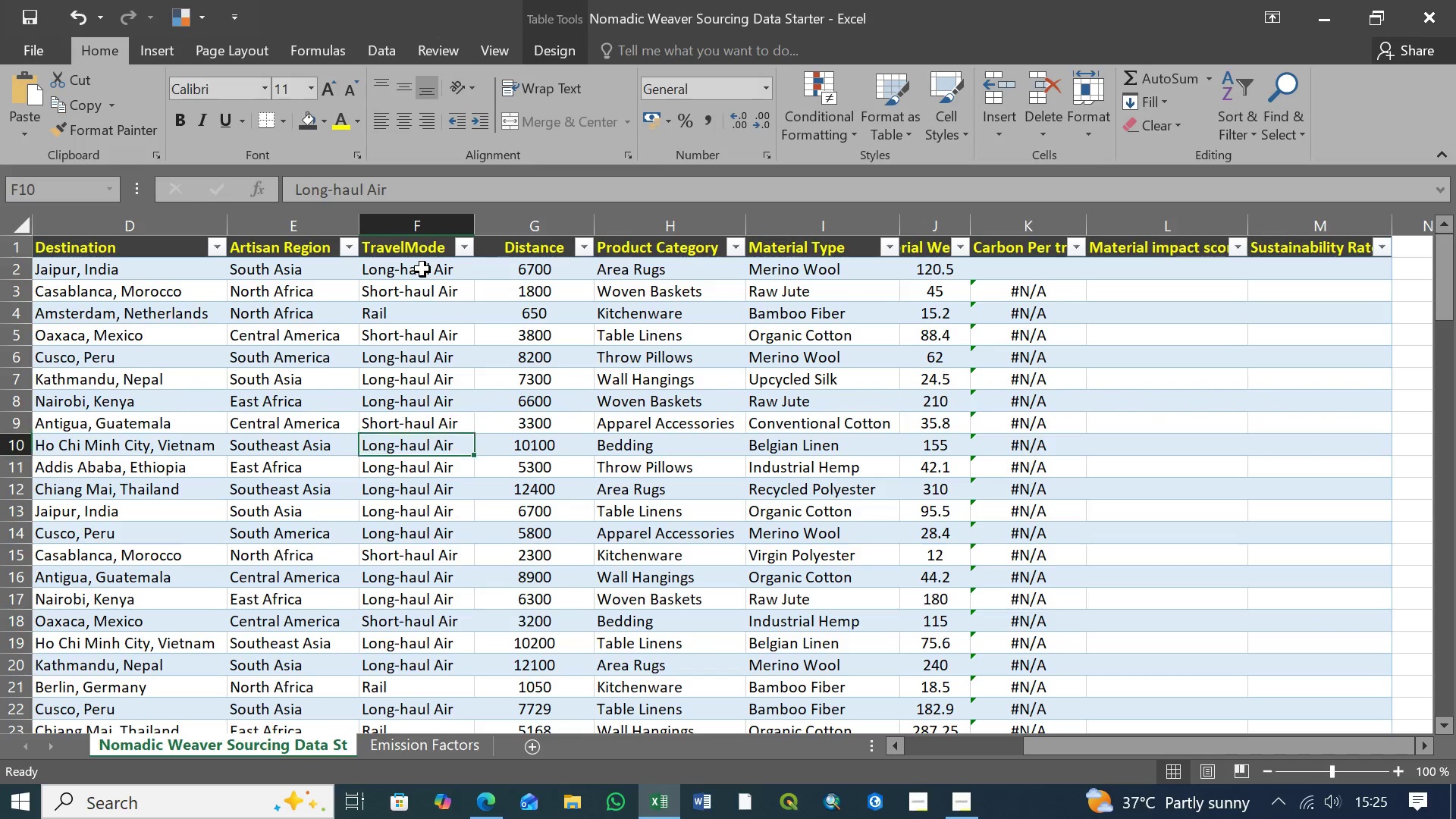 
key(ArrowDown)
 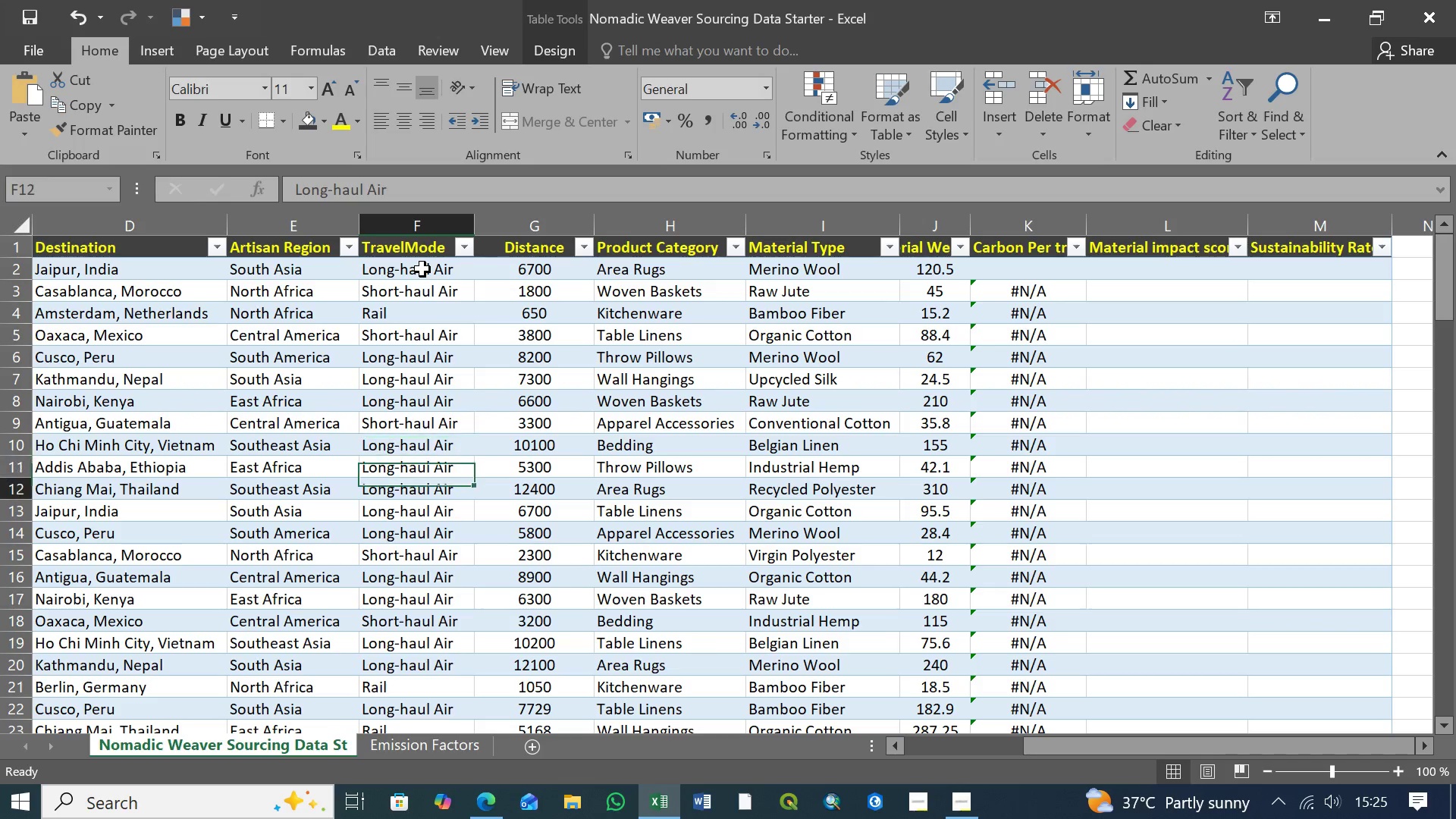 
key(ArrowDown)
 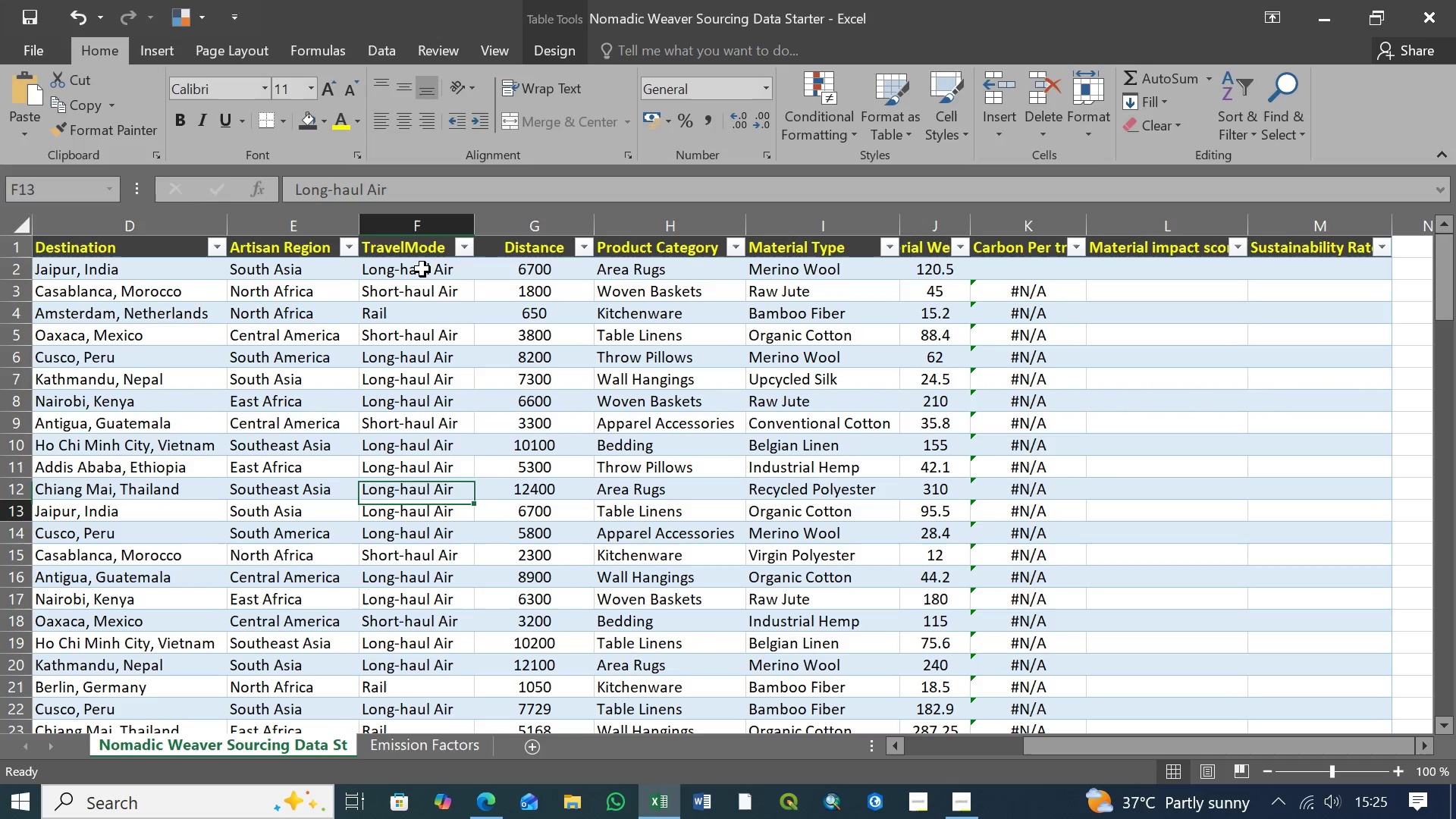 
key(ArrowDown)
 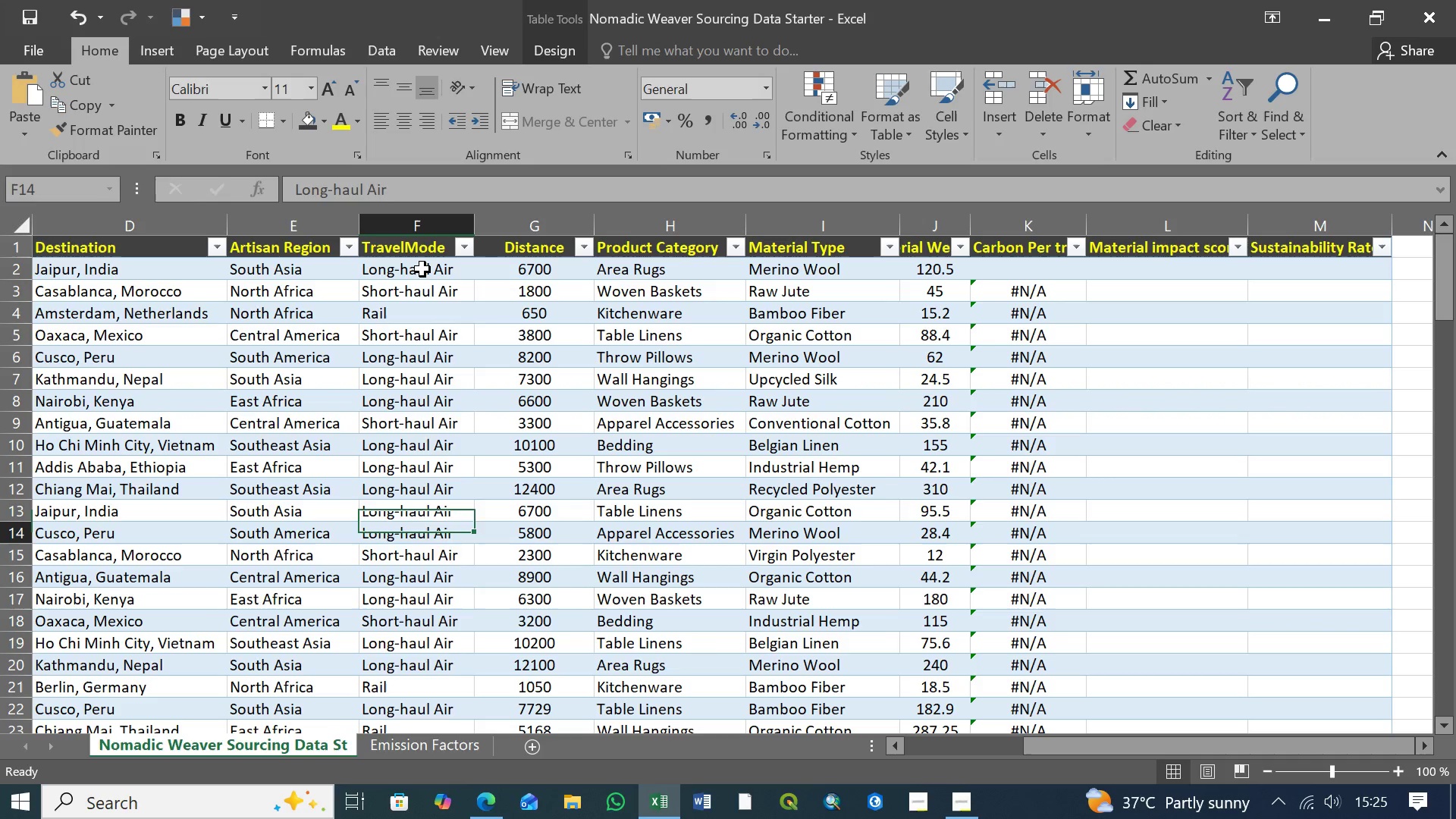 
key(ArrowDown)
 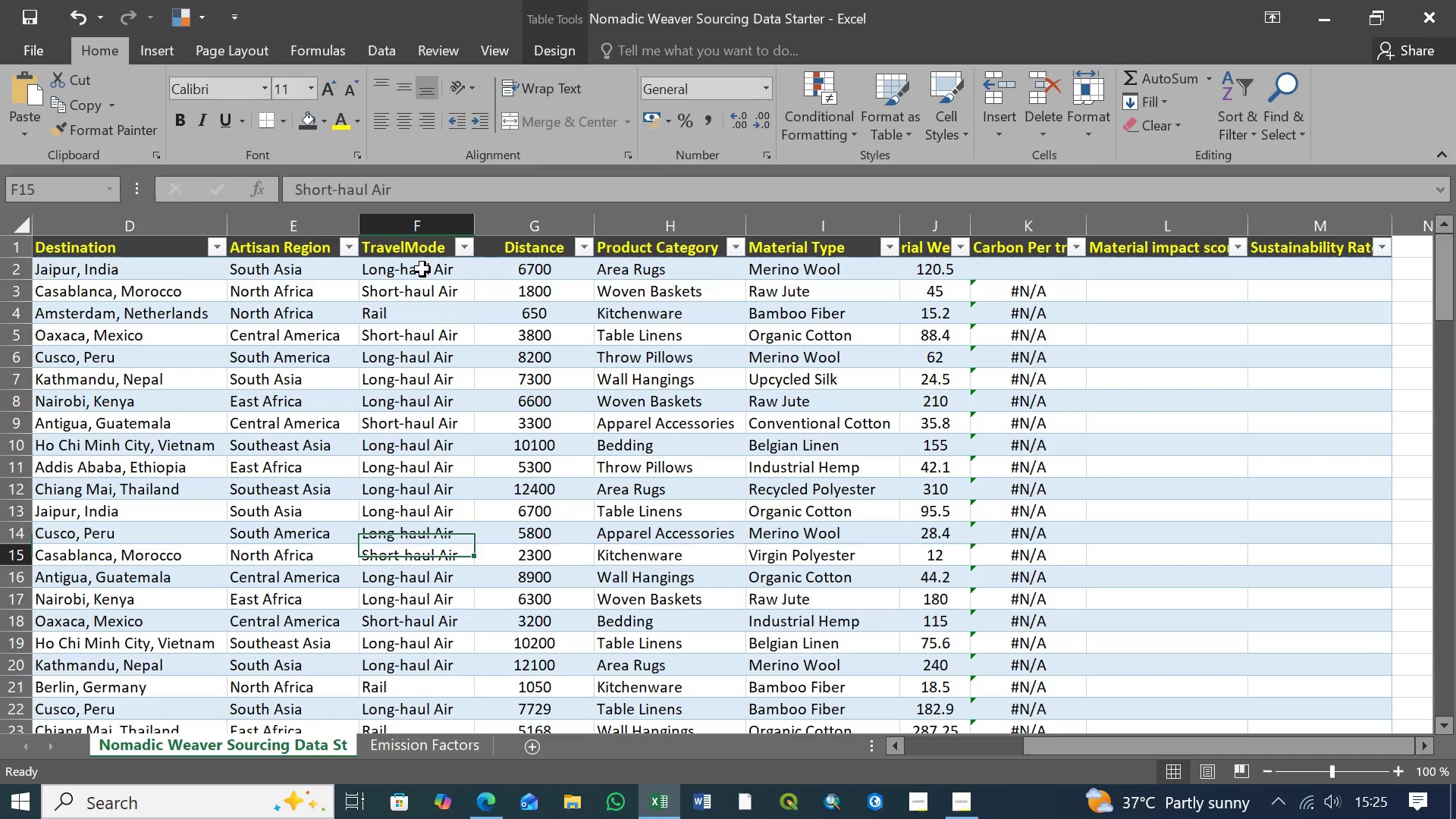 
key(ArrowDown)
 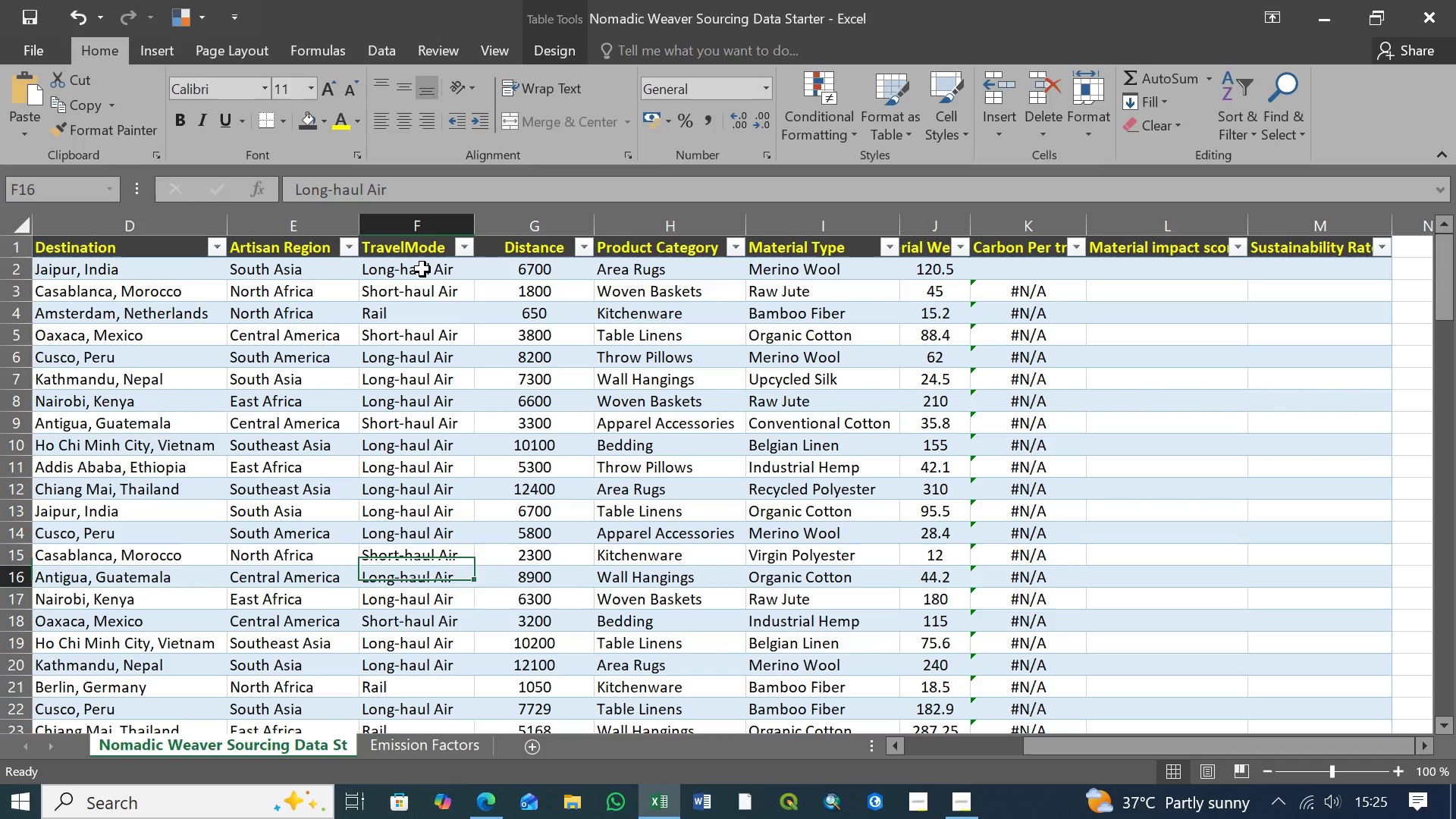 
key(ArrowDown)
 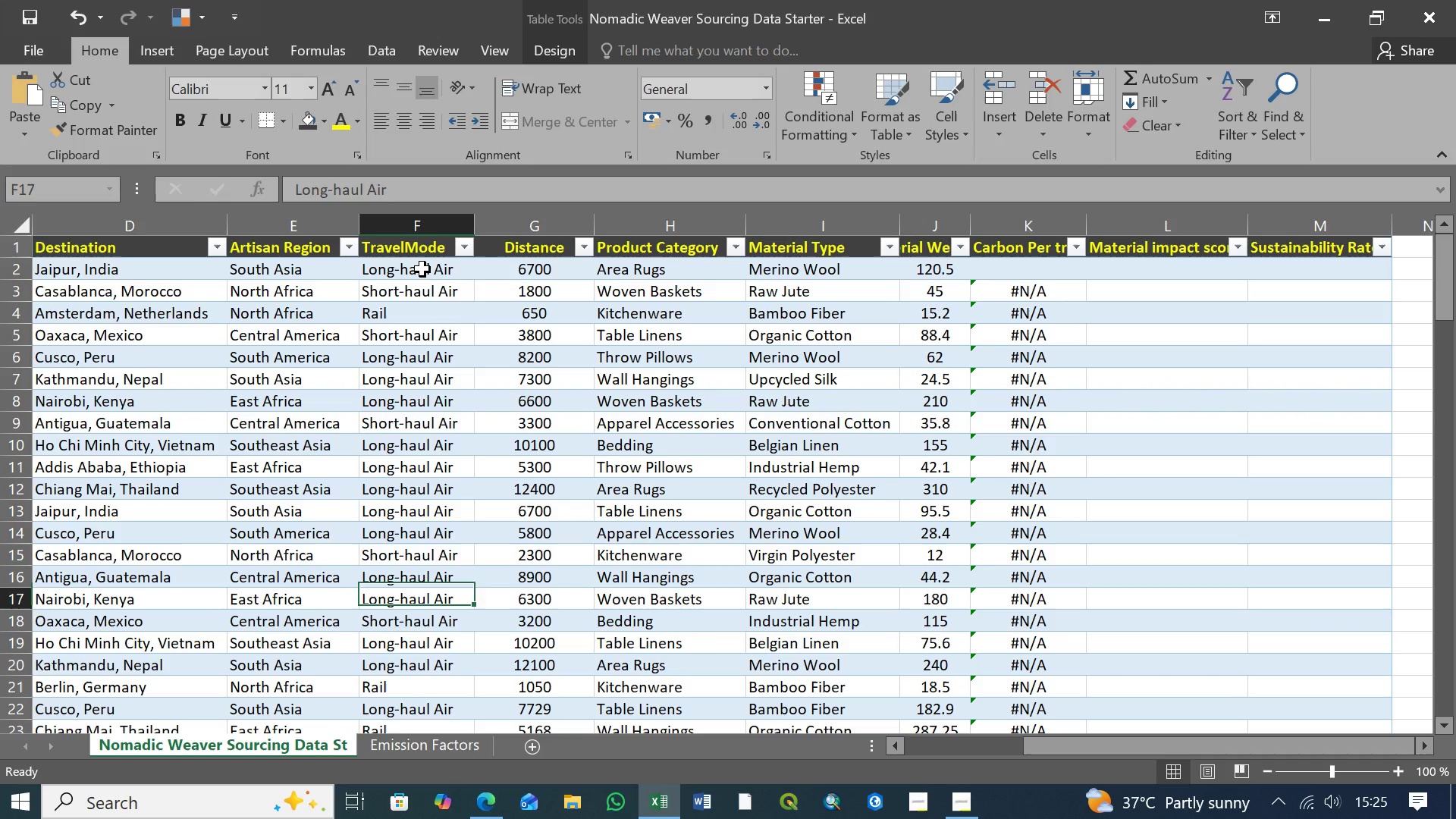 
key(ArrowDown)
 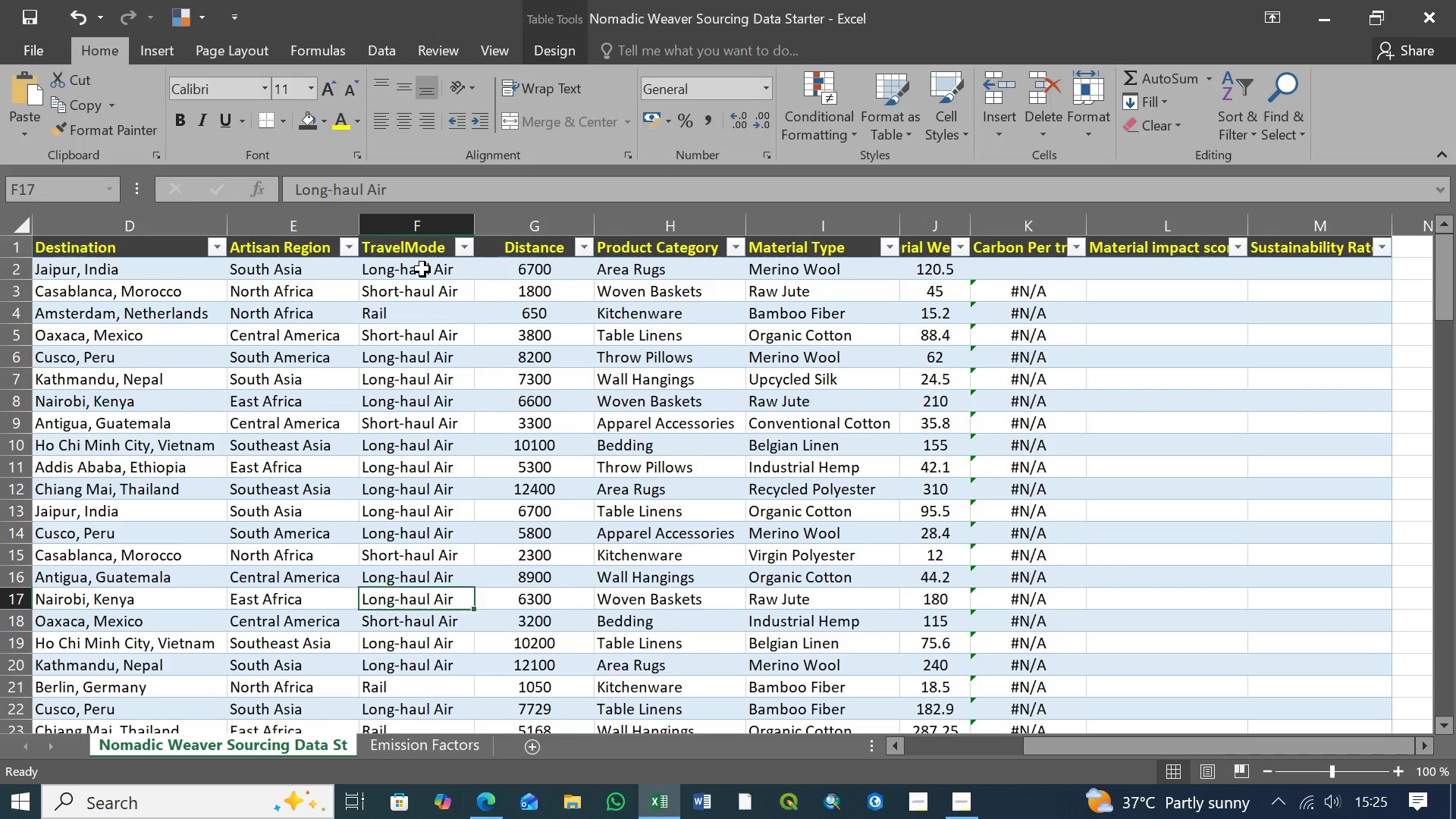 
key(ArrowDown)
 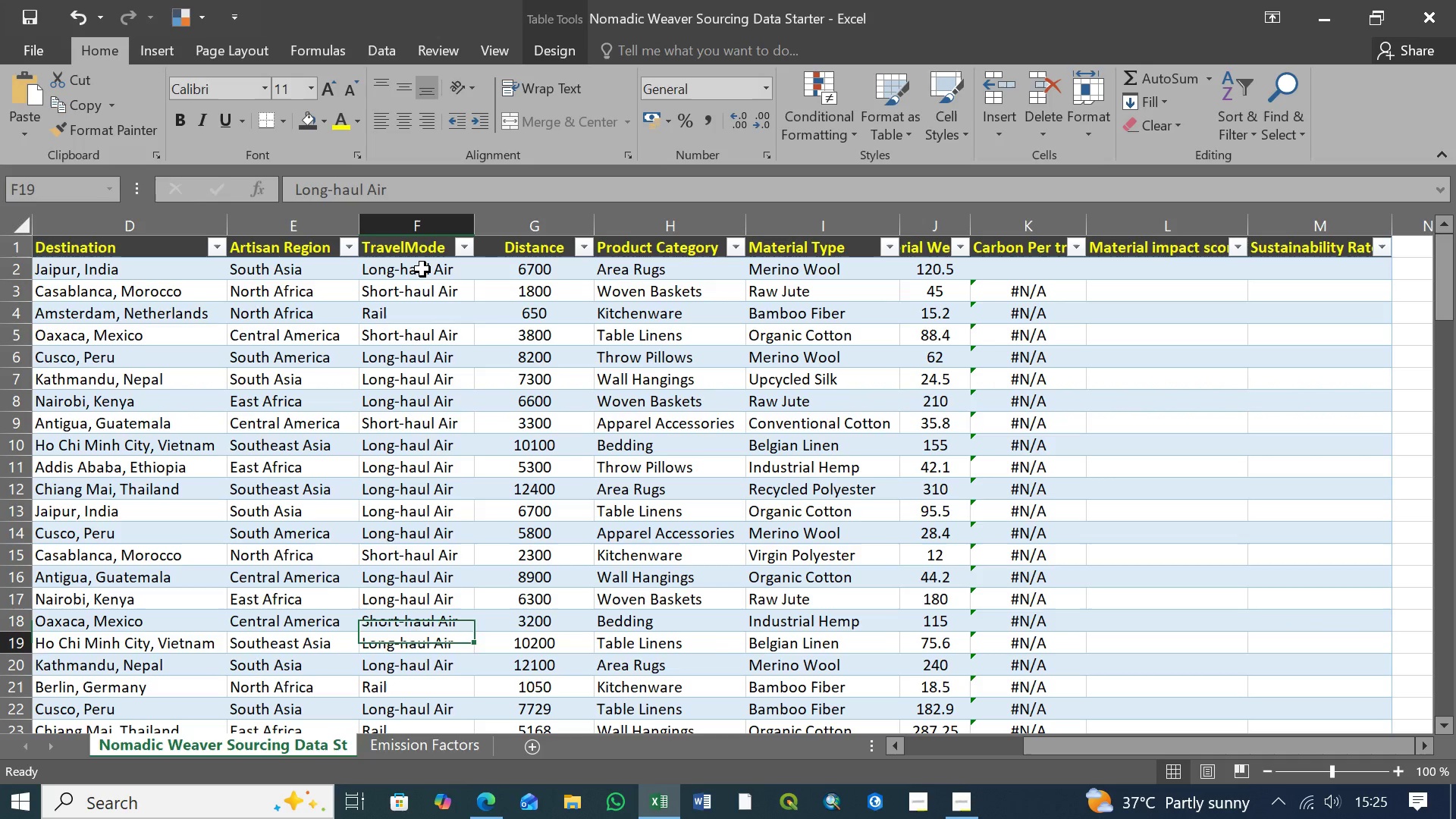 
key(ArrowDown)
 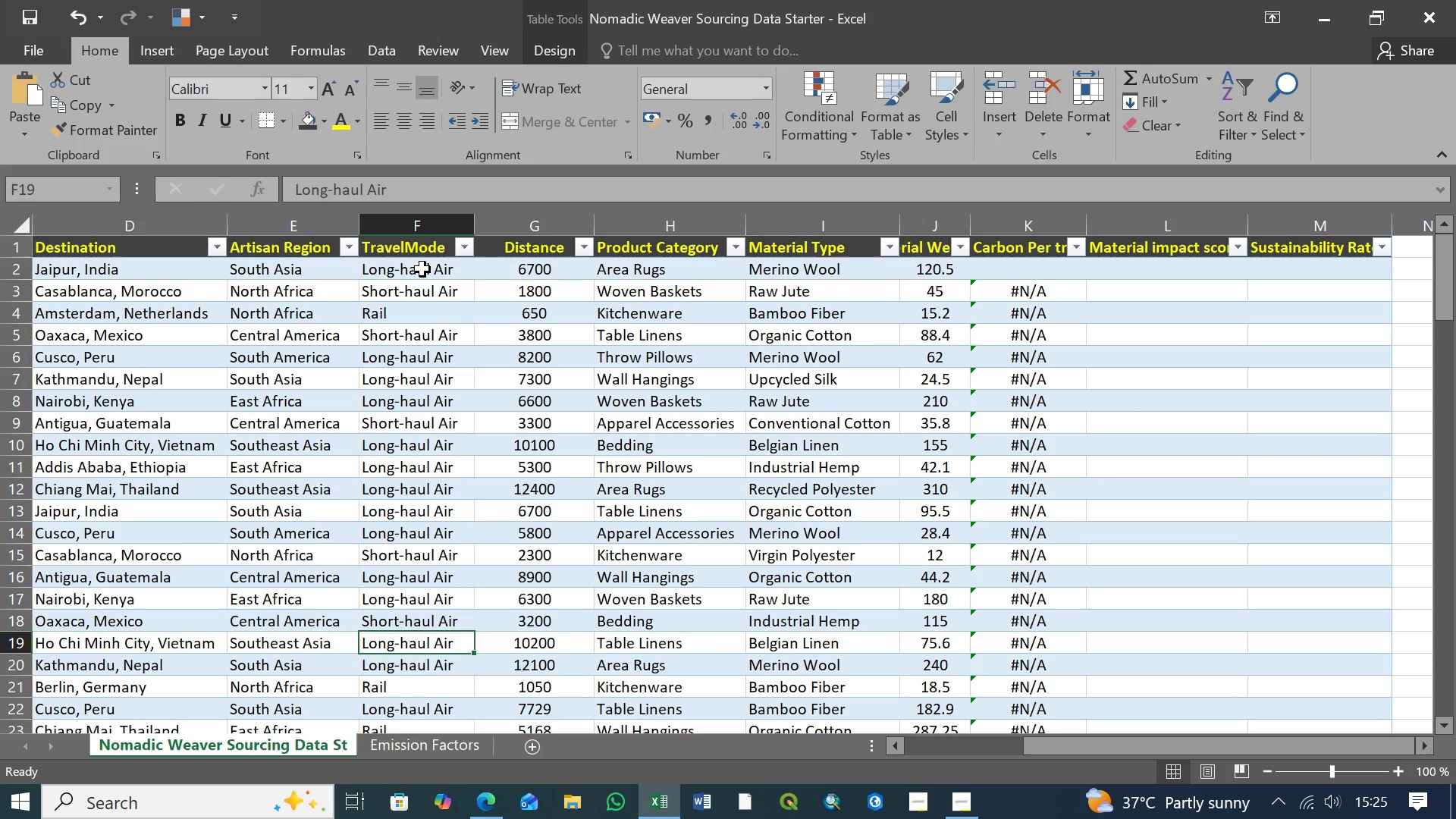 
key(ArrowDown)
 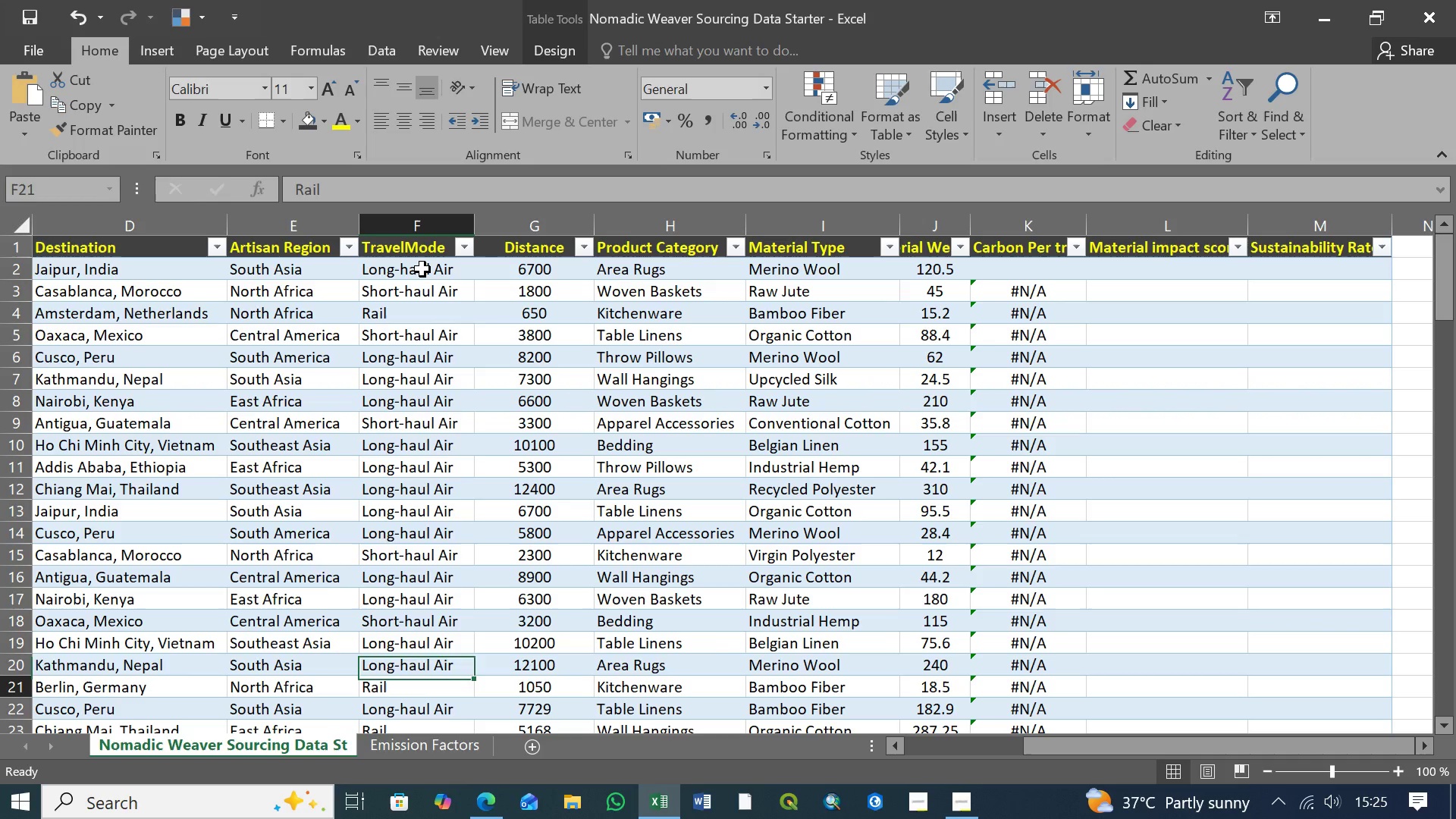 
key(ArrowDown)
 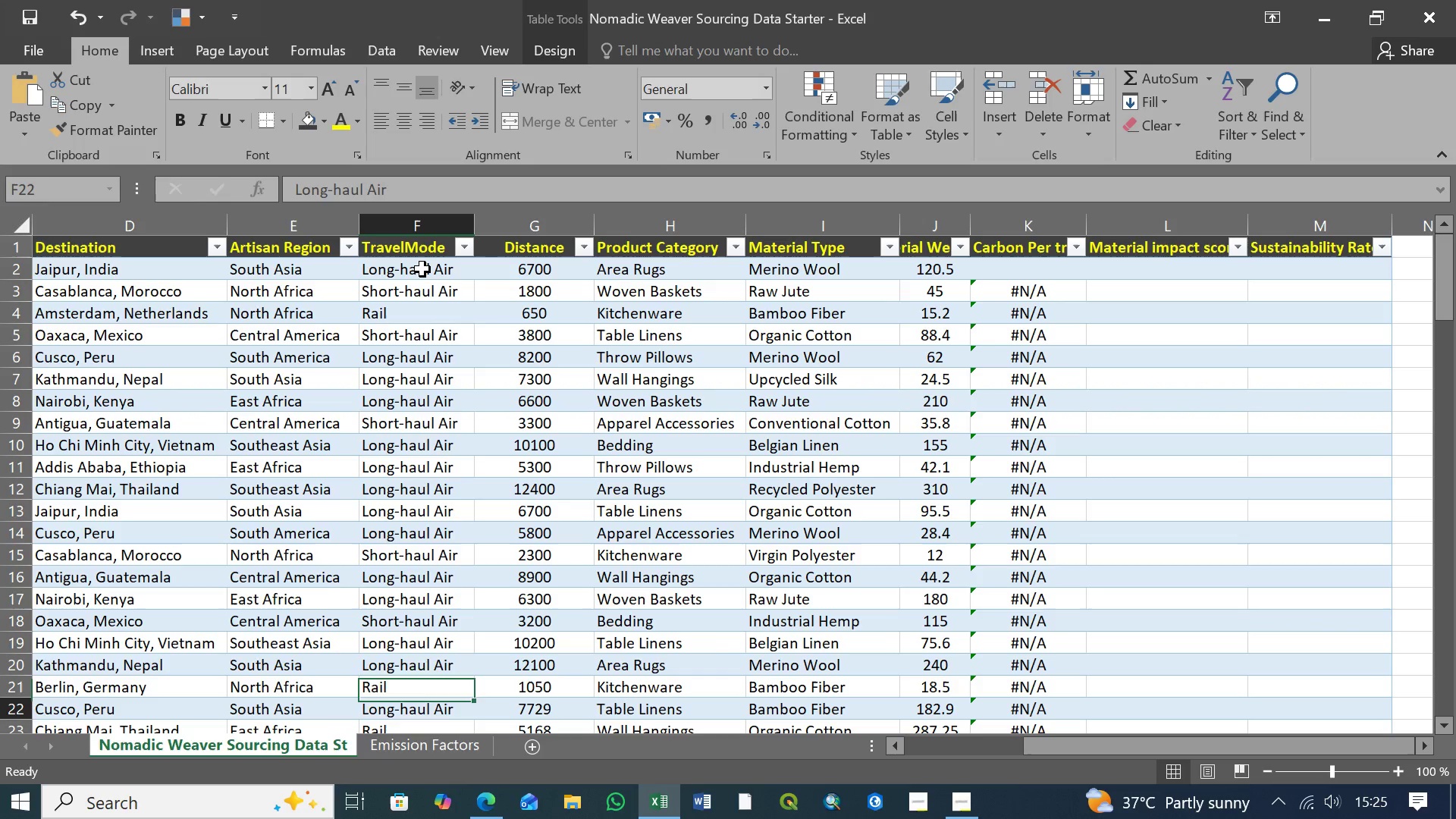 
key(ArrowDown)
 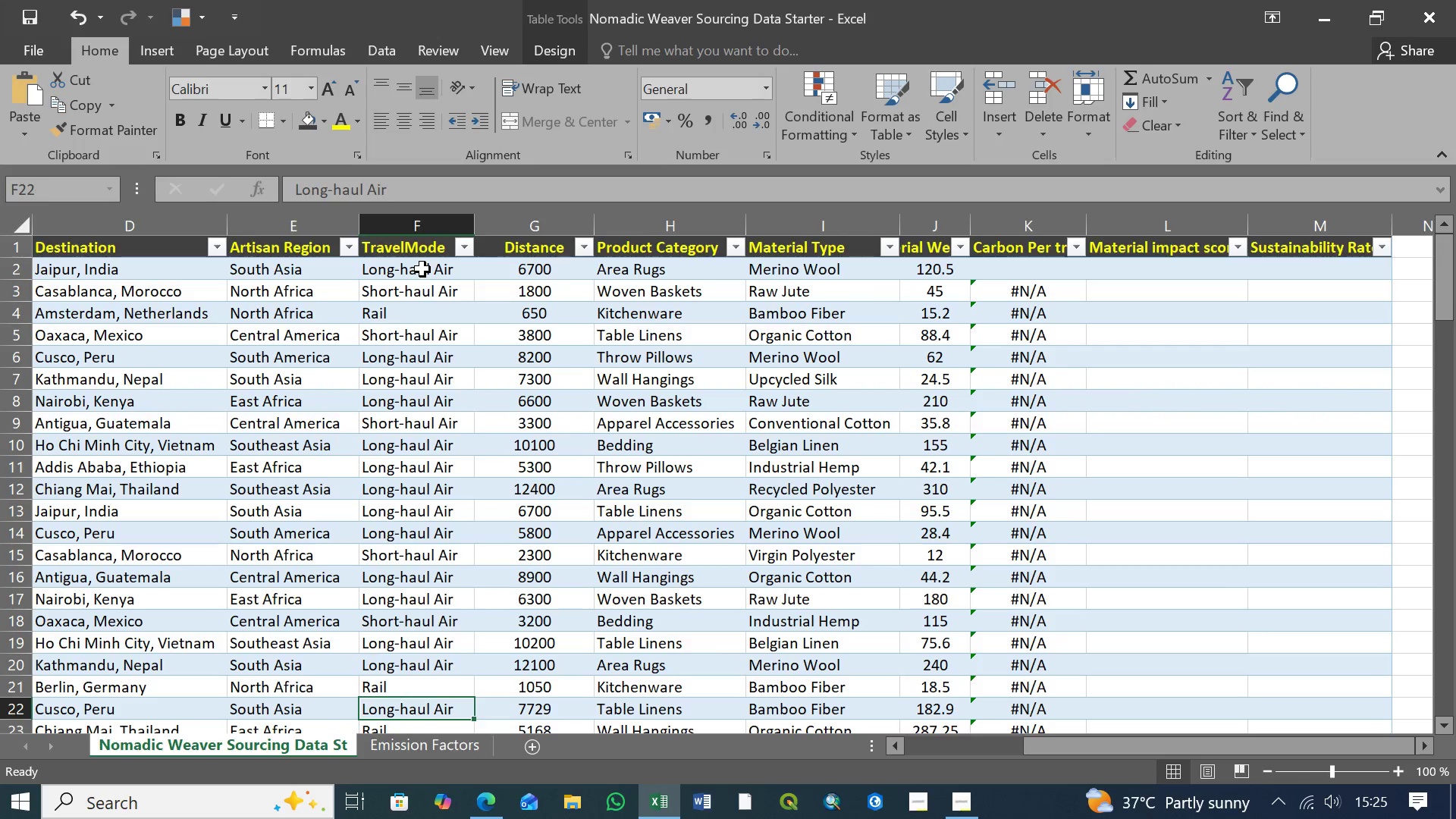 
key(ArrowDown)
 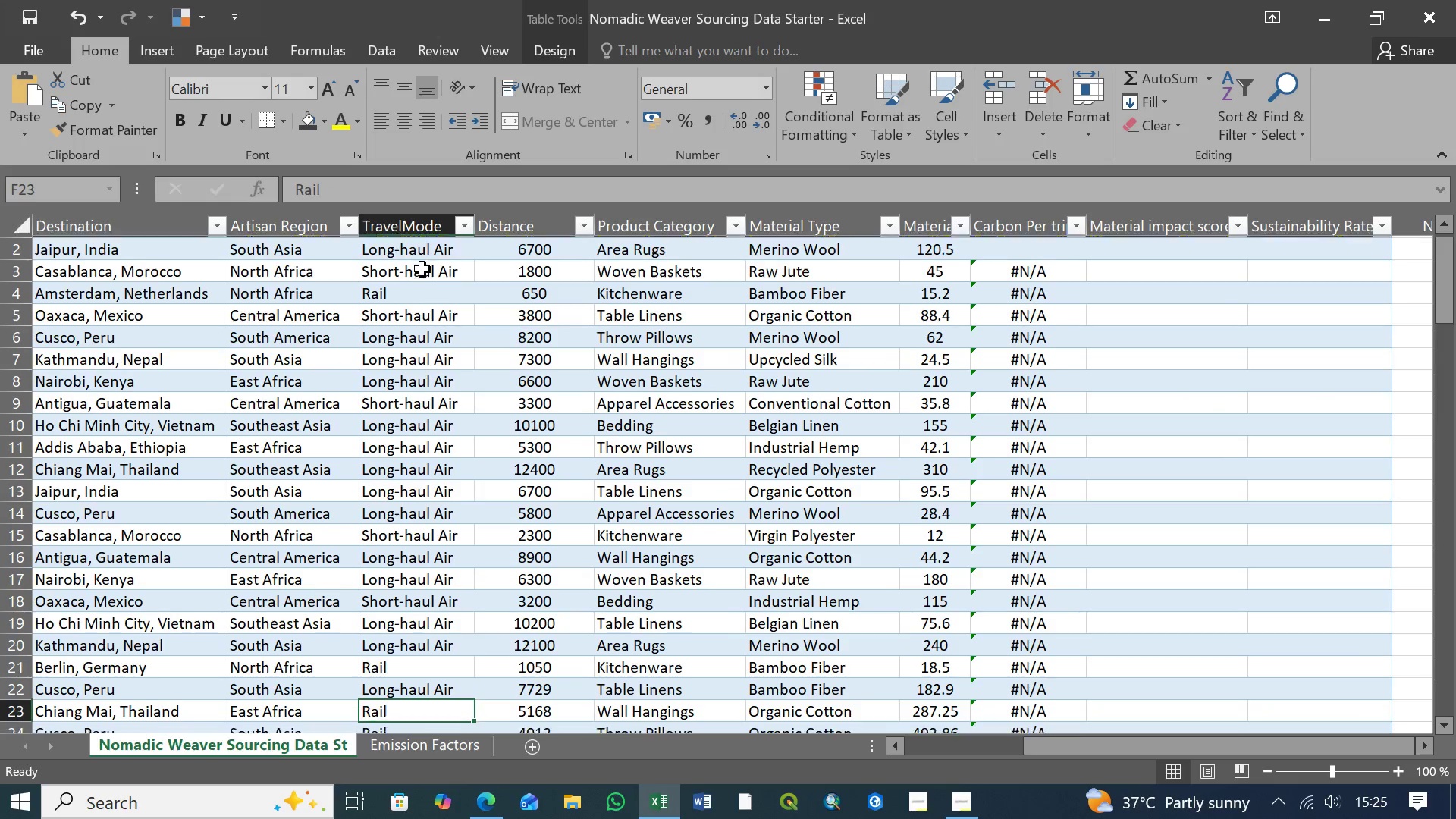 
key(ArrowDown)
 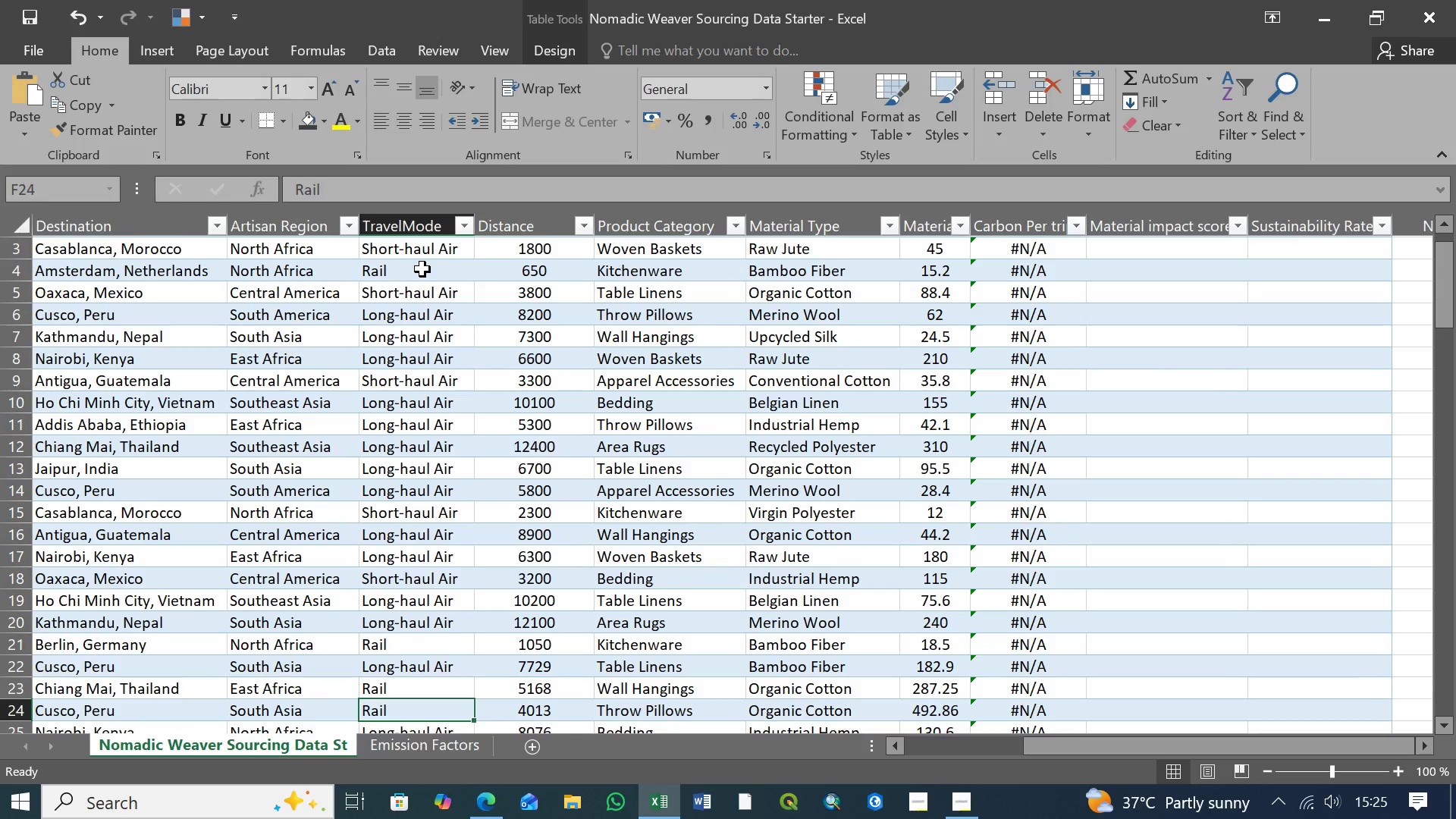 
key(ArrowDown)
 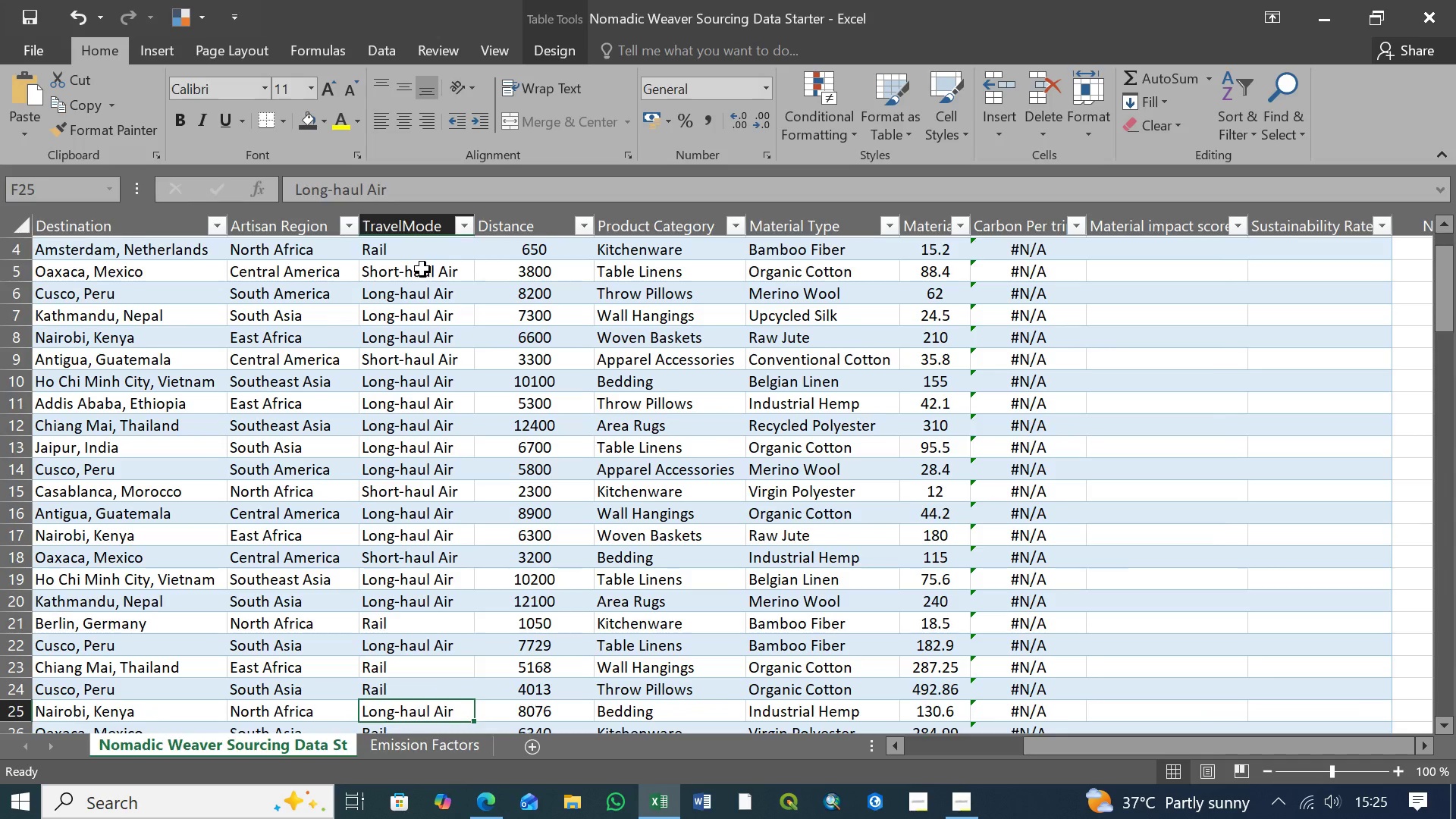 
key(ArrowDown)
 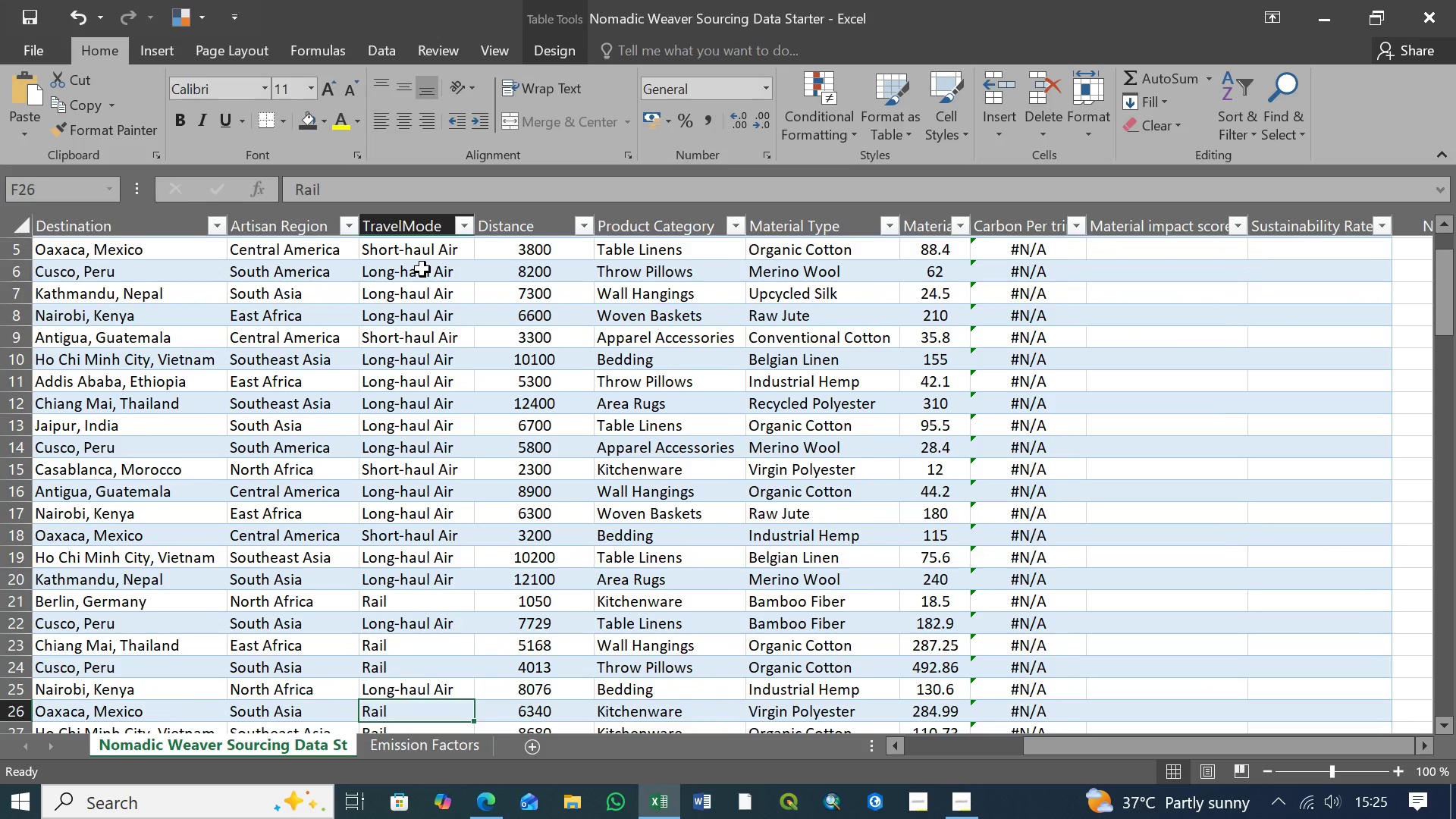 
key(ArrowDown)
 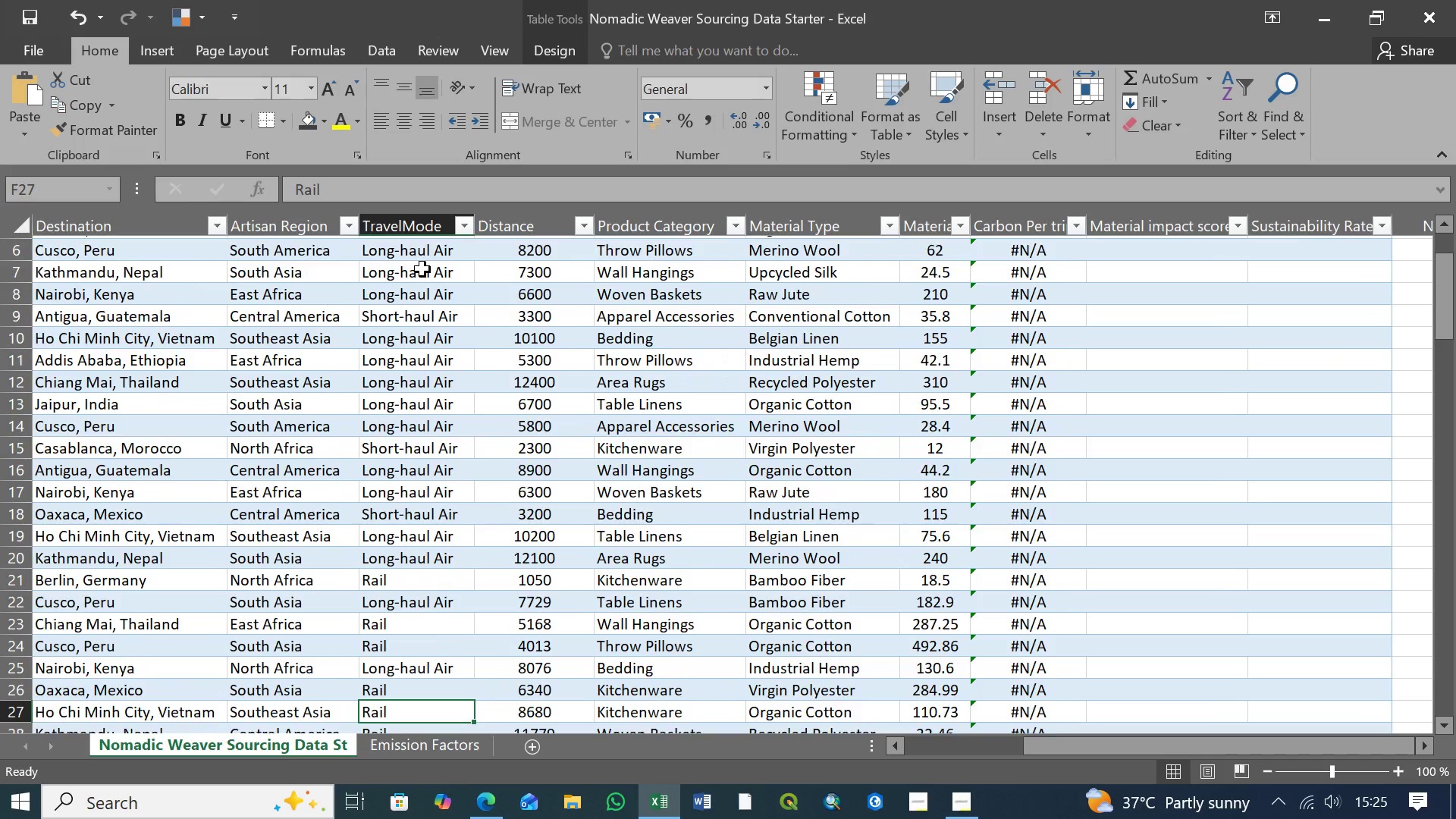 
key(ArrowDown)
 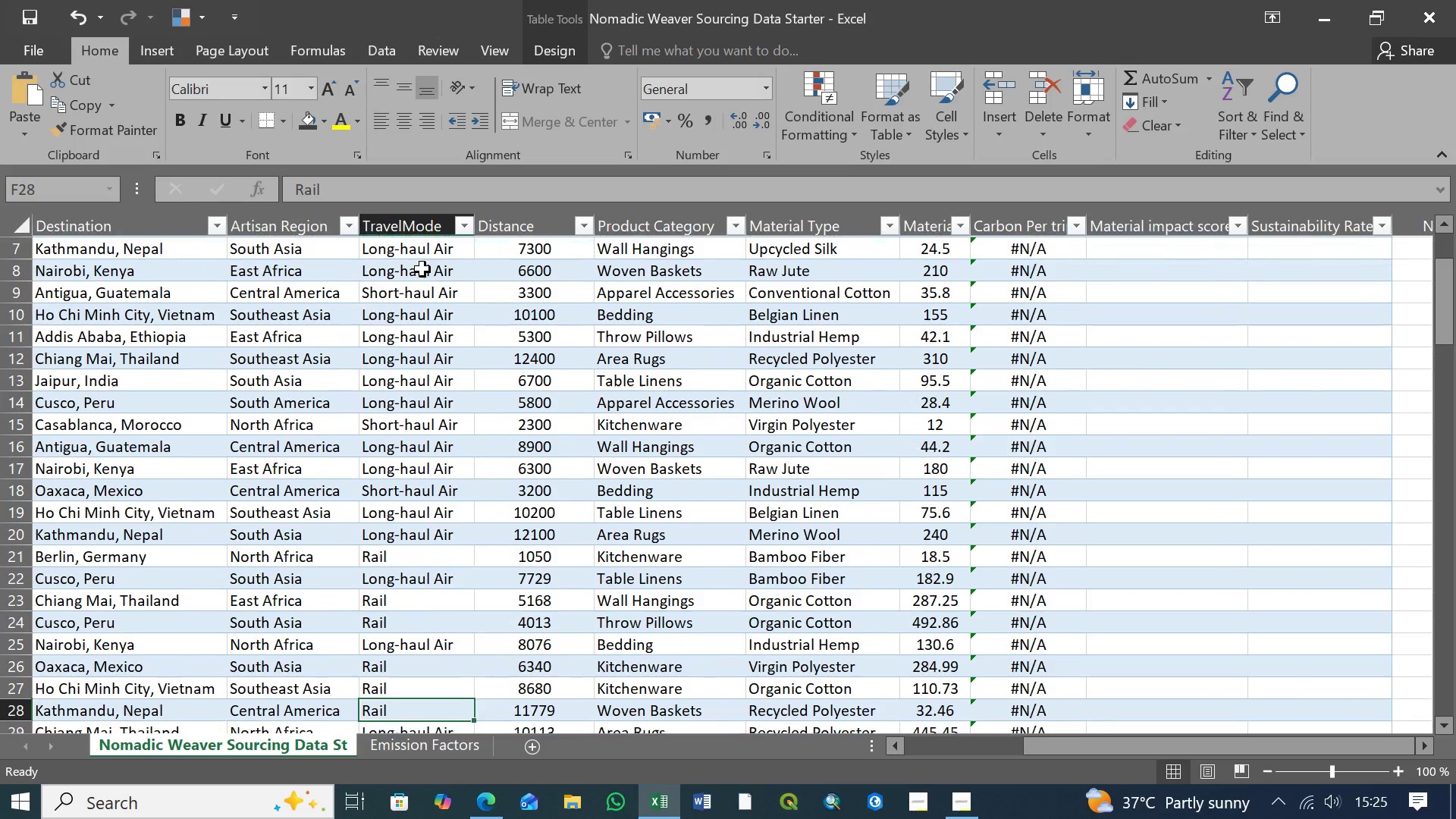 
key(ArrowDown)
 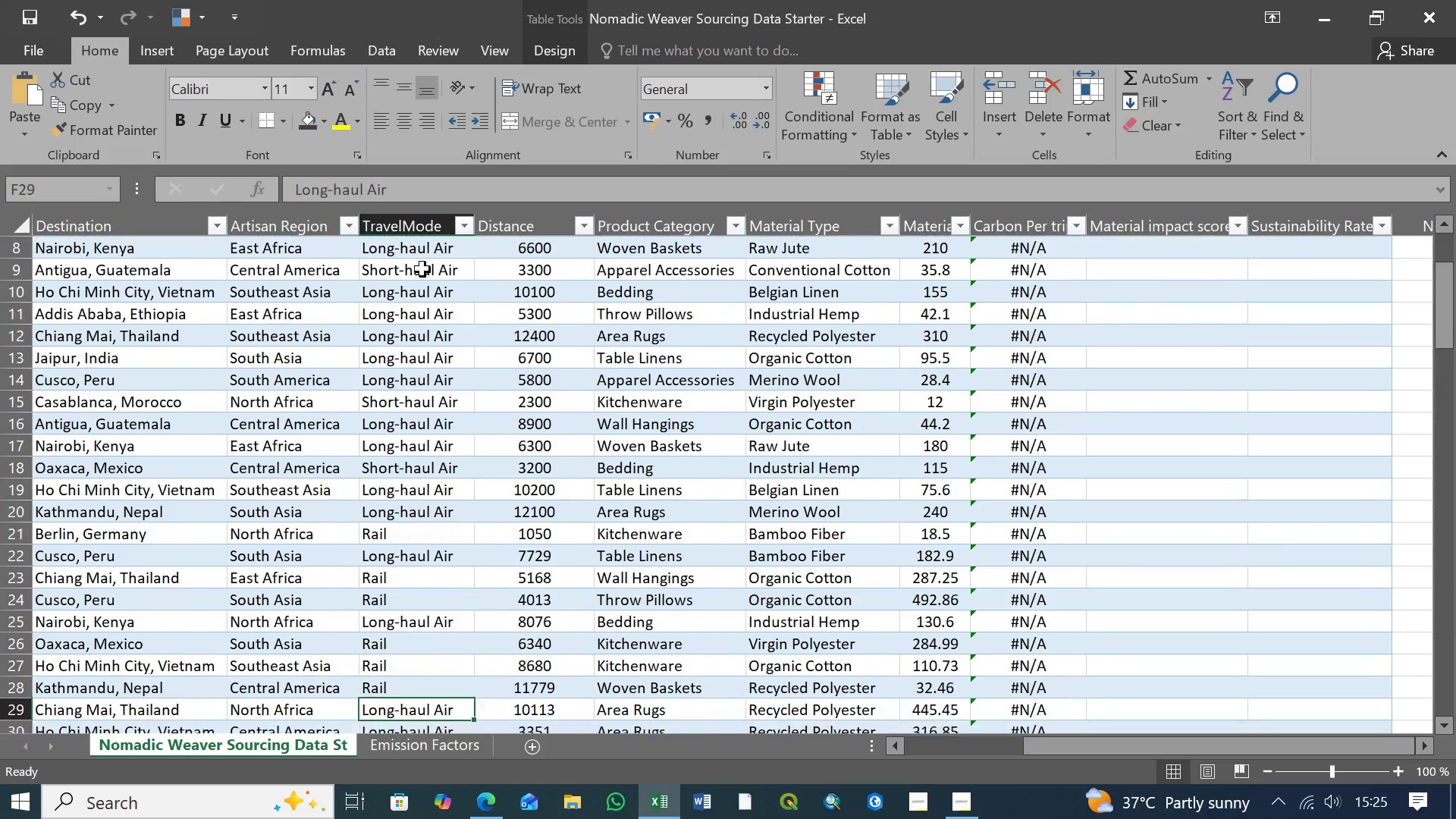 
key(ArrowDown)
 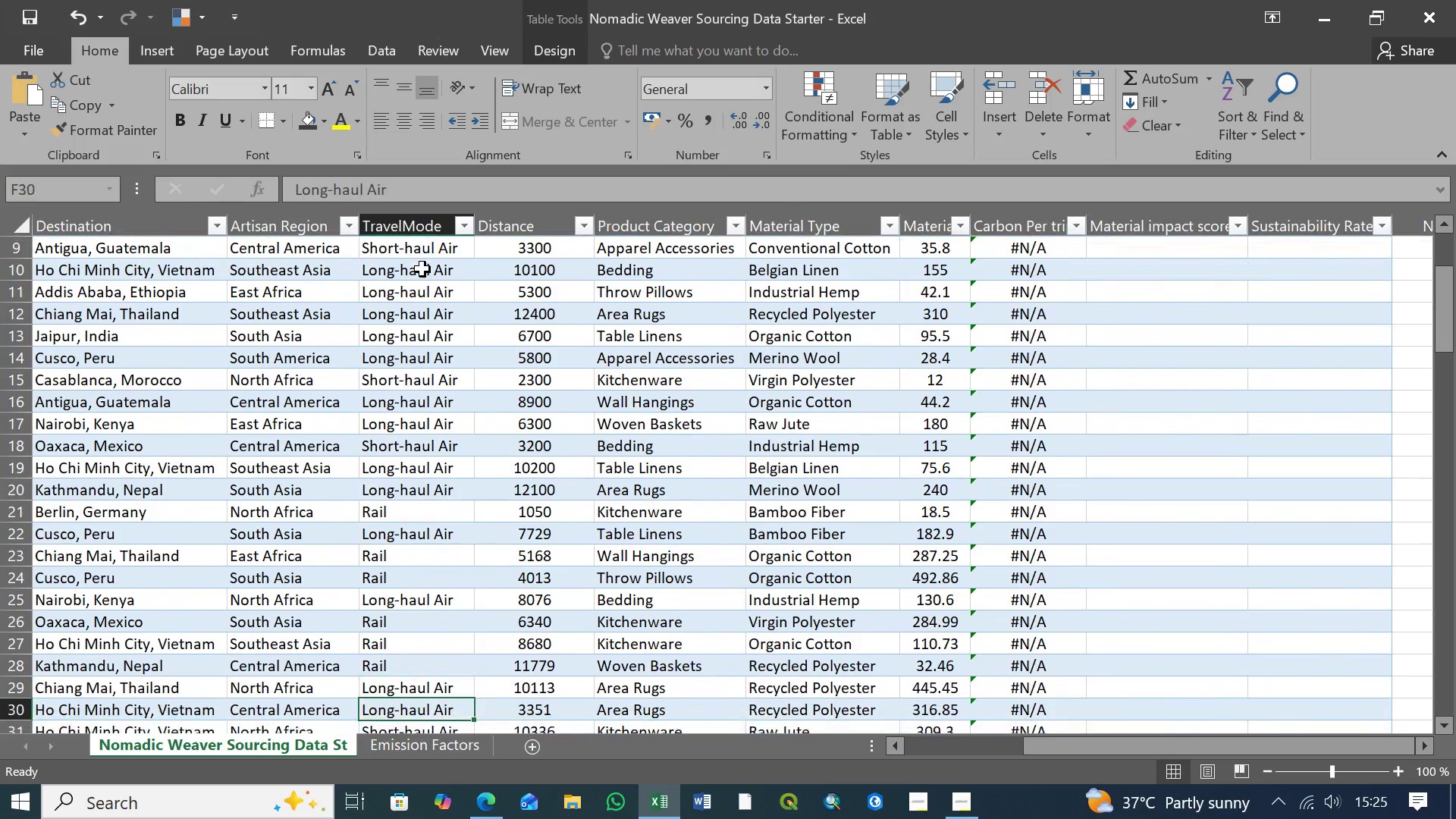 
key(ArrowDown)
 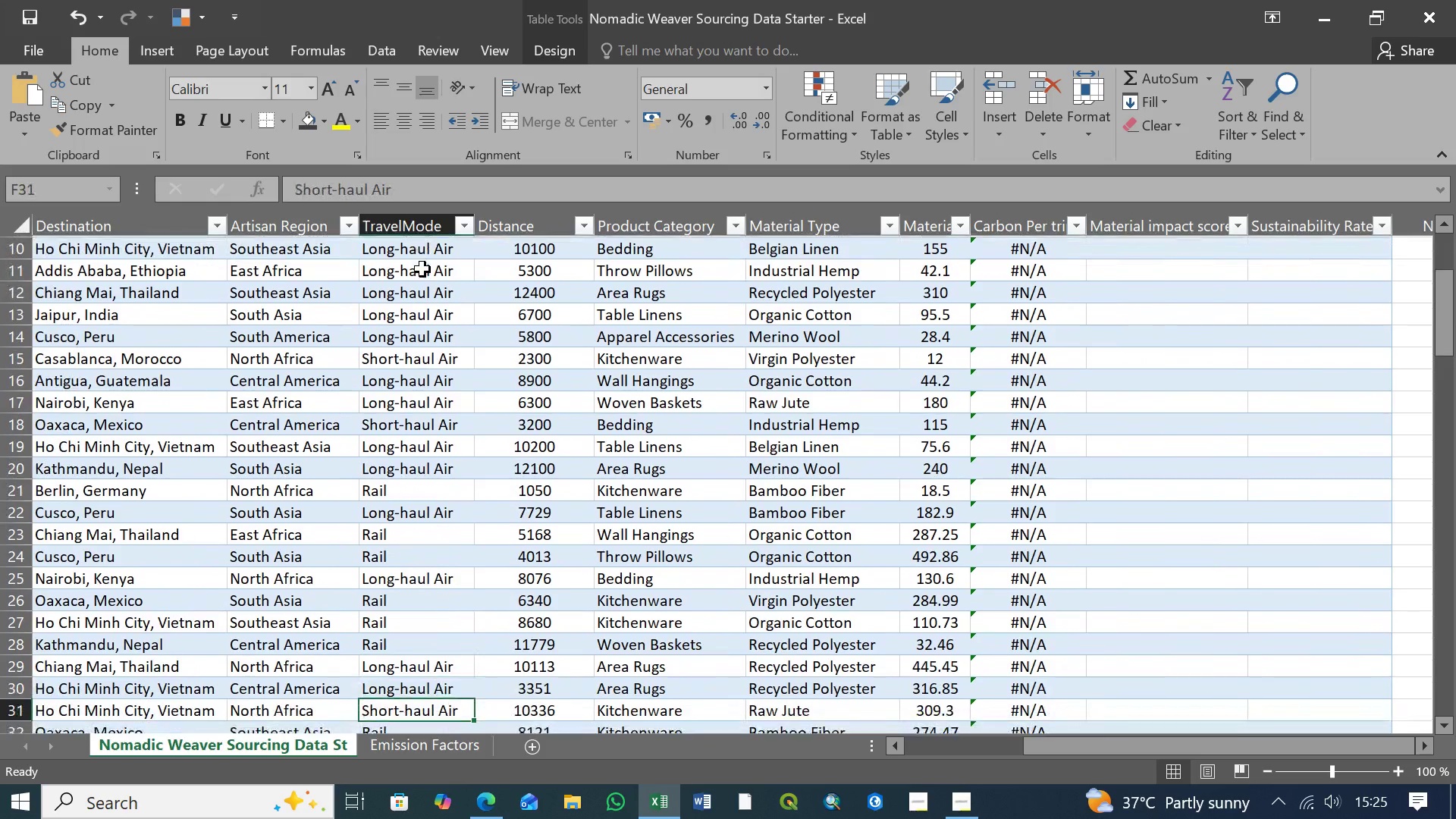 
key(ArrowDown)
 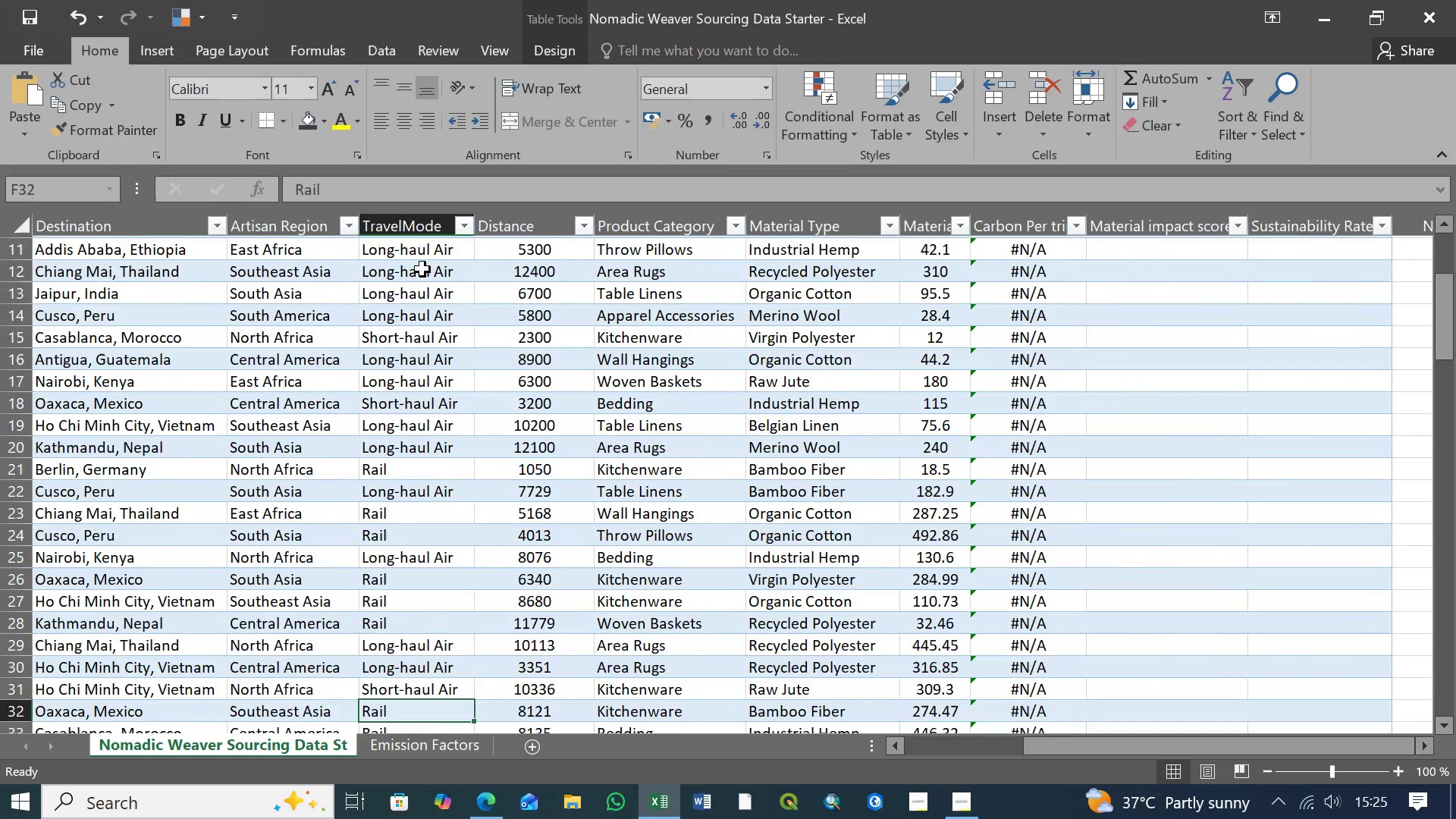 
key(ArrowDown)
 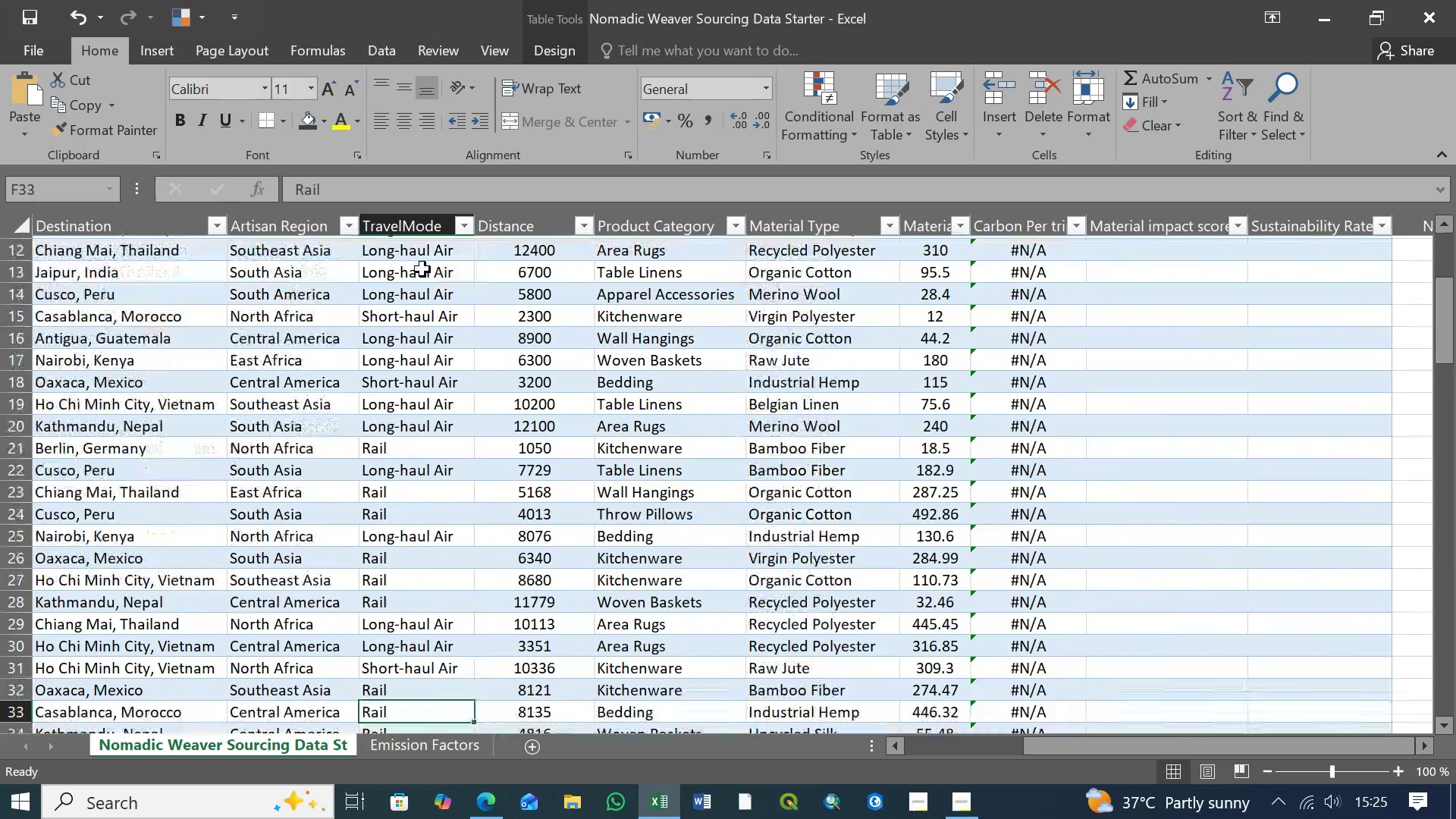 
key(ArrowDown)
 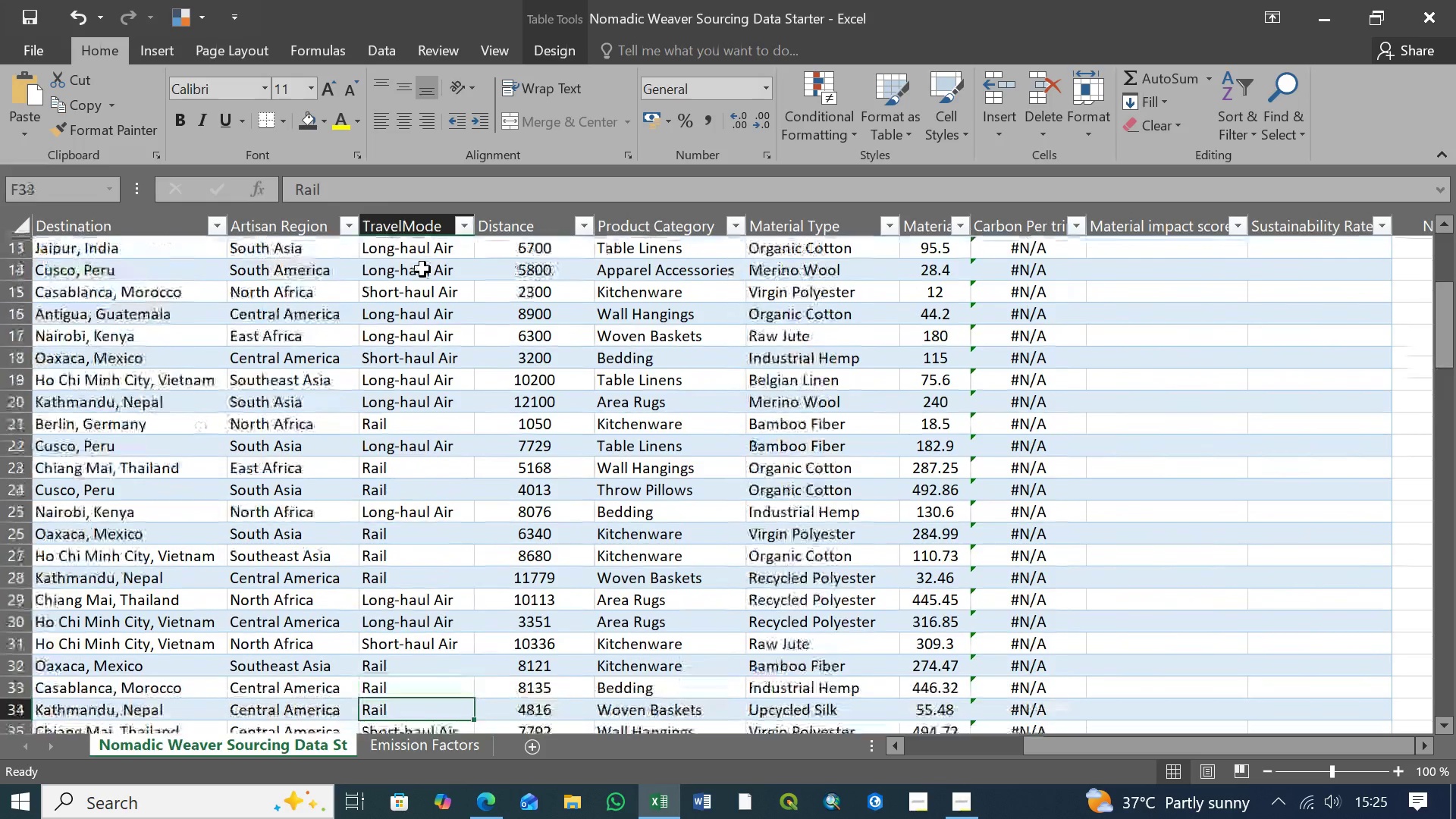 
key(ArrowDown)
 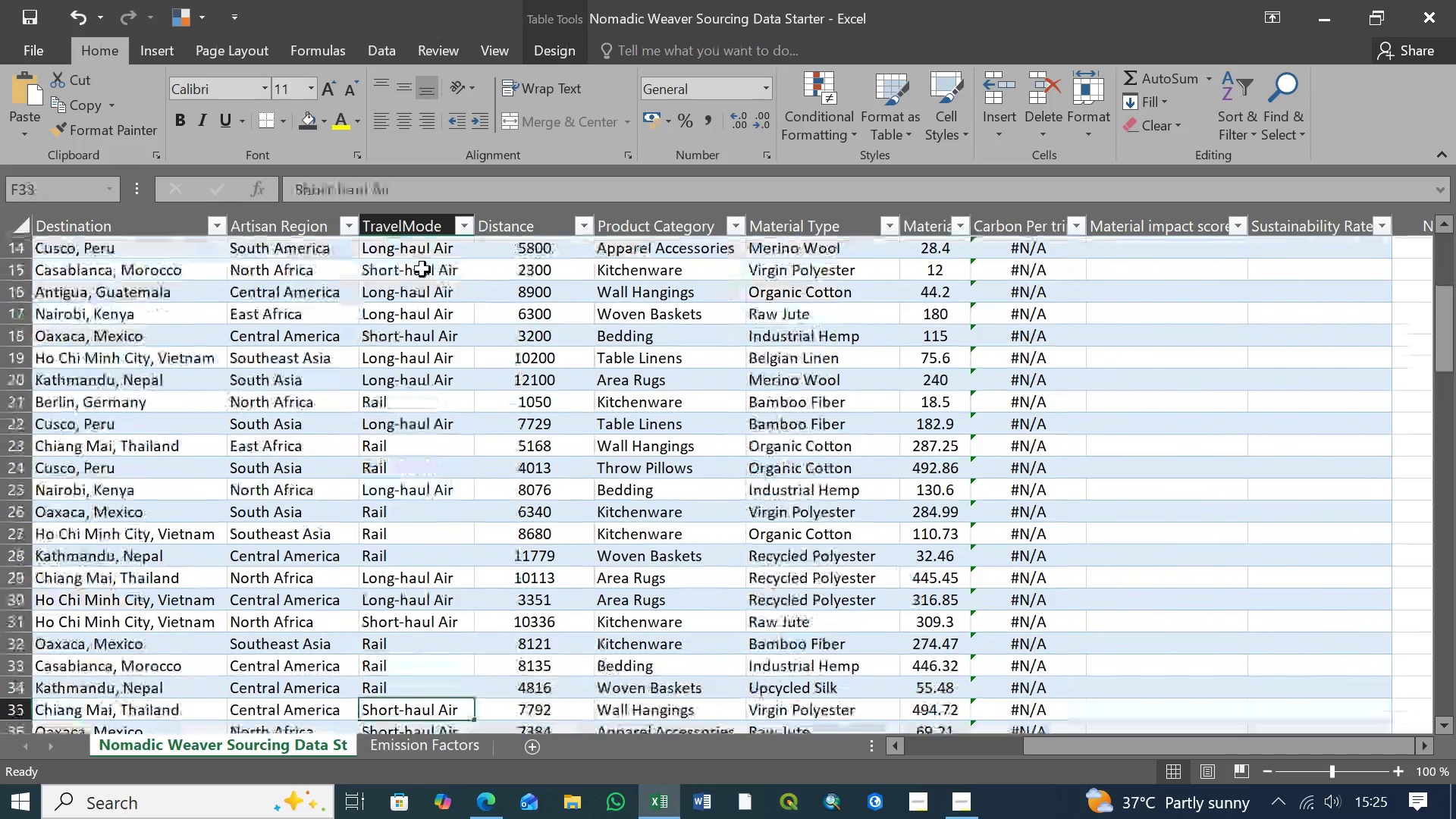 
key(ArrowDown)
 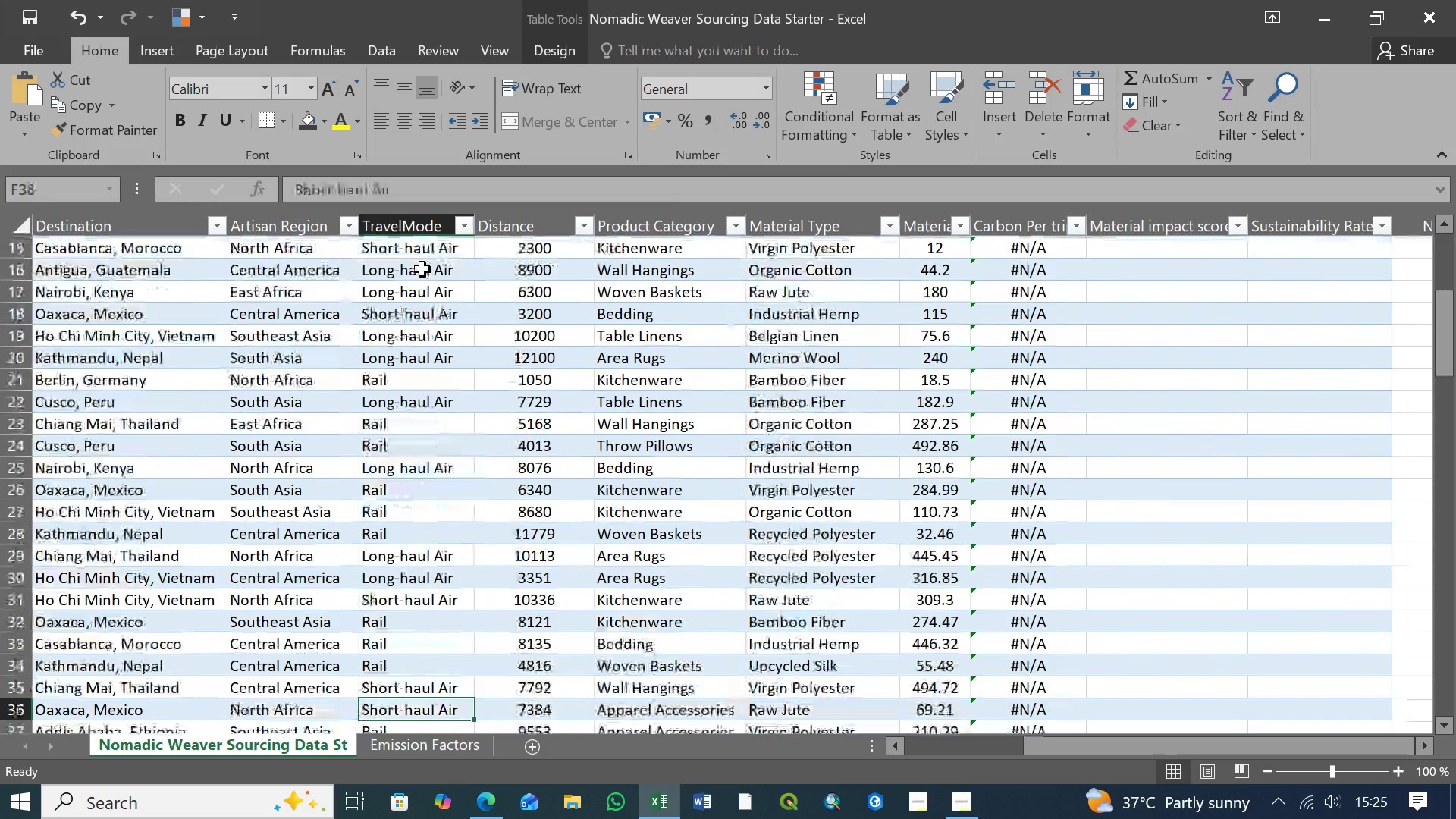 
key(ArrowDown)
 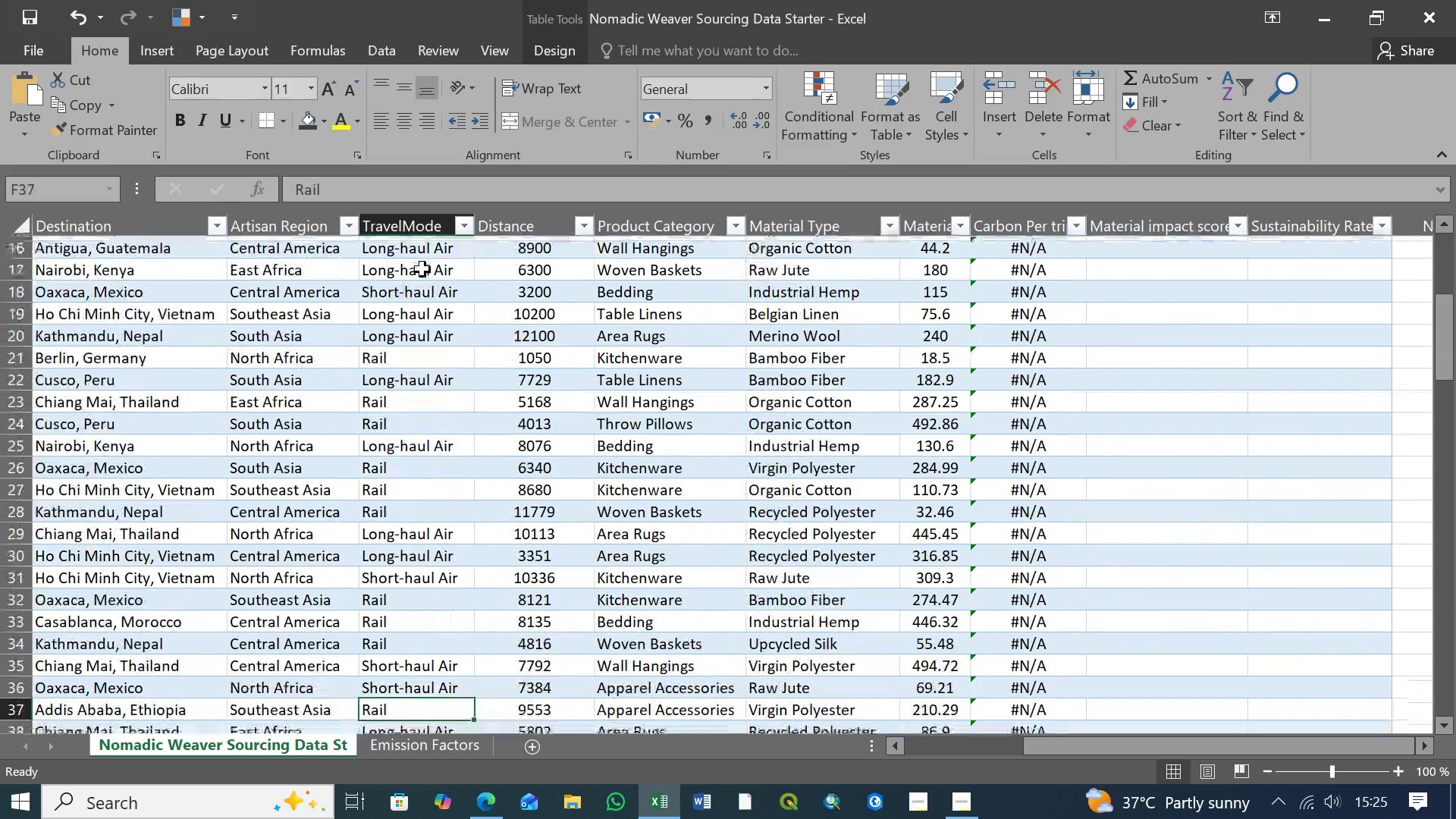 
key(ArrowDown)
 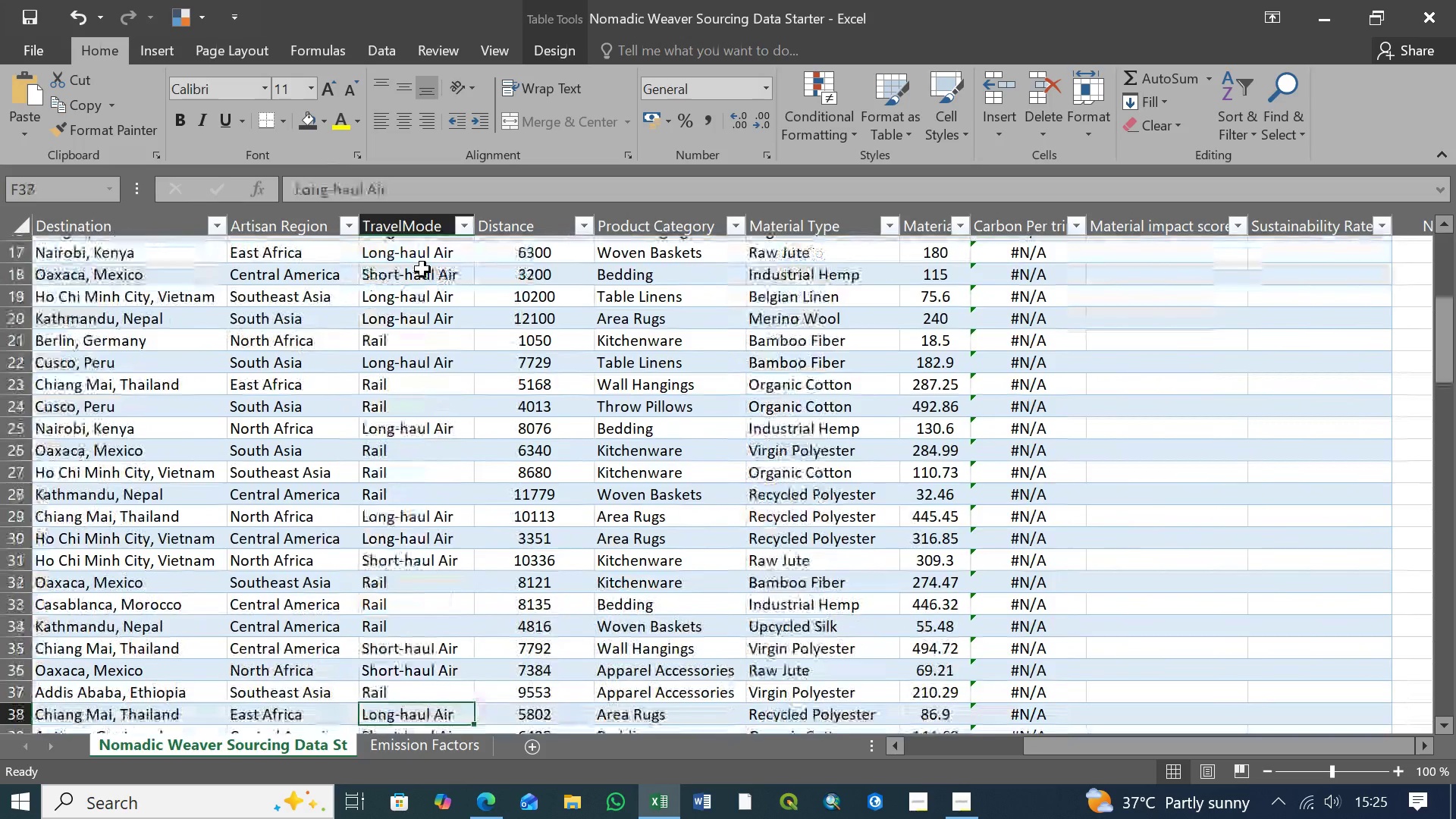 
key(ArrowDown)
 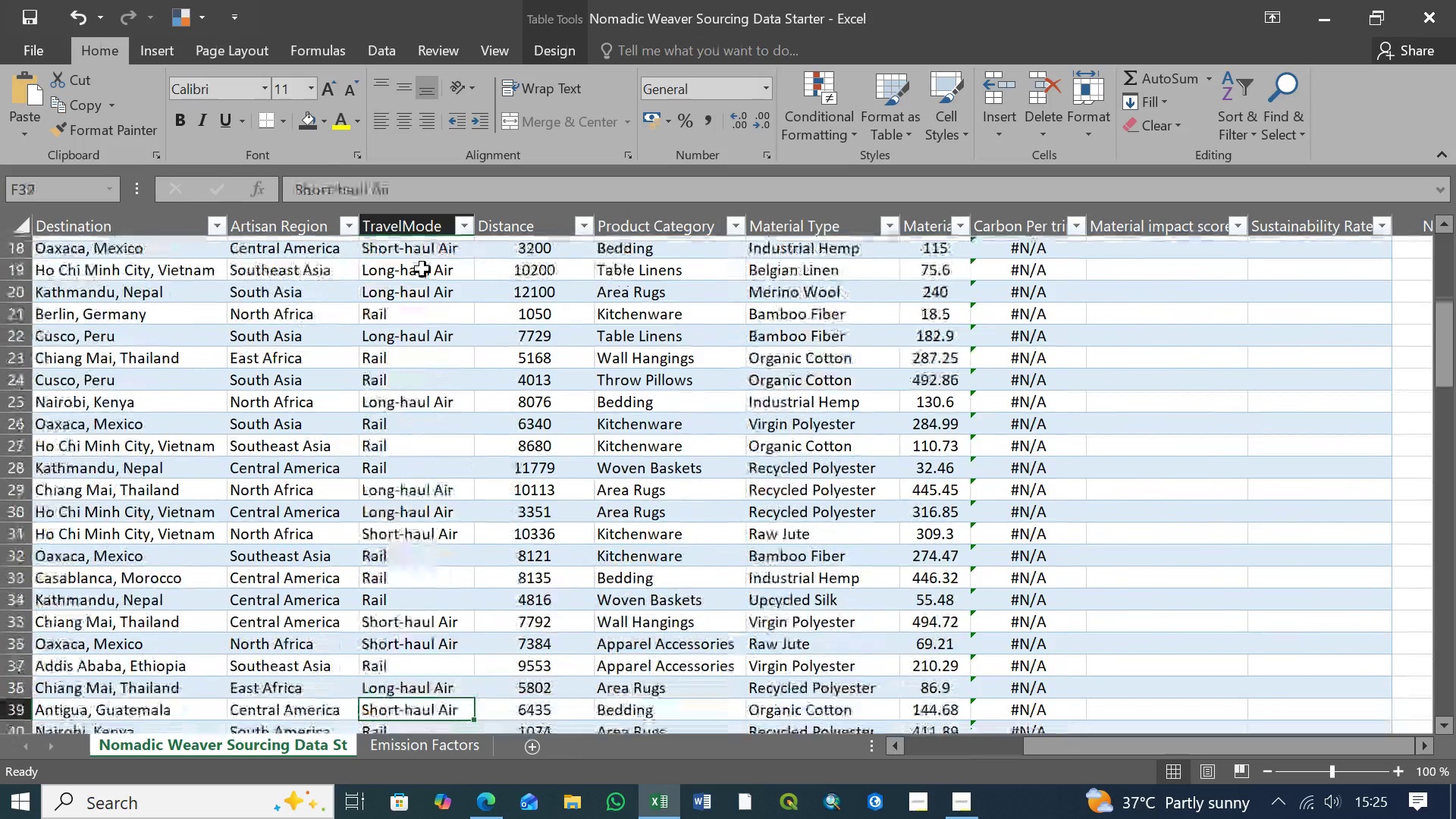 
key(ArrowDown)
 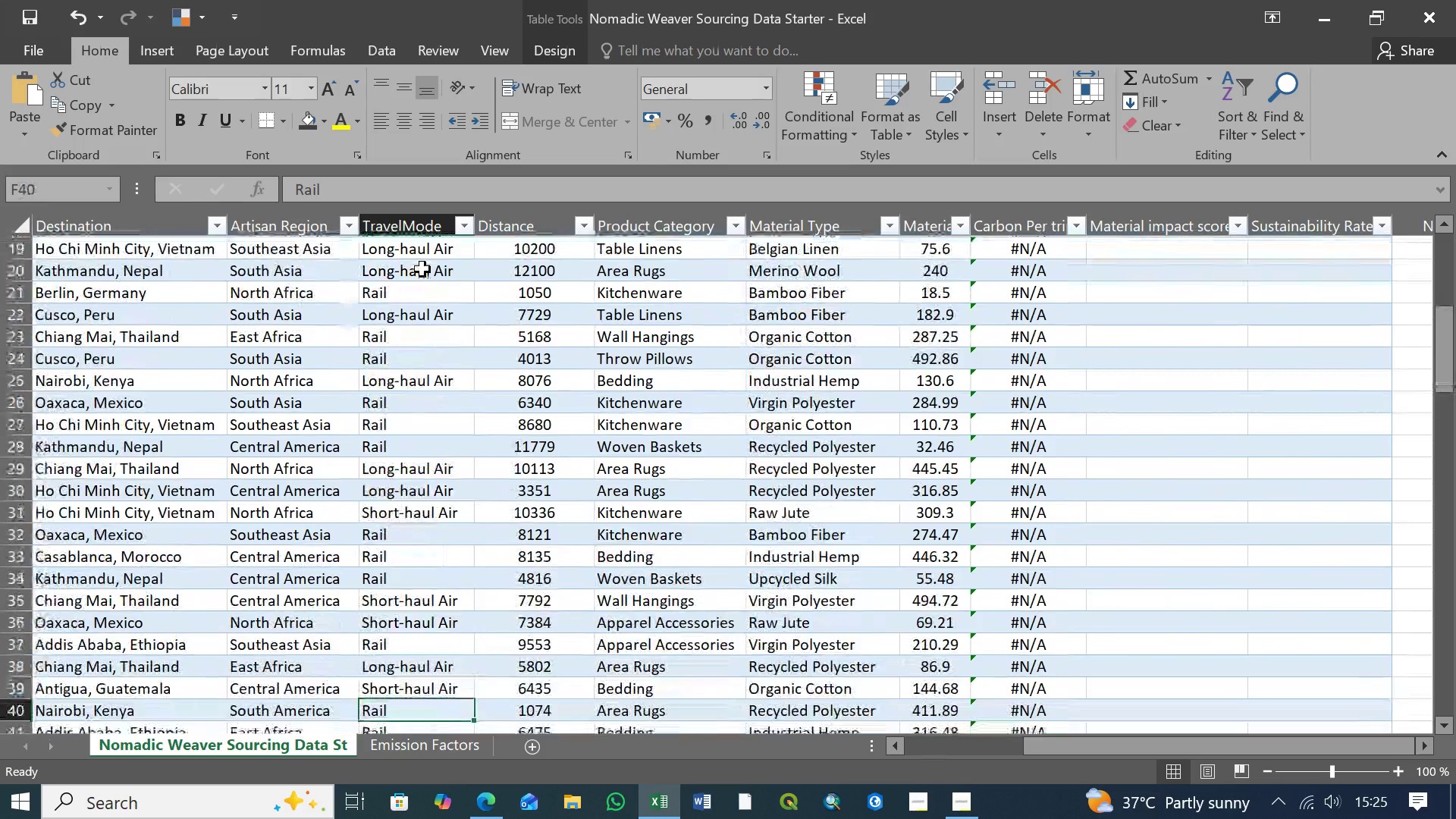 
key(ArrowDown)
 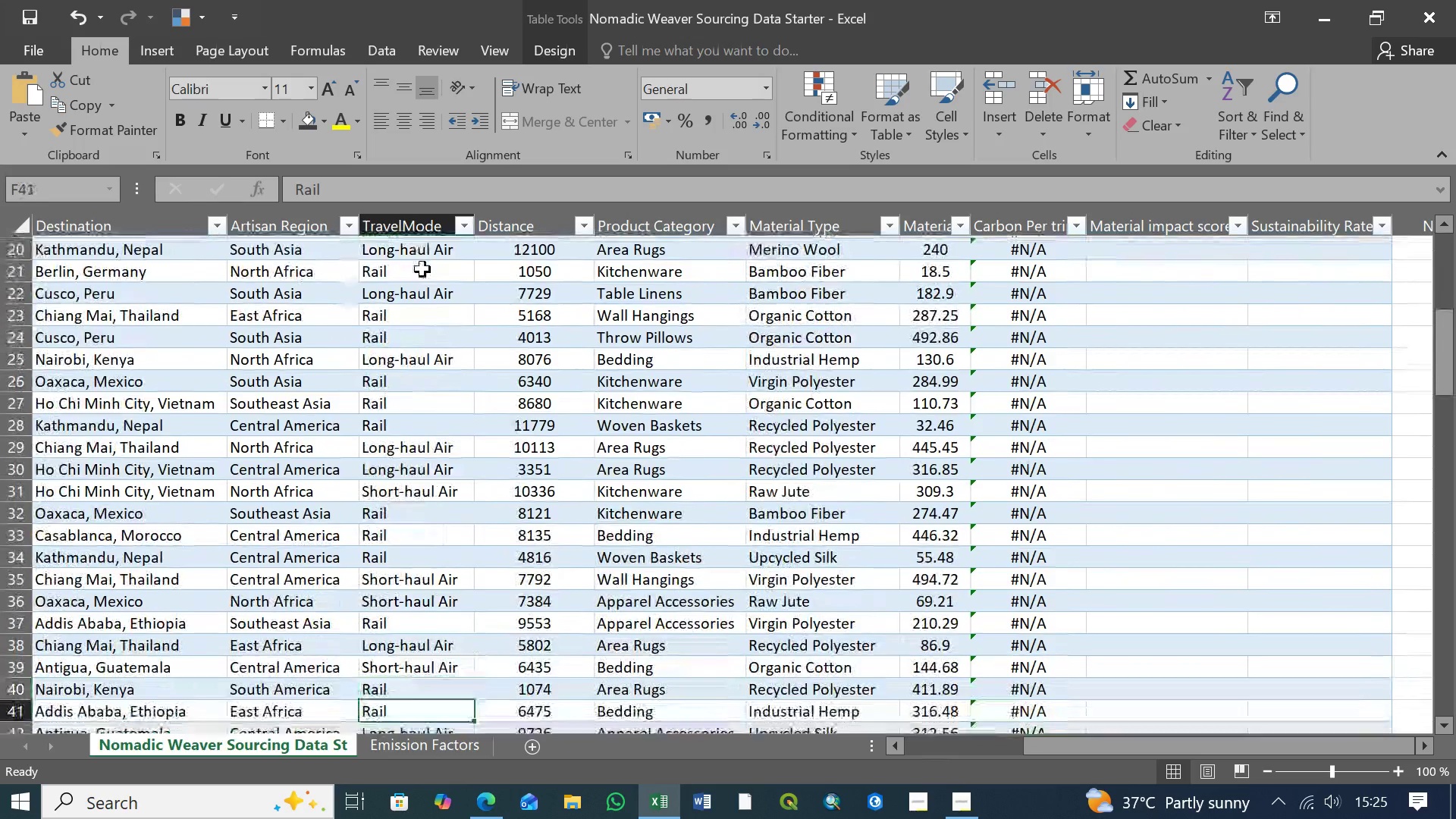 
key(ArrowDown)
 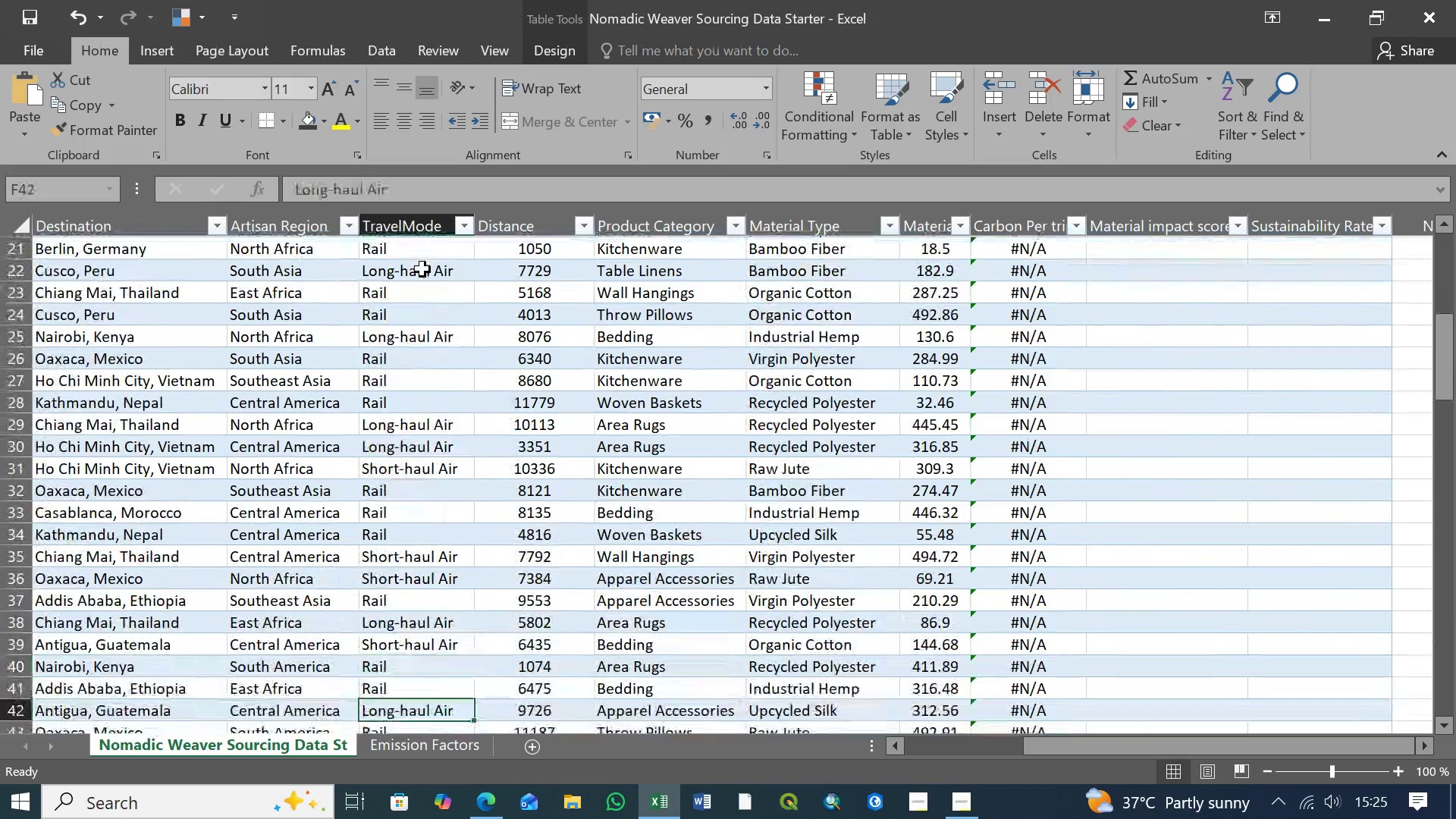 
key(ArrowDown)
 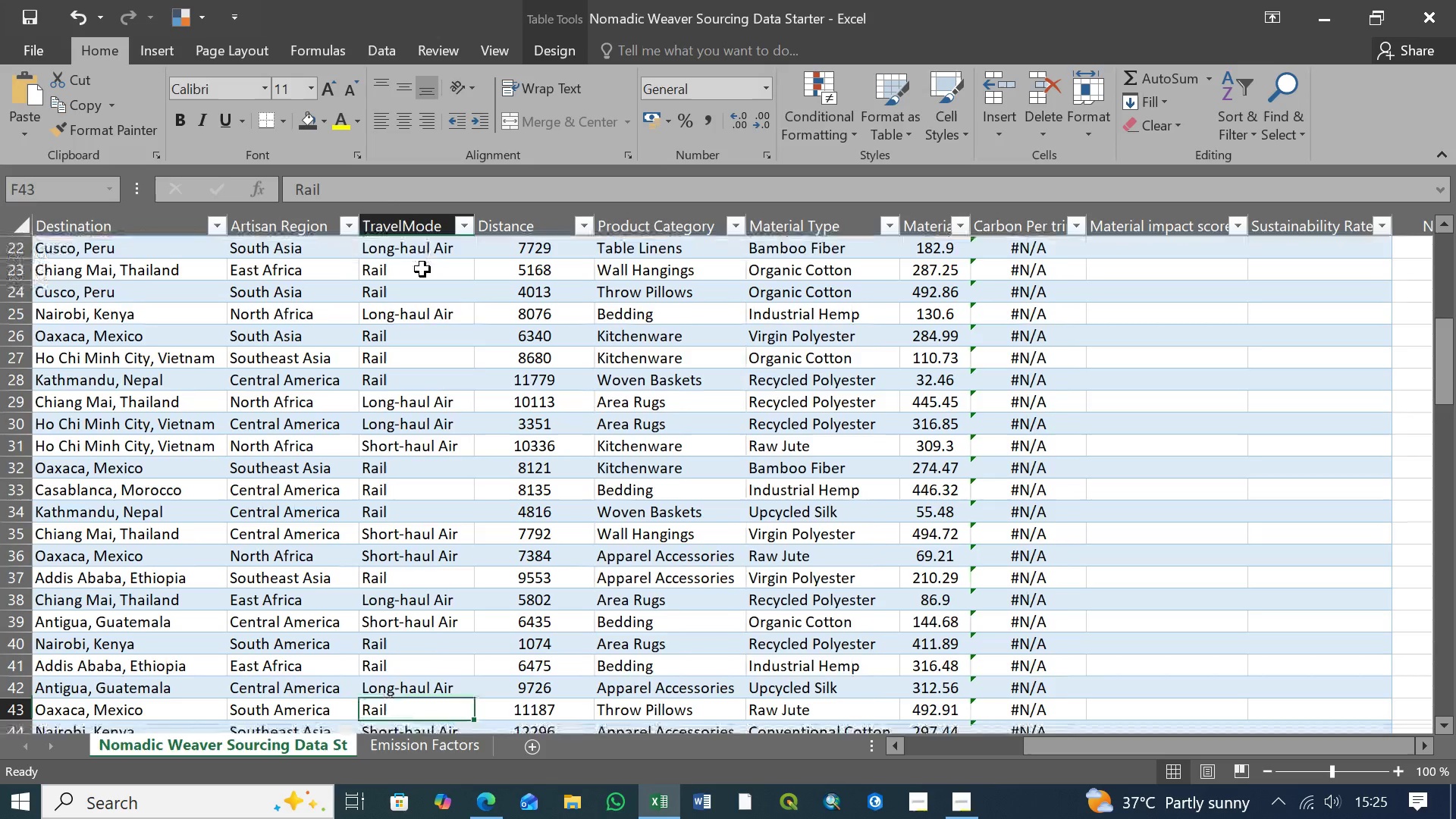 
key(ArrowDown)
 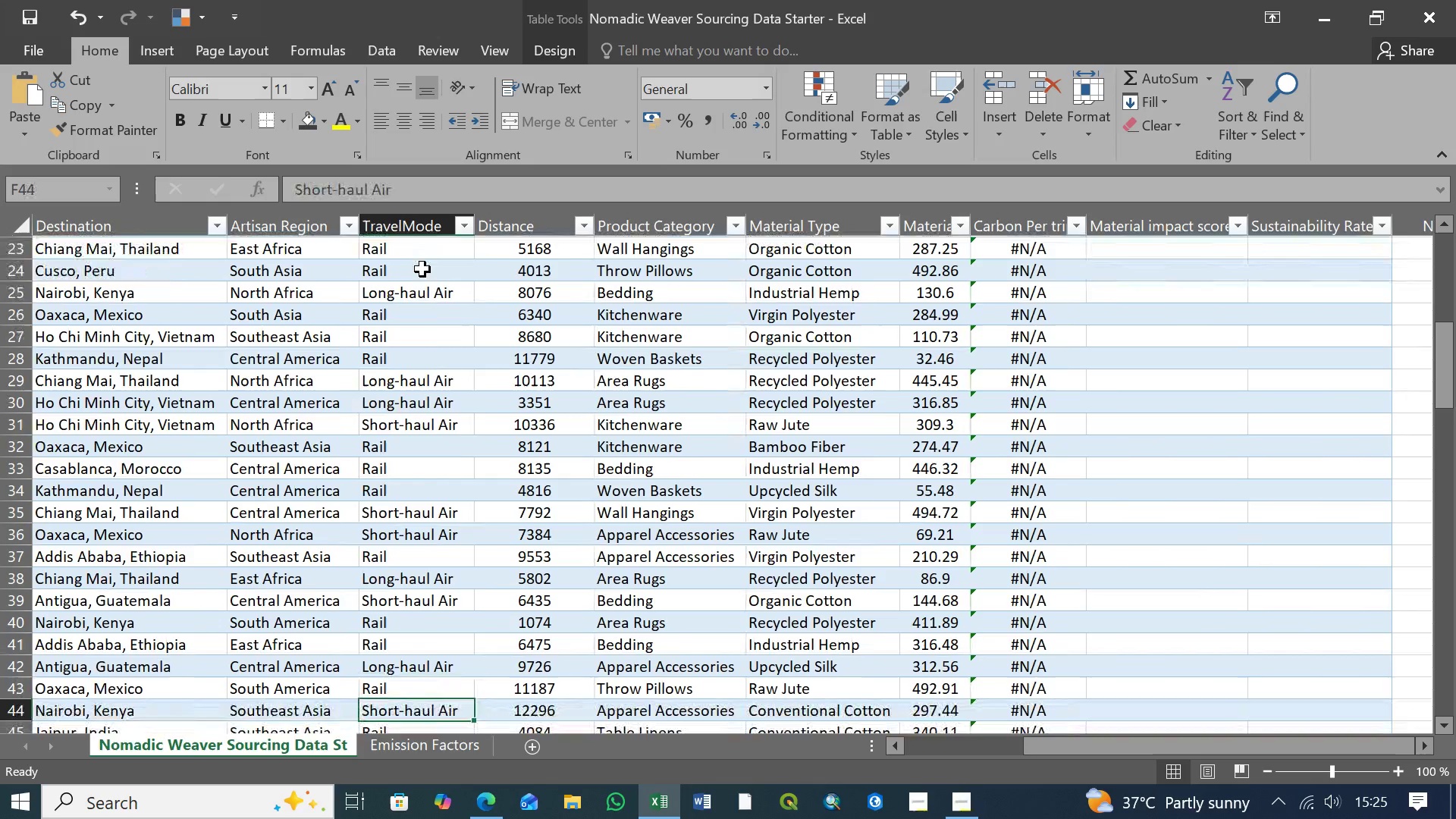 
key(ArrowDown)
 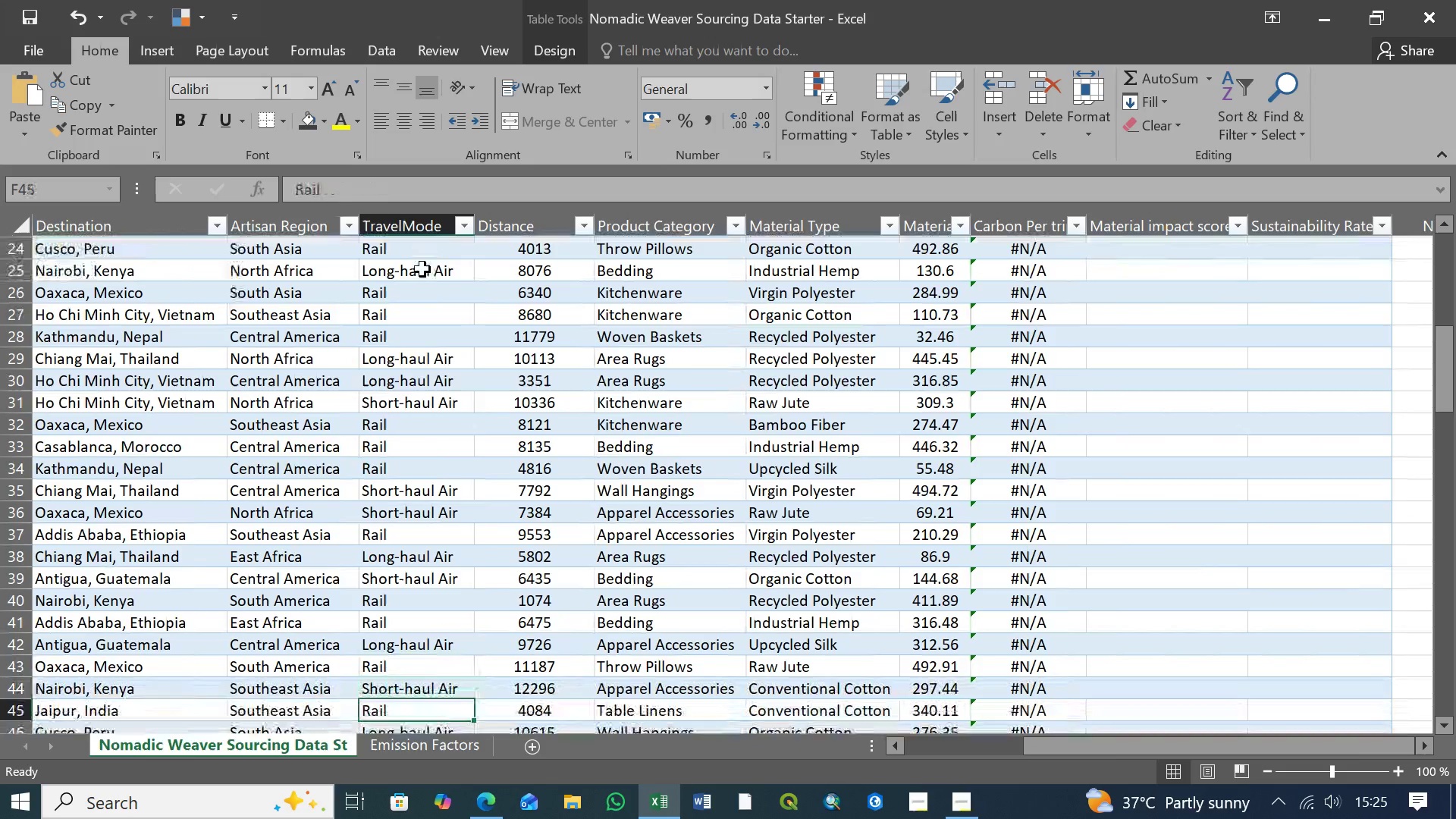 
key(ArrowDown)
 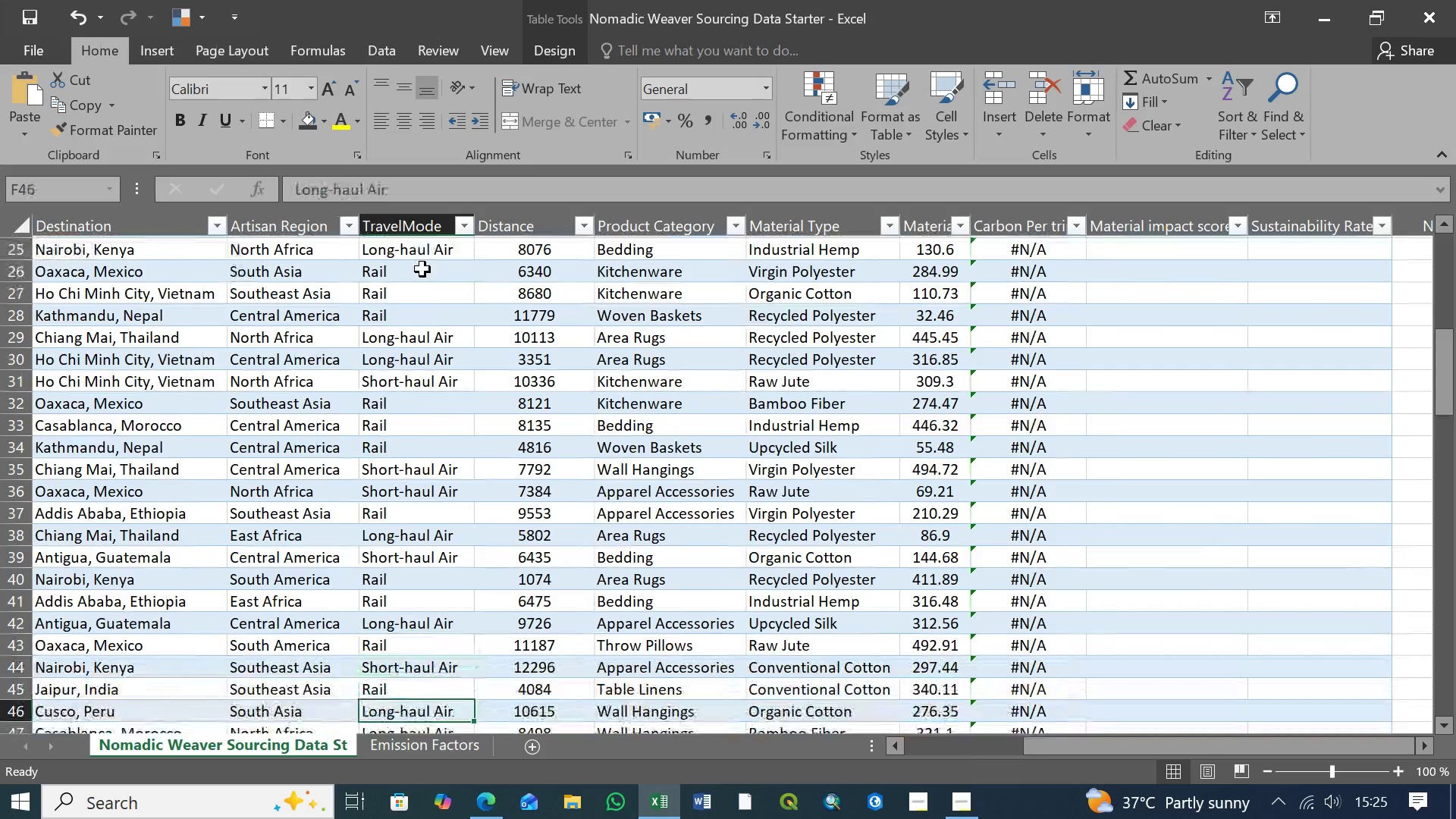 
key(ArrowDown)
 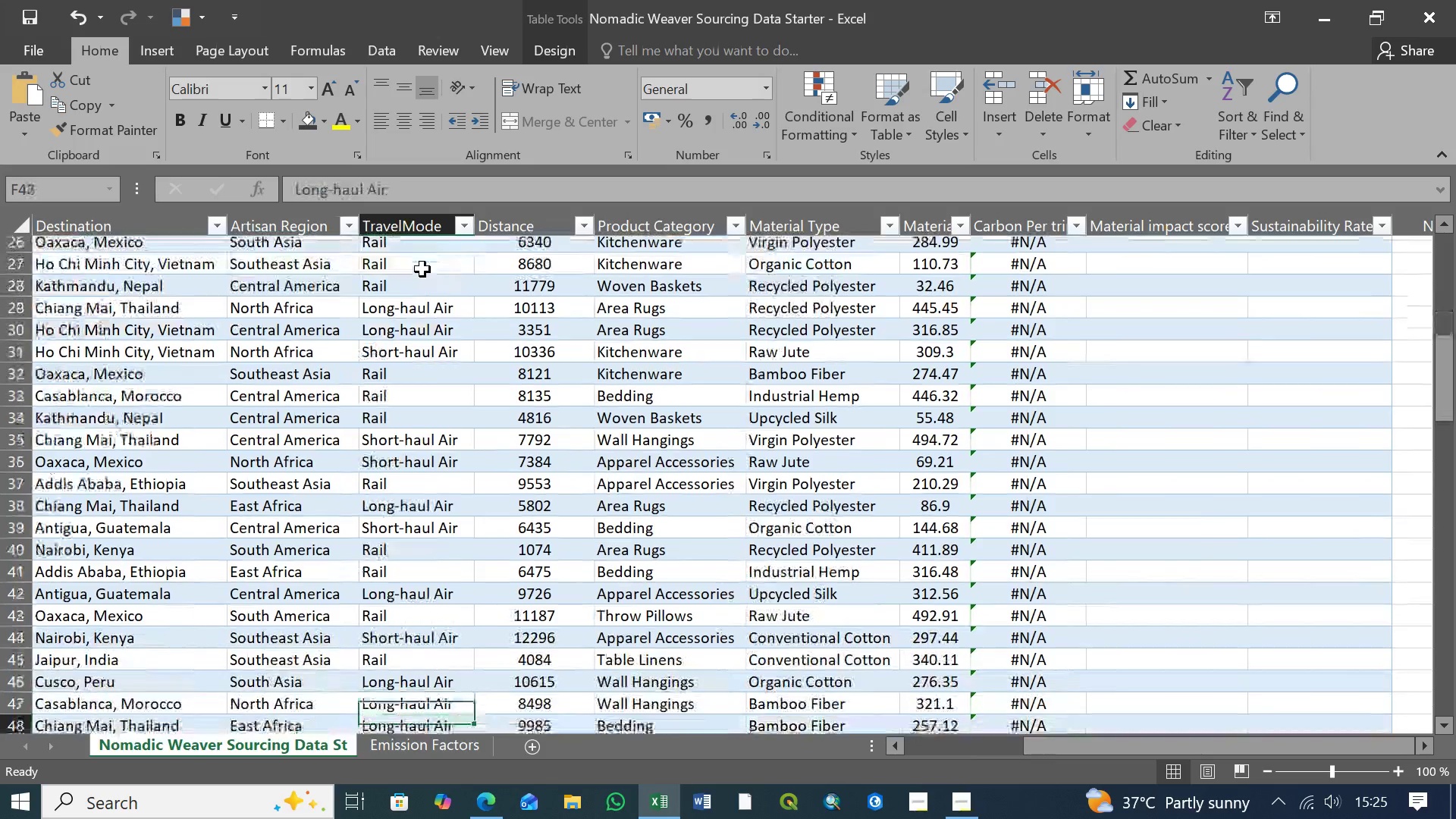 
key(ArrowDown)
 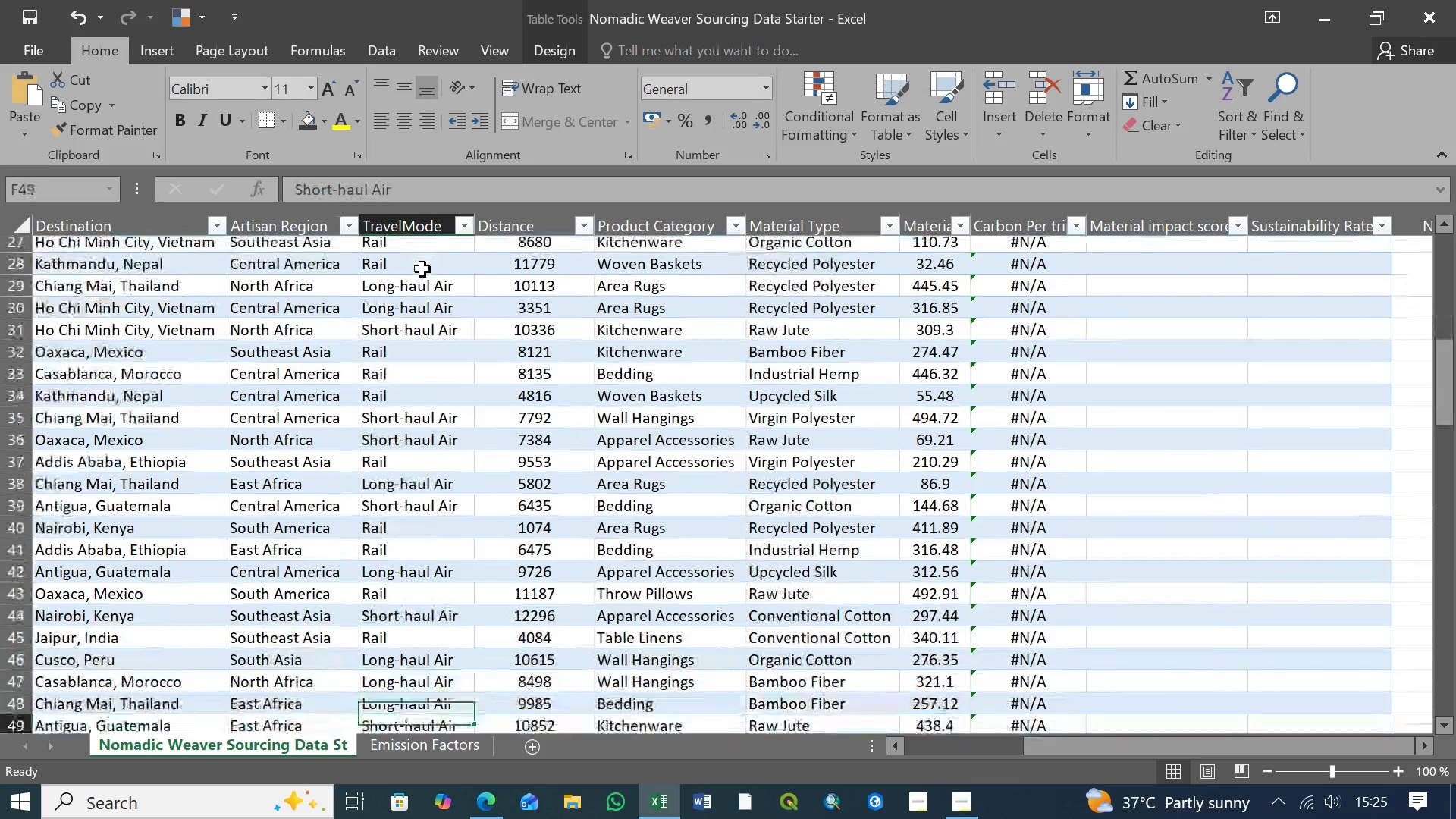 
key(ArrowDown)
 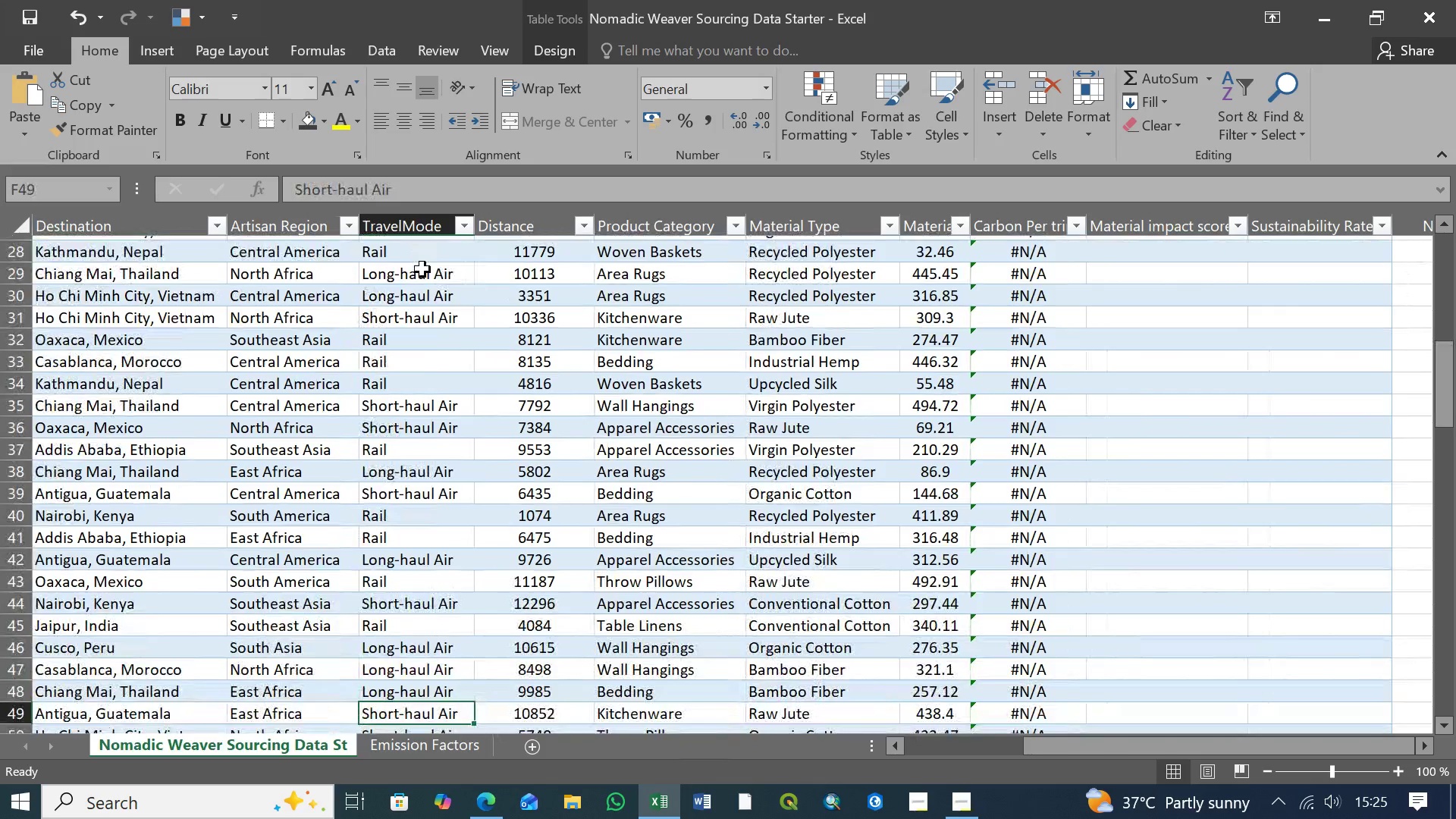 
key(ArrowDown)
 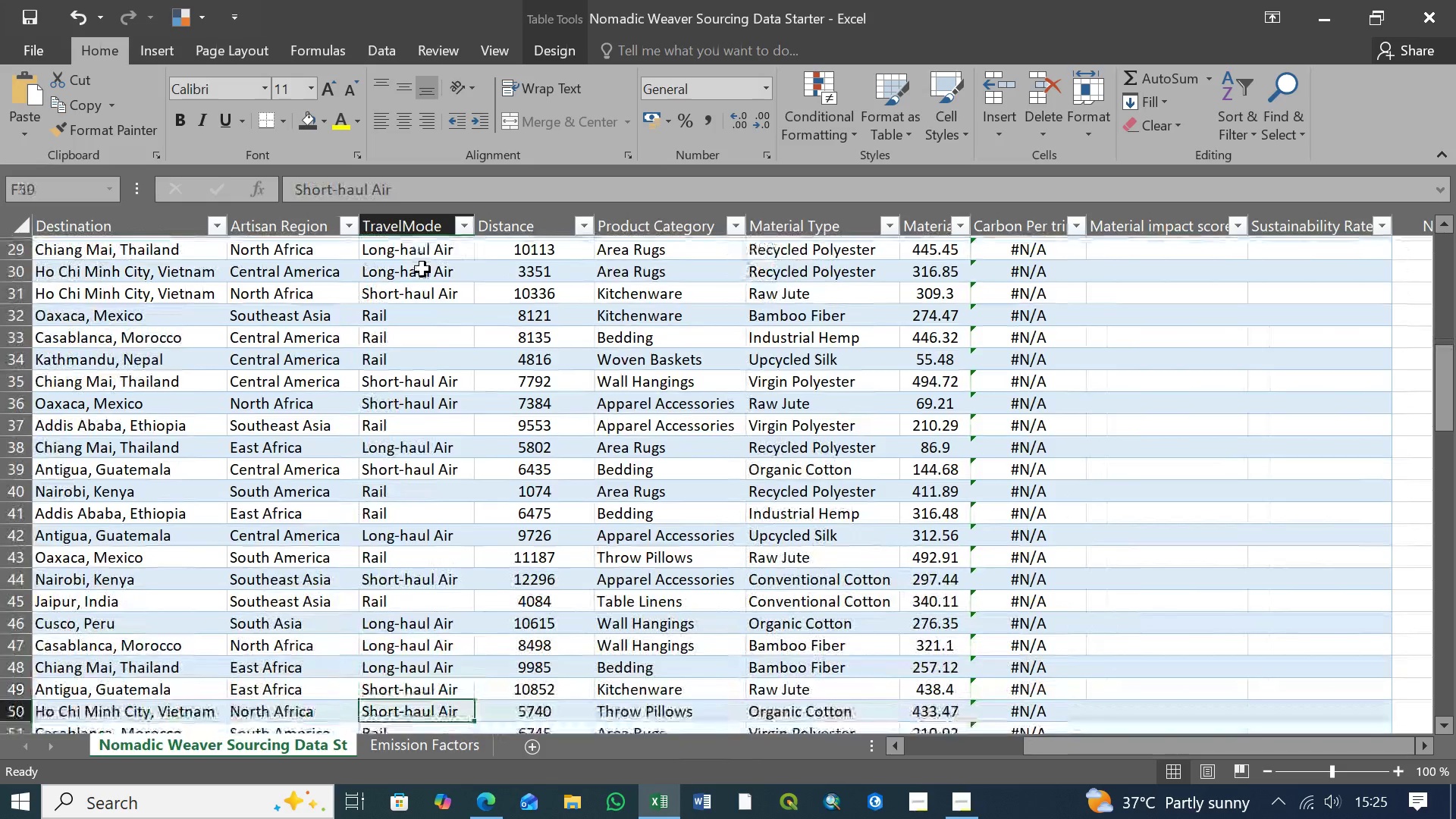 
key(ArrowDown)
 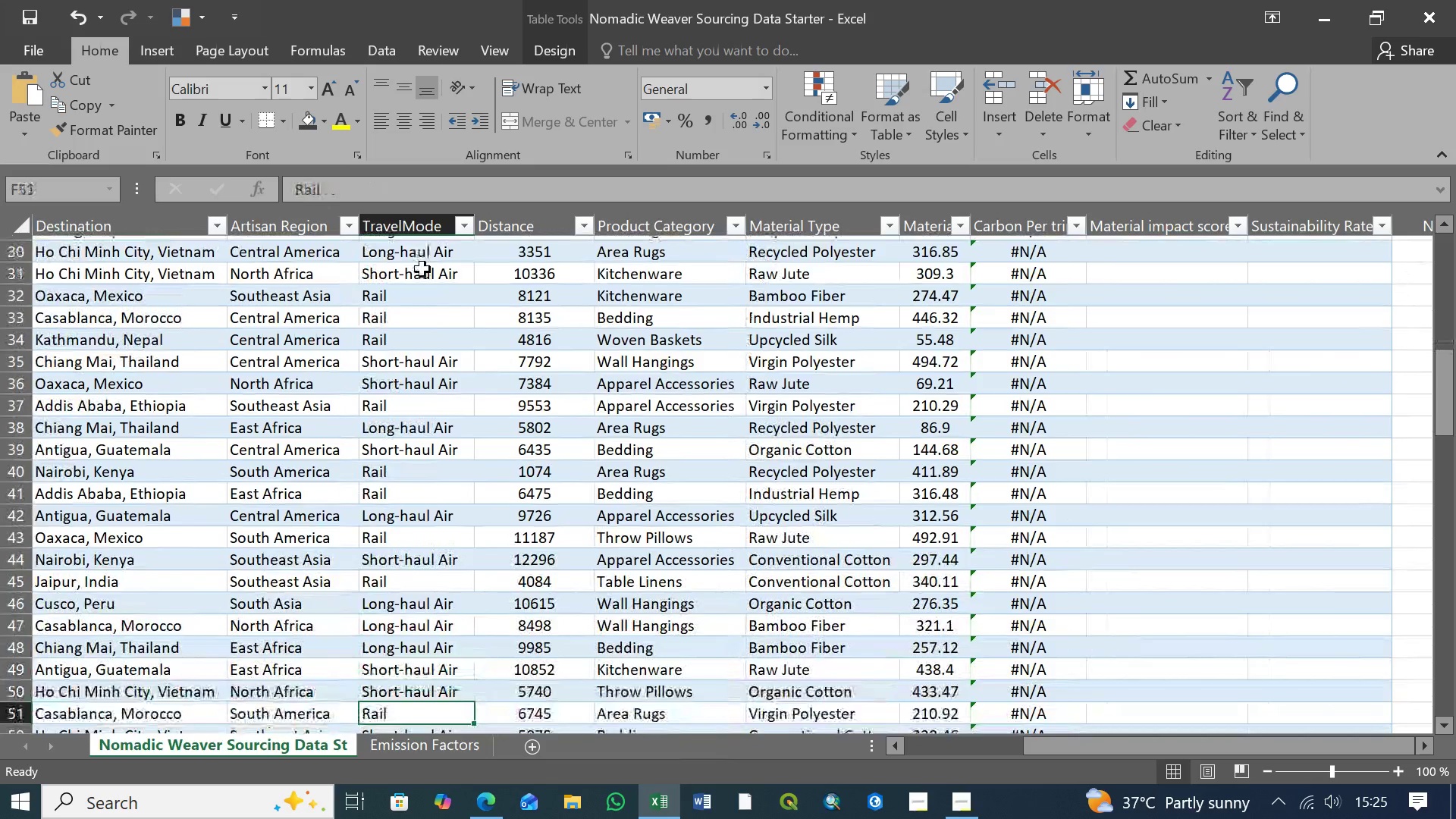 
key(ArrowDown)
 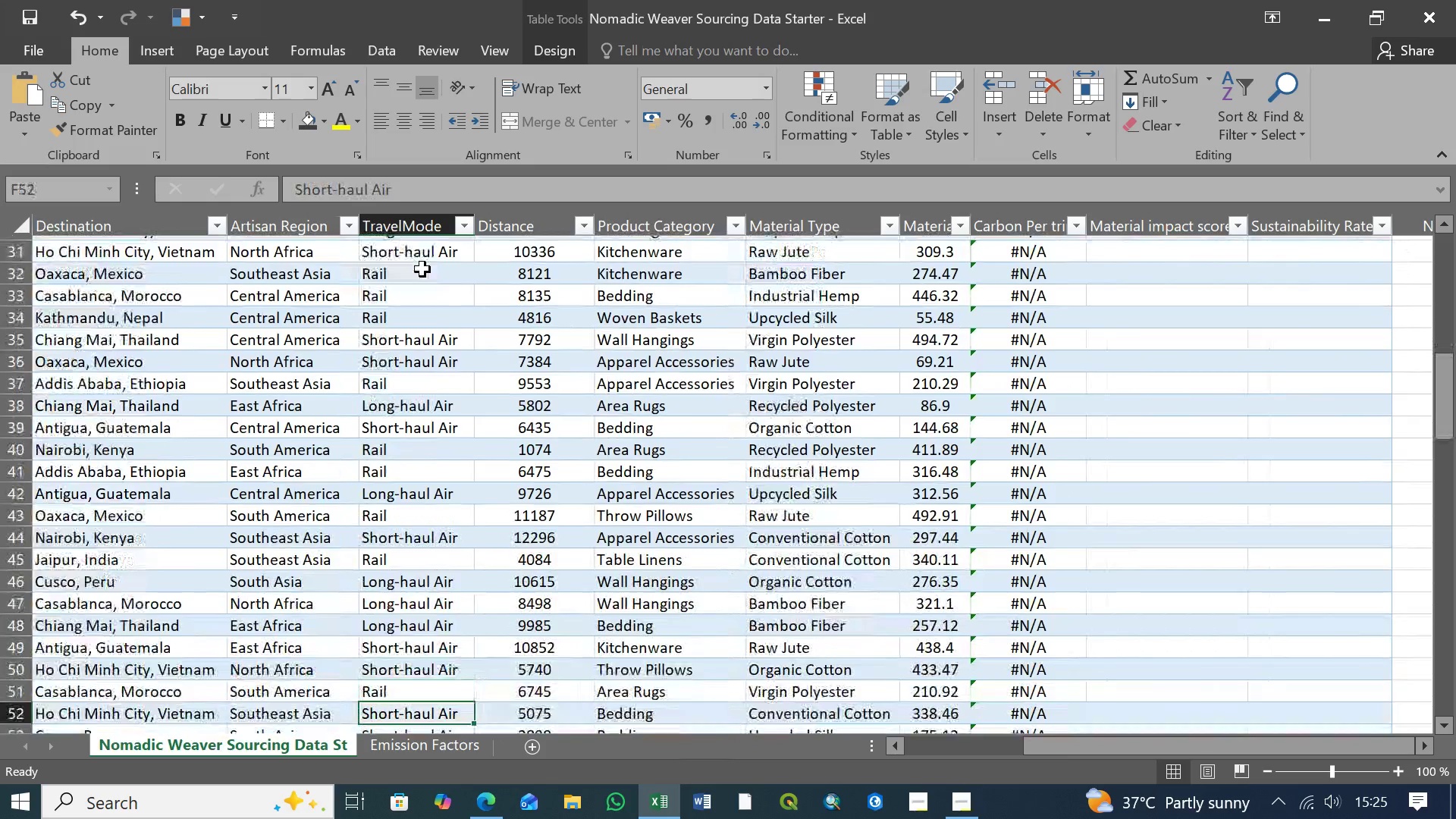 
key(ArrowDown)
 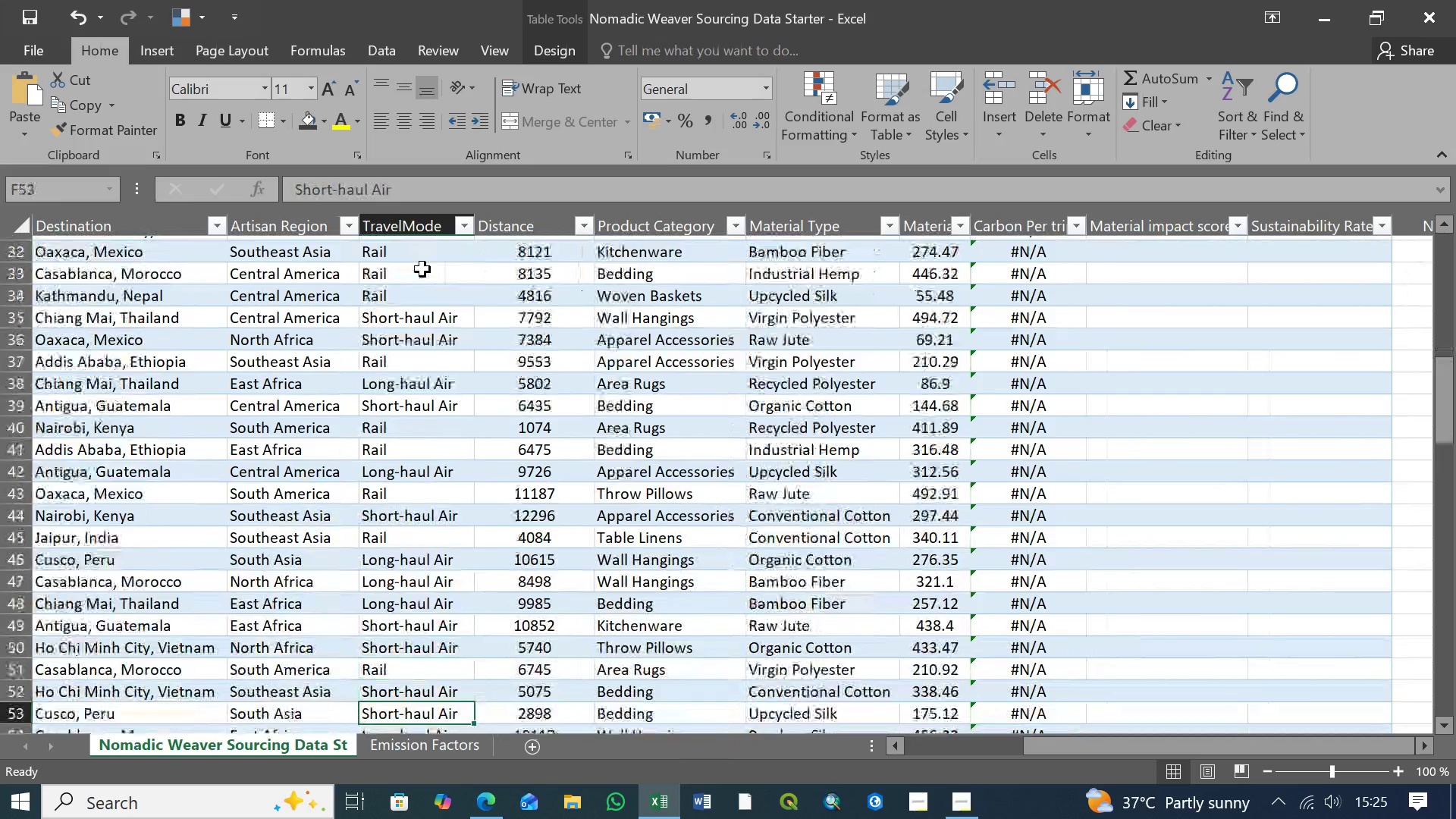 
key(ArrowDown)
 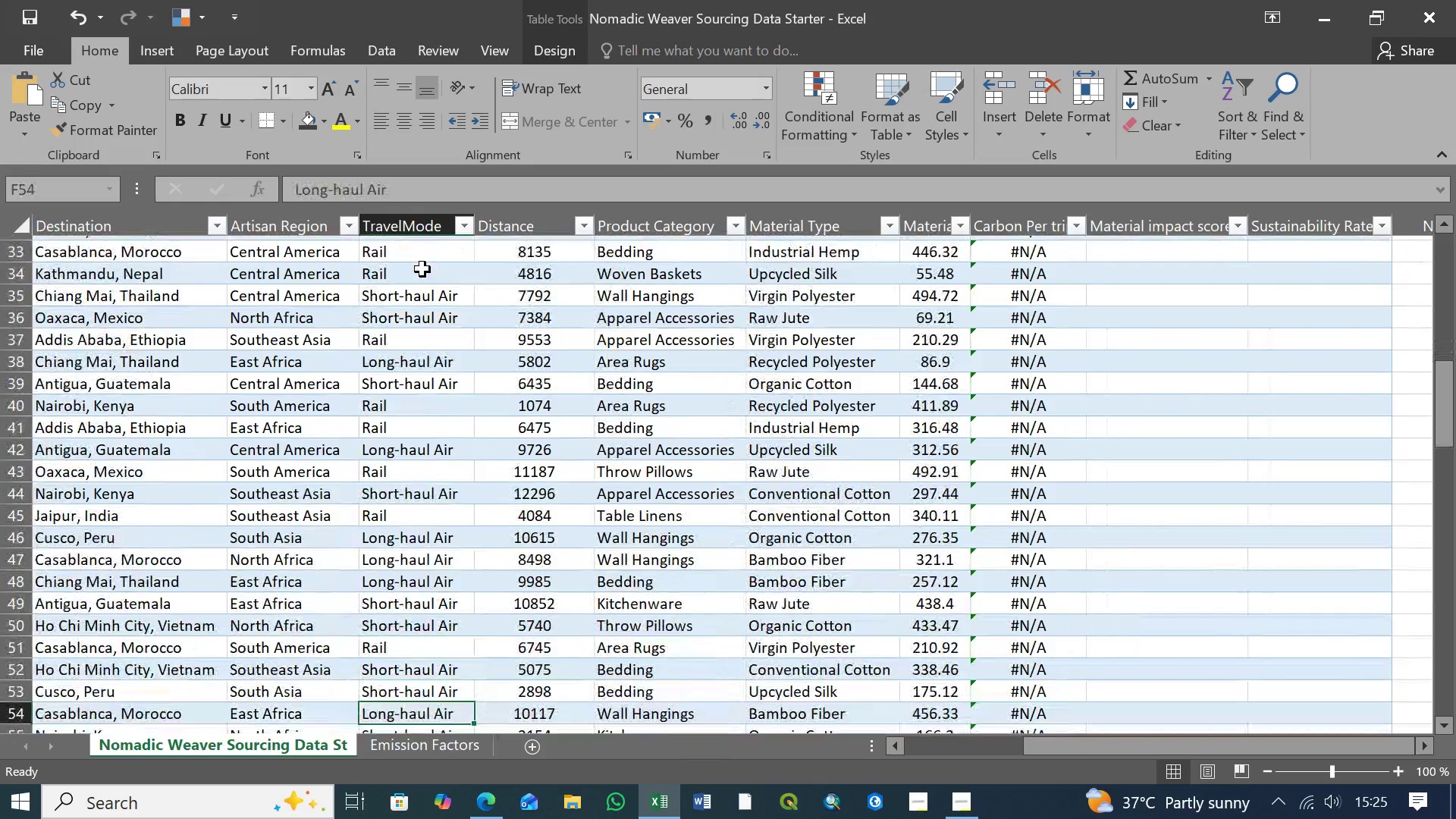 
key(ArrowDown)
 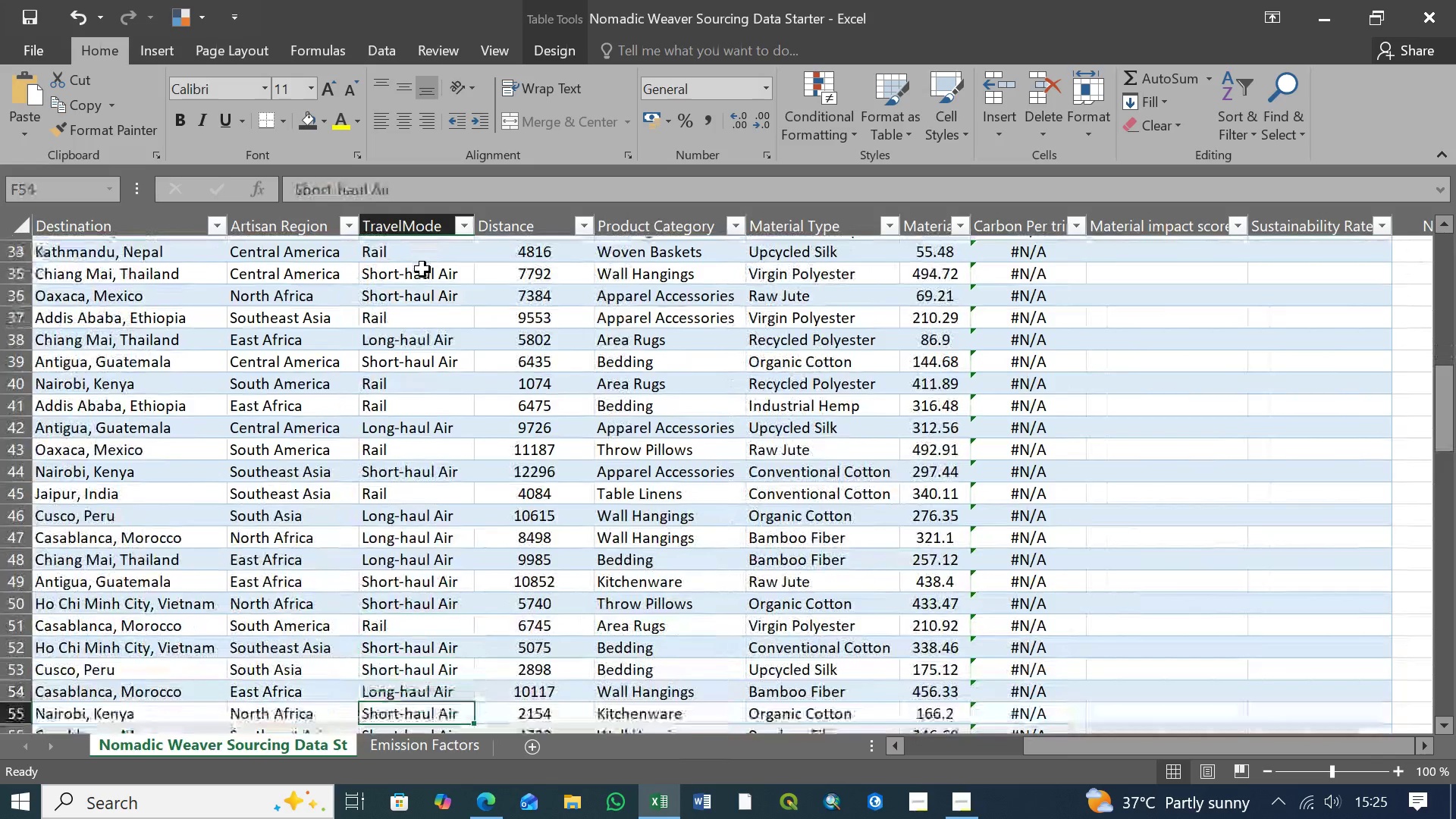 
key(ArrowDown)
 